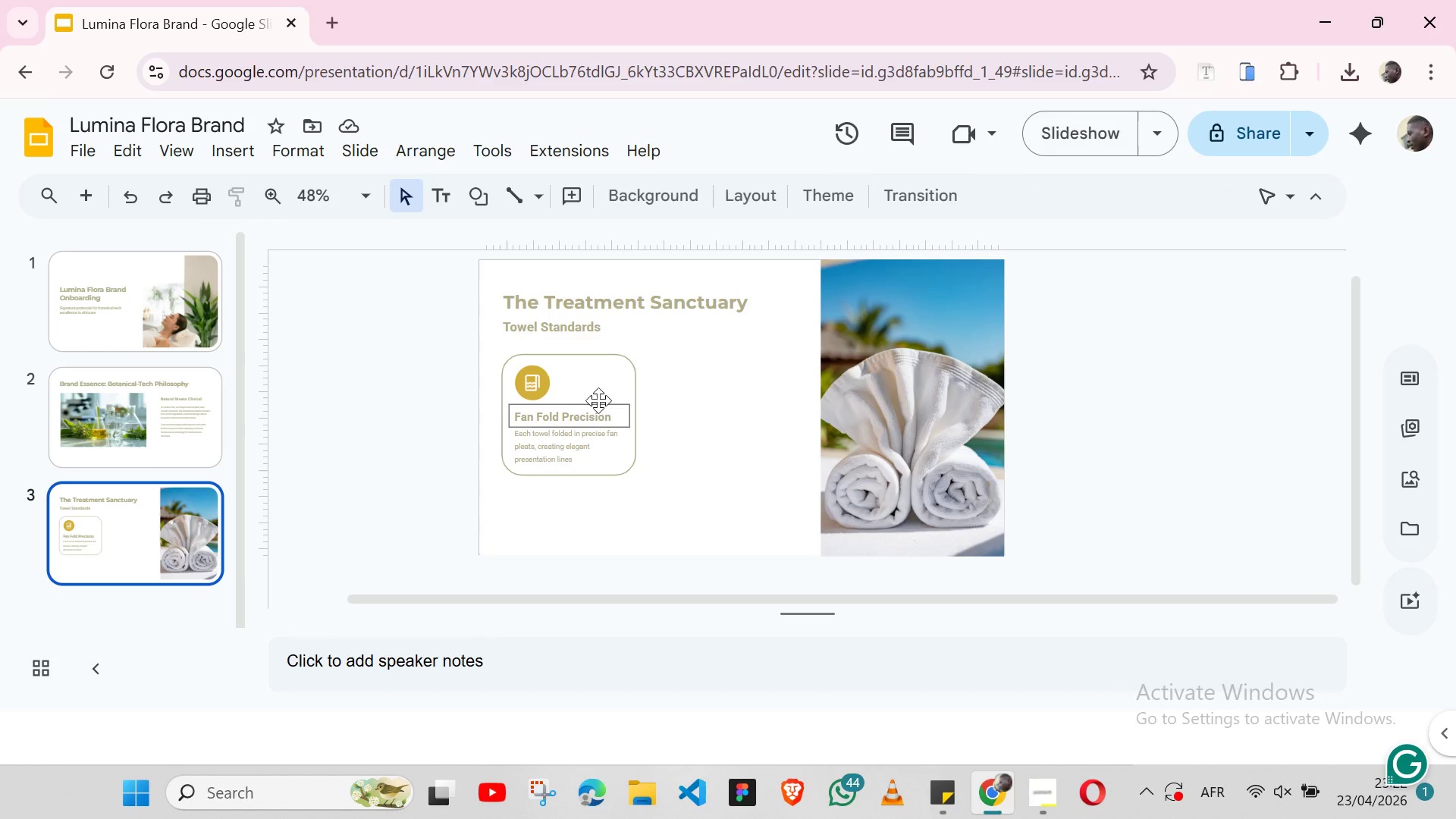 
left_click([604, 400])
 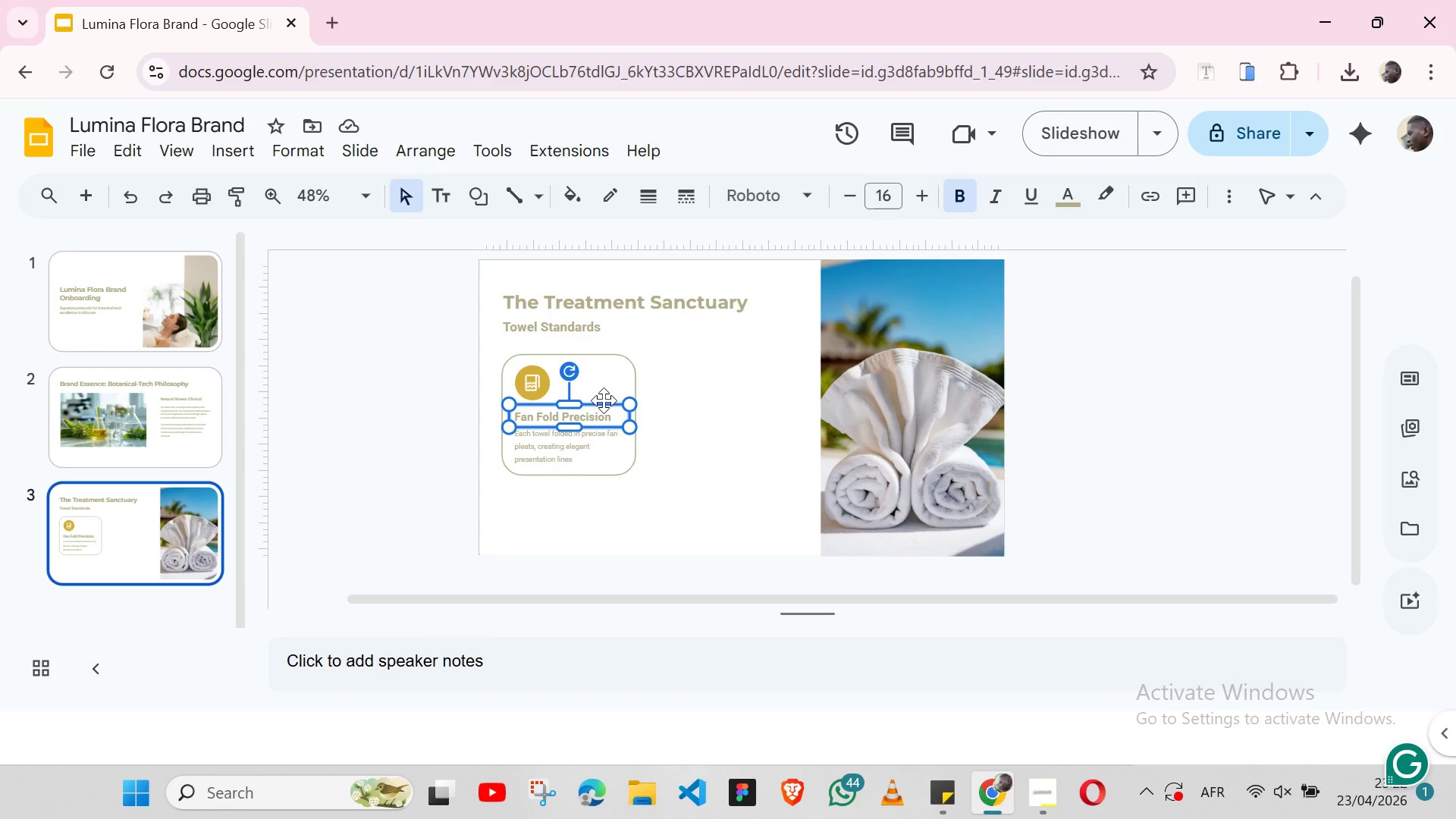 
hold_key(key=ShiftLeft, duration=1.53)
 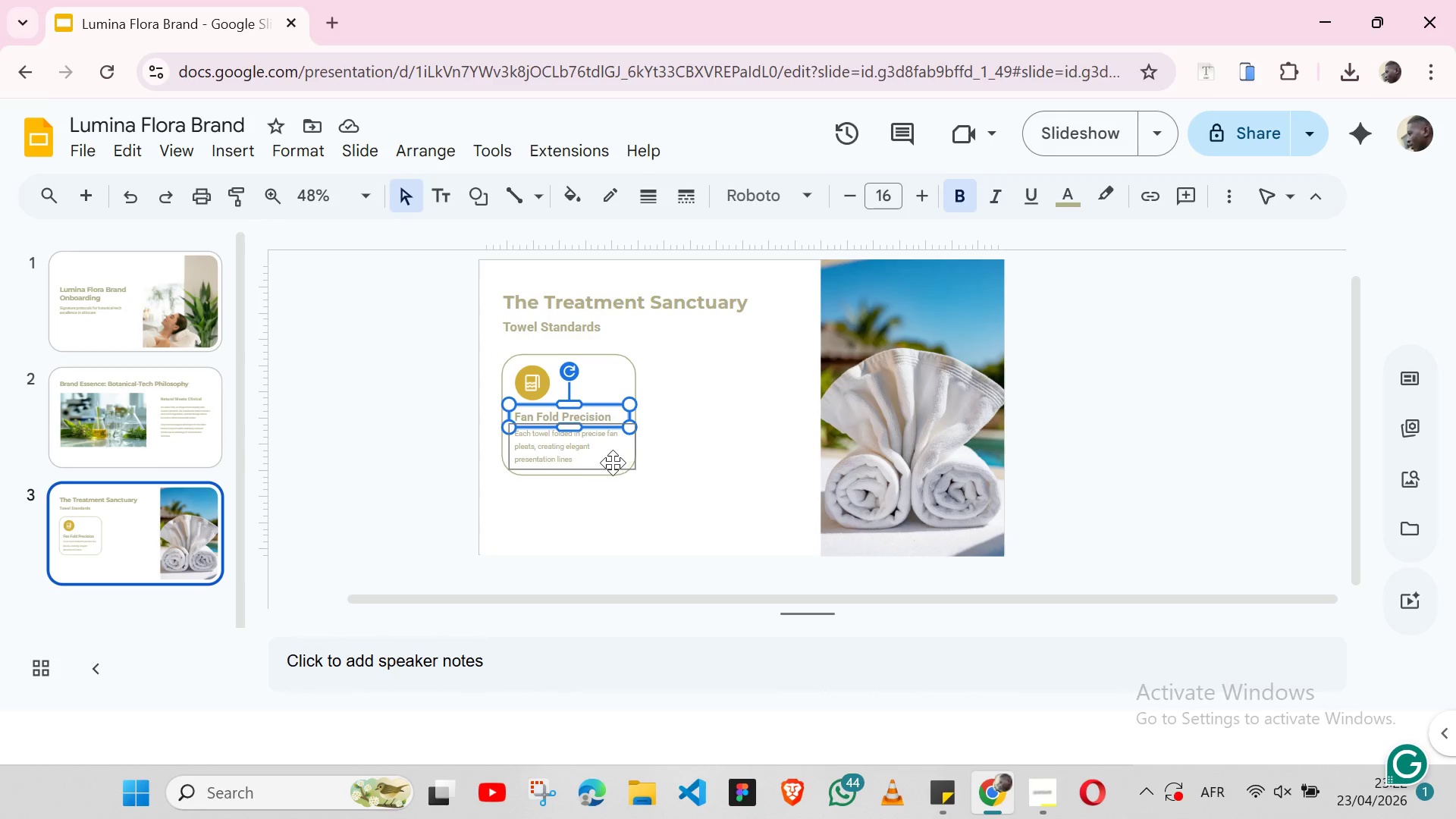 
hold_key(key=ShiftLeft, duration=1.5)
 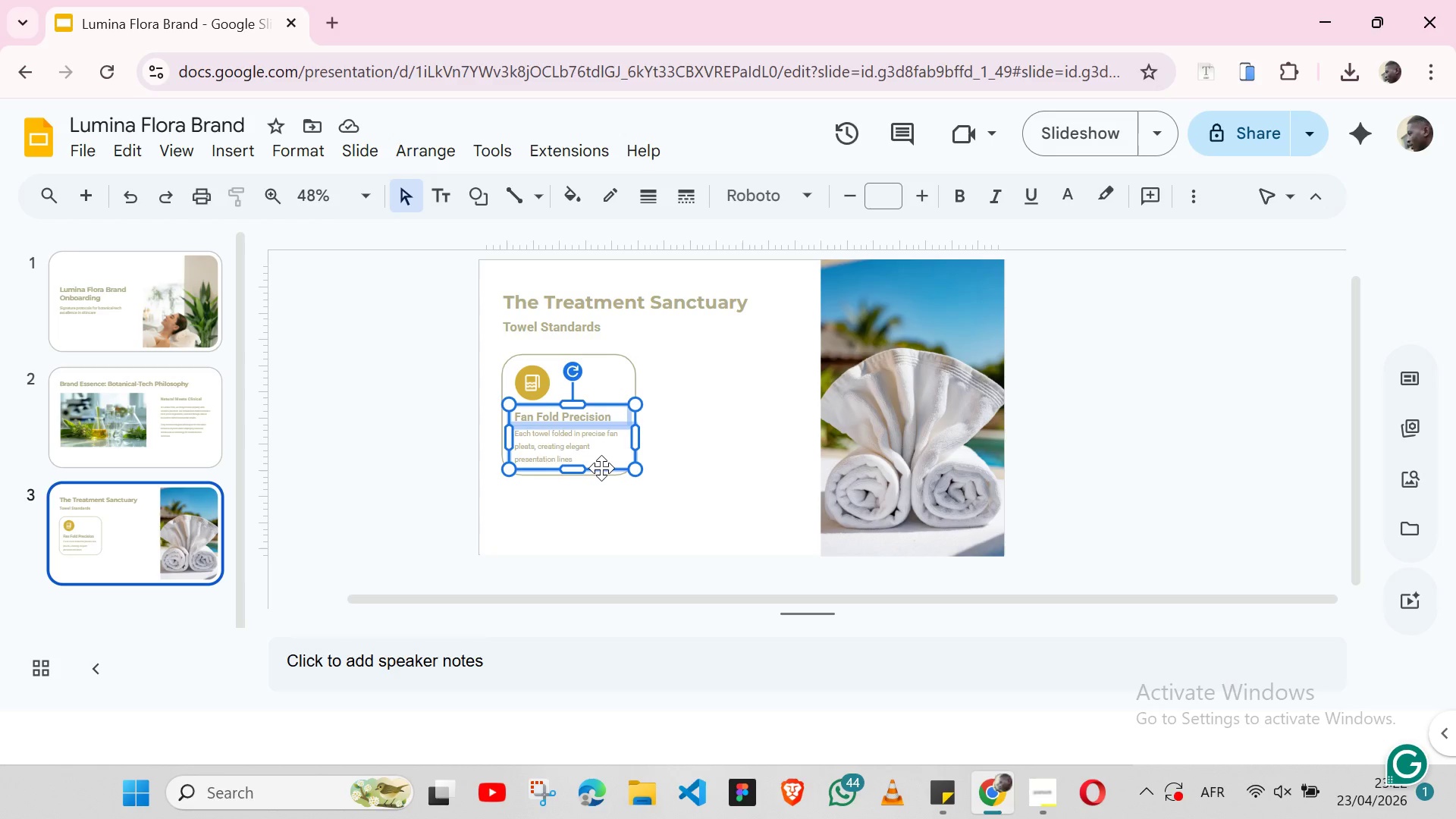 
hold_key(key=ShiftLeft, duration=0.56)
left_click([601, 468])
 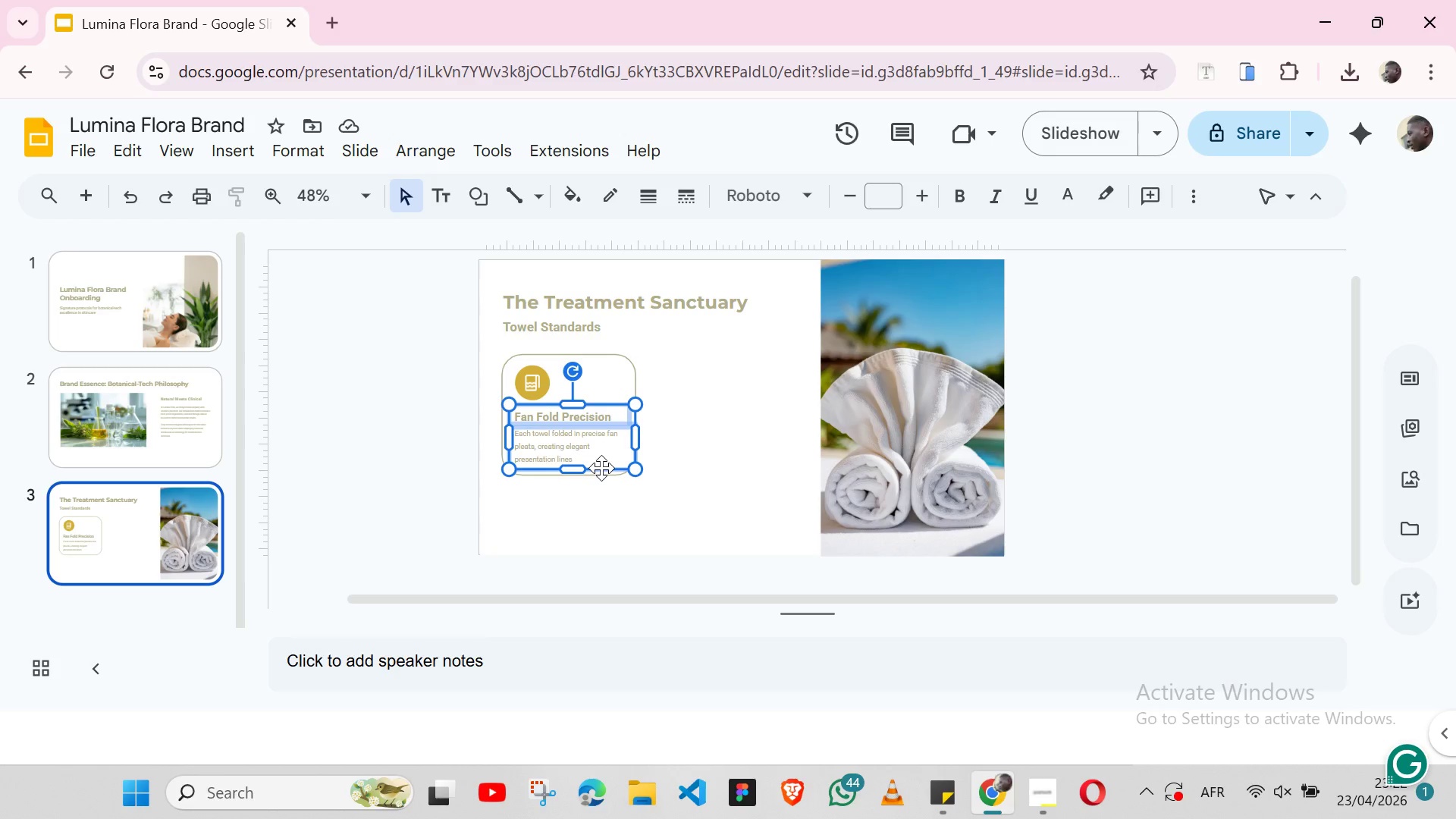 
hold_key(key=ShiftLeft, duration=18.59)
right_click([601, 468])
 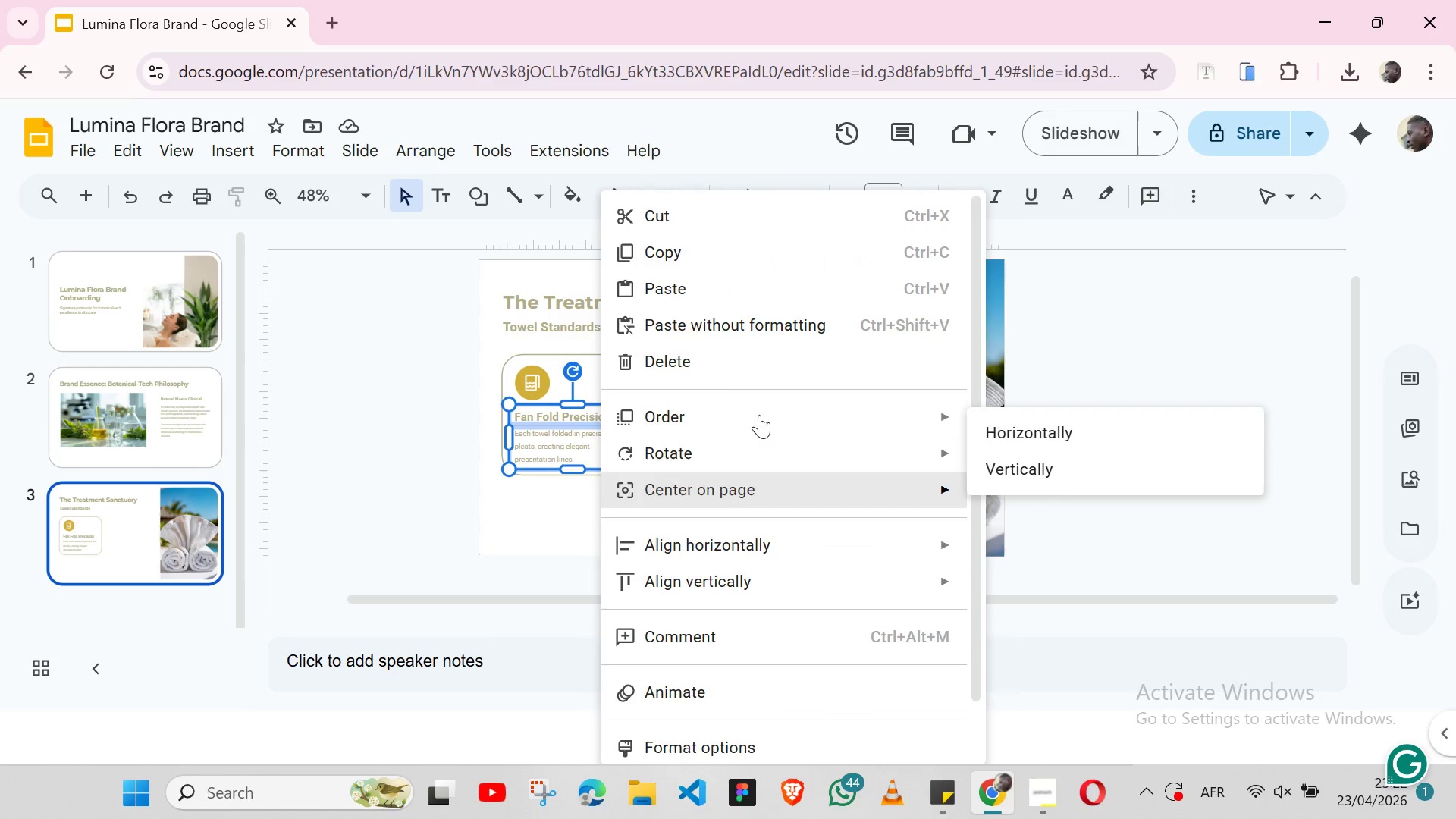 
left_click([473, 519])
 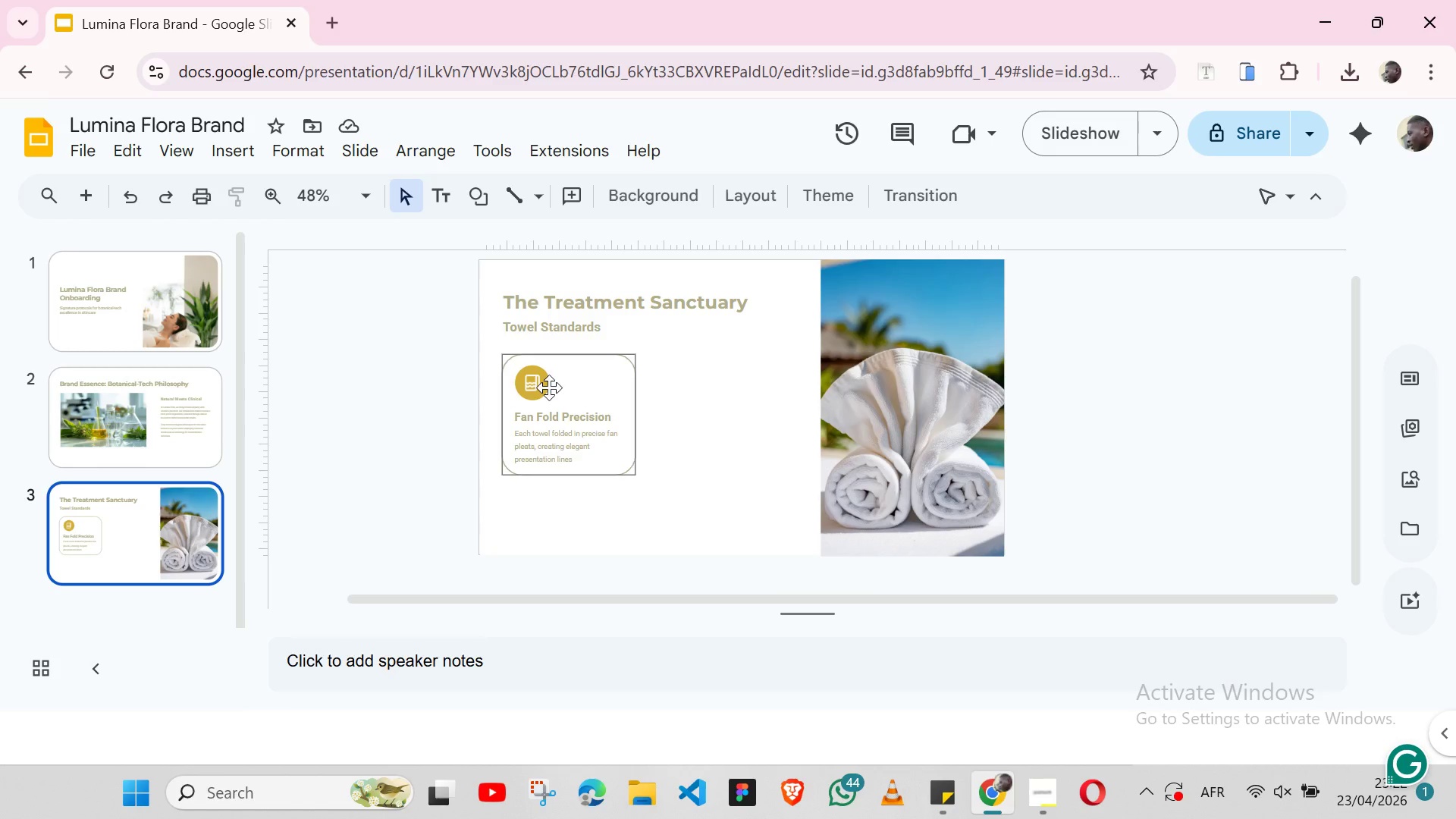 
left_click([539, 388])
 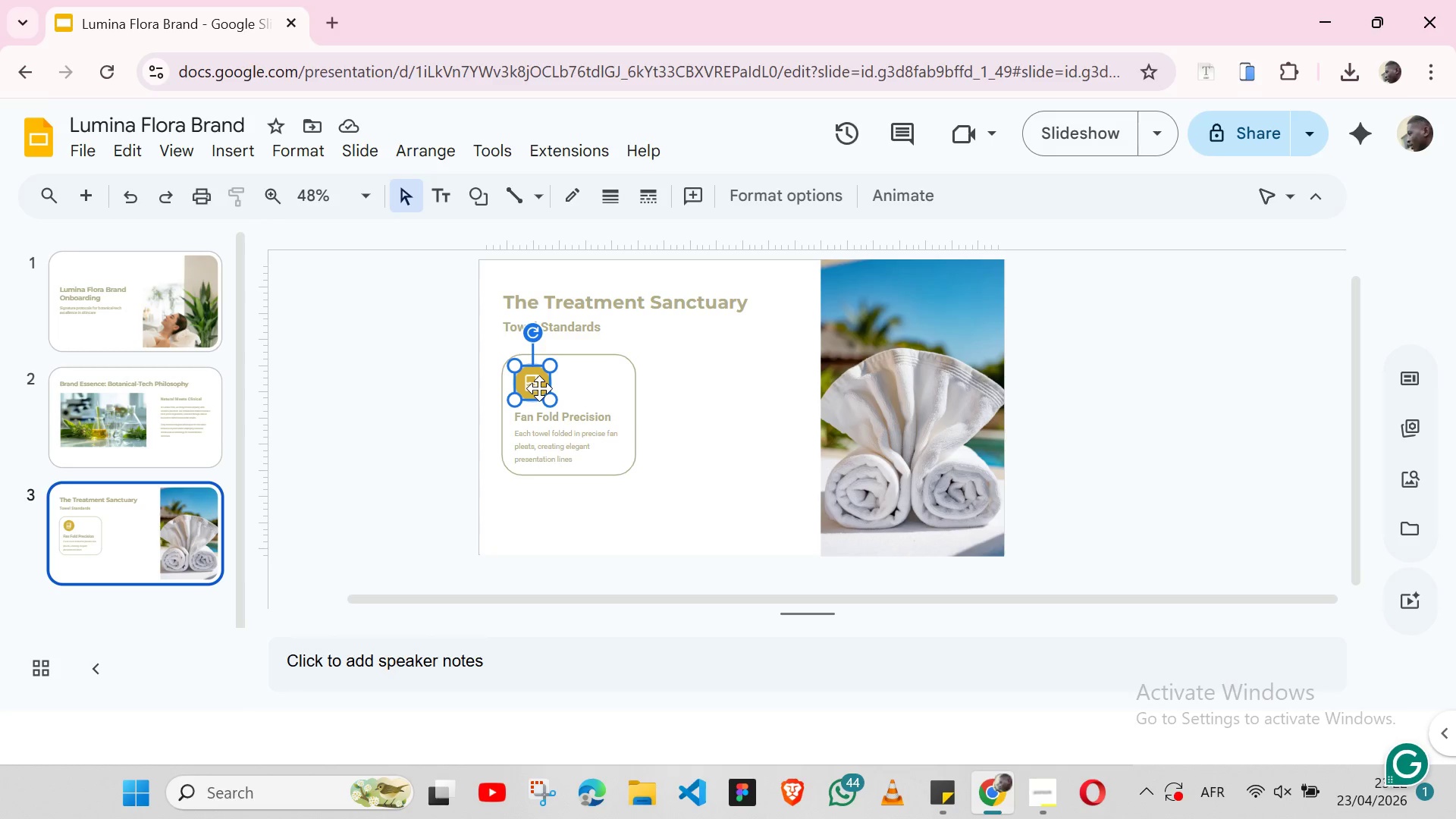 
right_click([539, 388])
 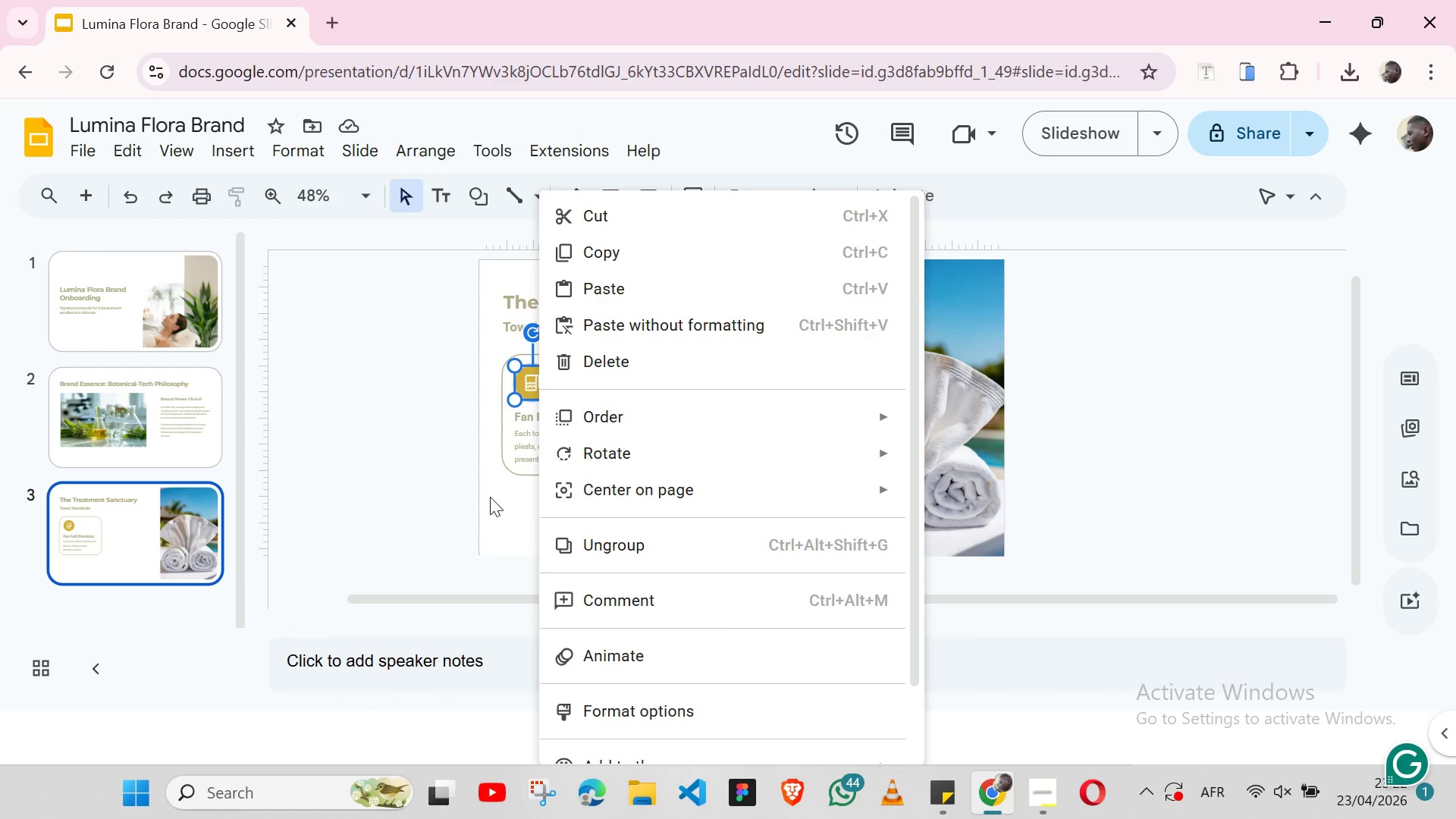 
left_click([492, 497])
 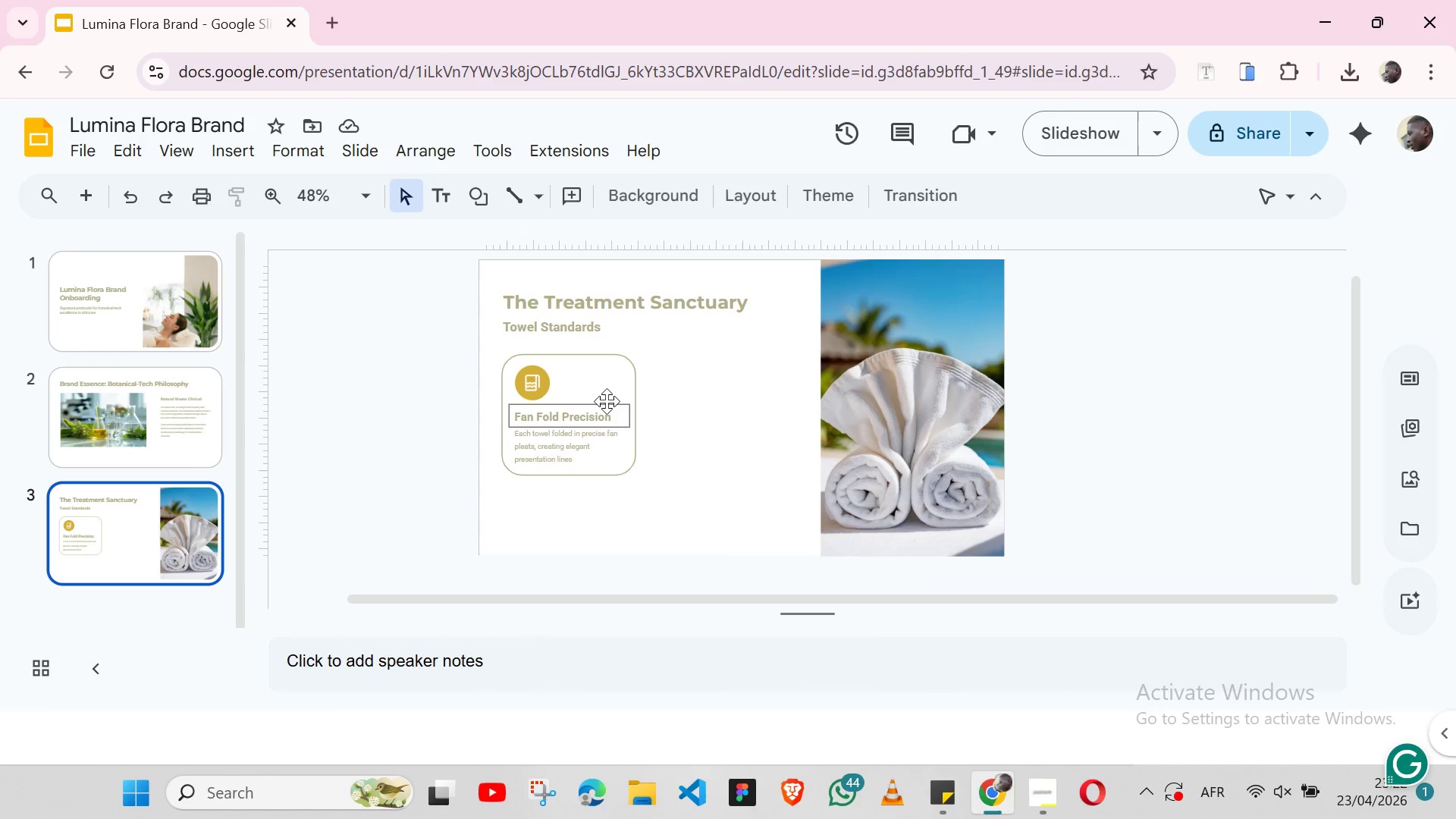 
left_click([607, 403])
 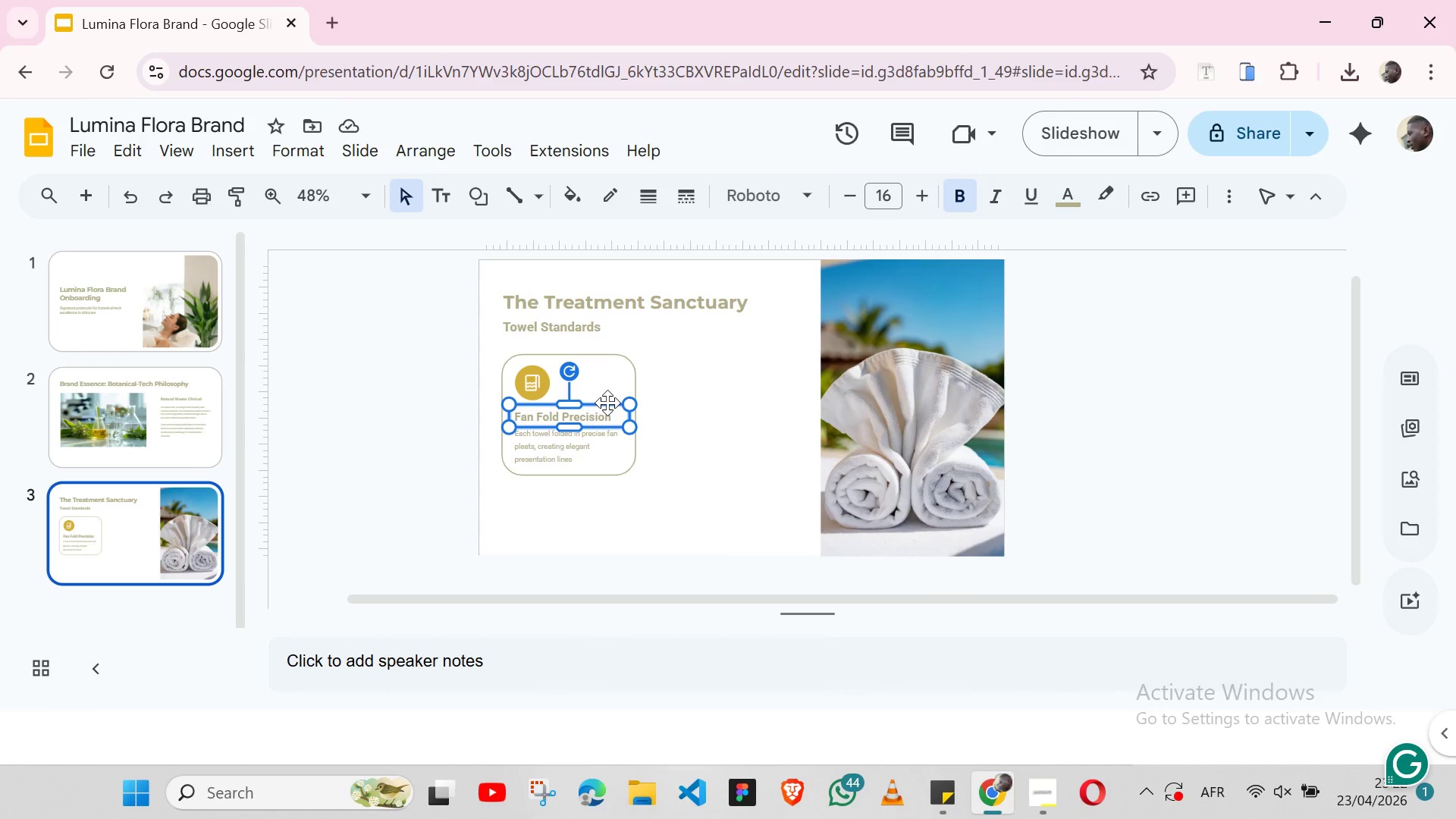 
hold_key(key=ShiftLeft, duration=1.51)
 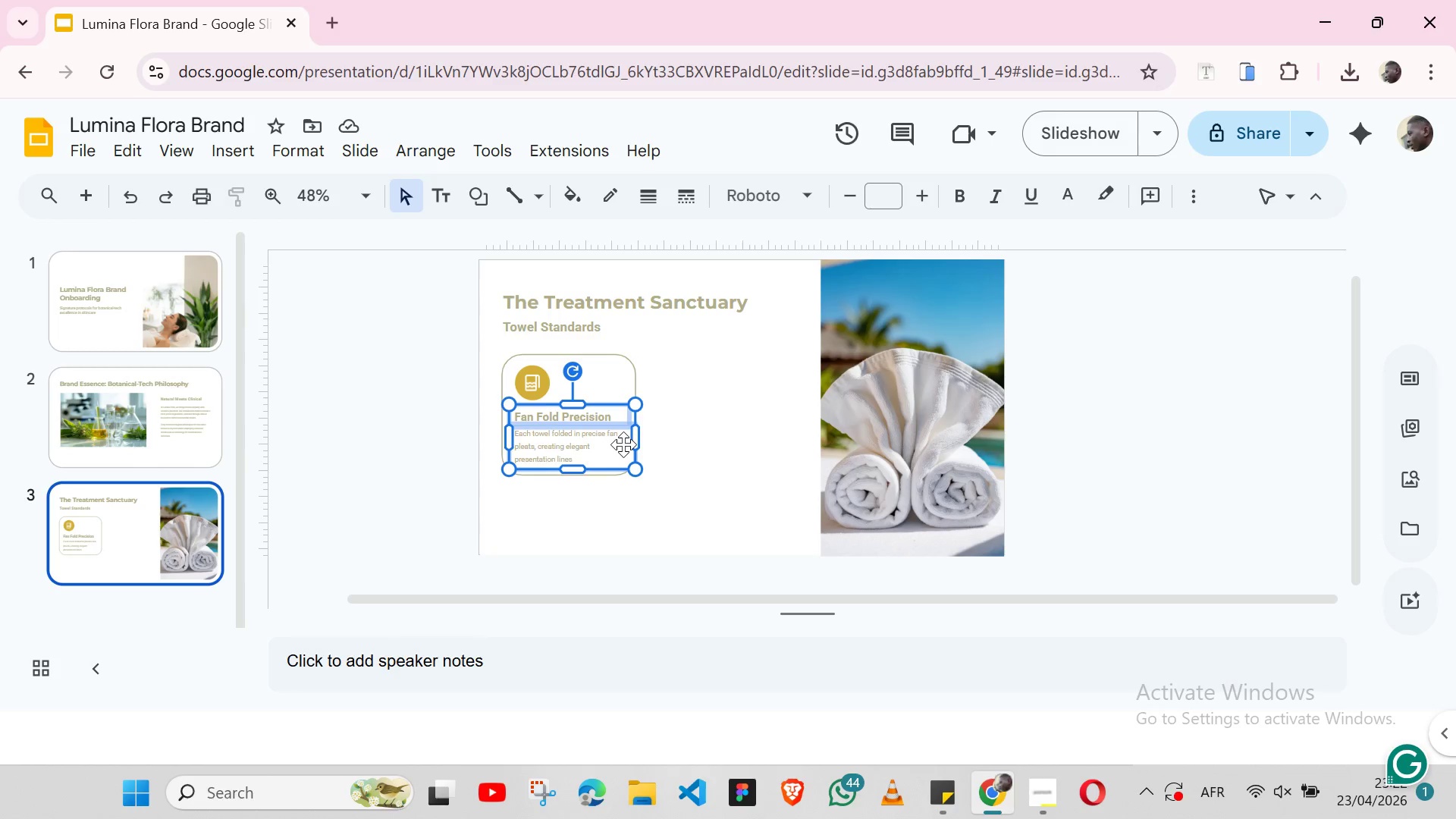 
hold_key(key=ShiftLeft, duration=1.2)
left_click([623, 444])
 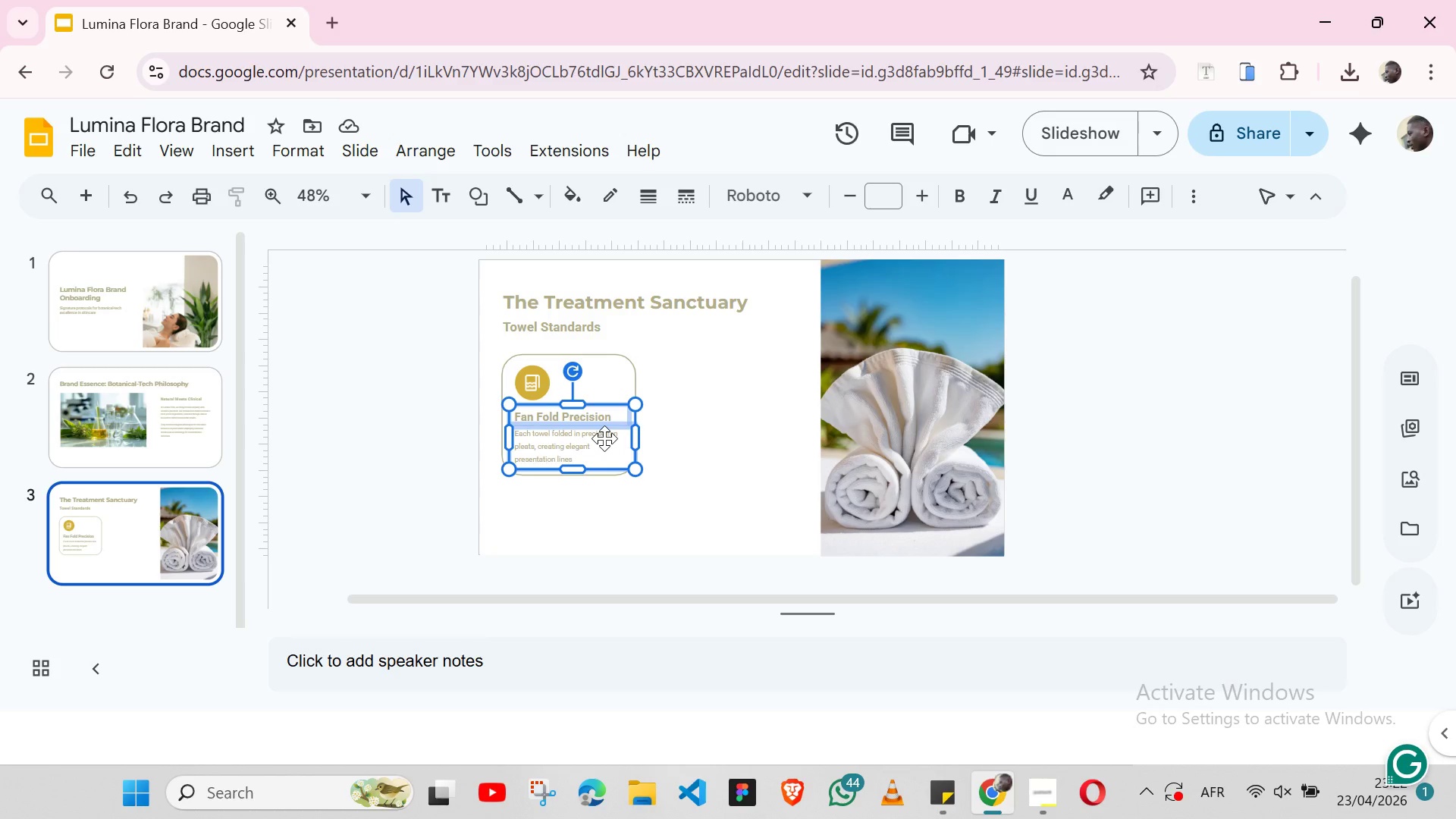 
left_click_drag(start_coordinate=[604, 438], to_coordinate=[752, 467])
 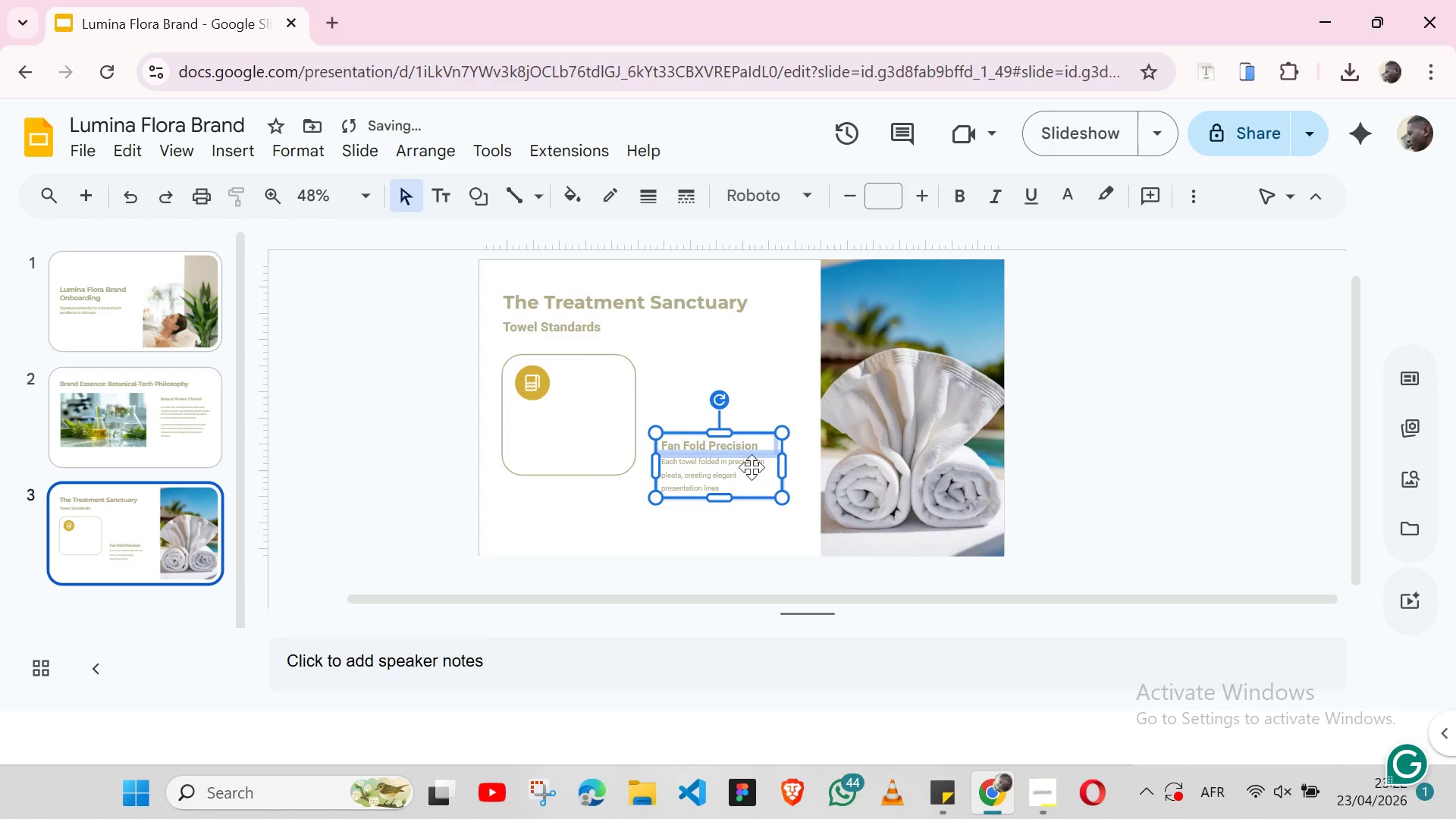 
right_click([752, 467])
 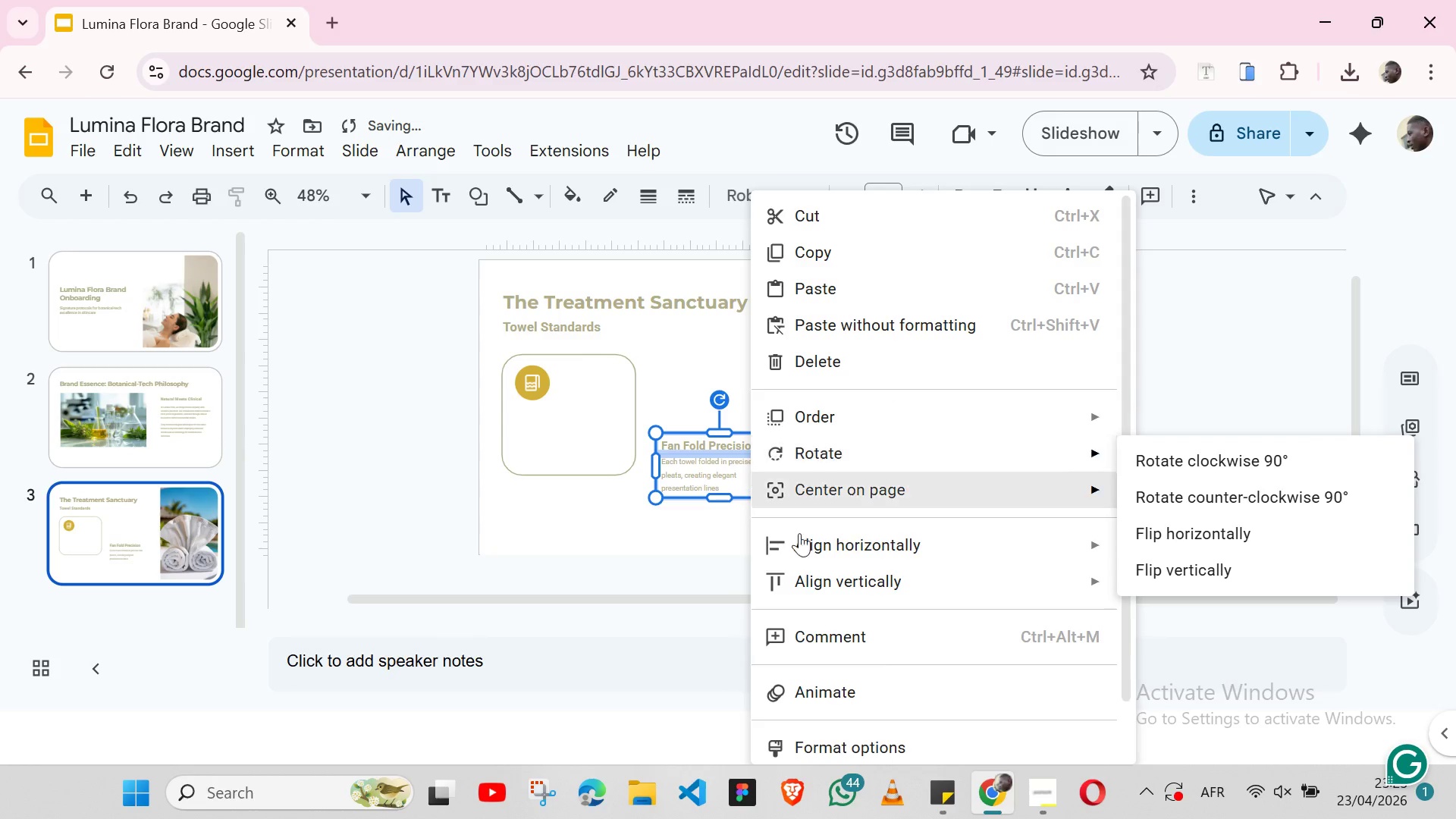 
mouse_move([858, 673])
 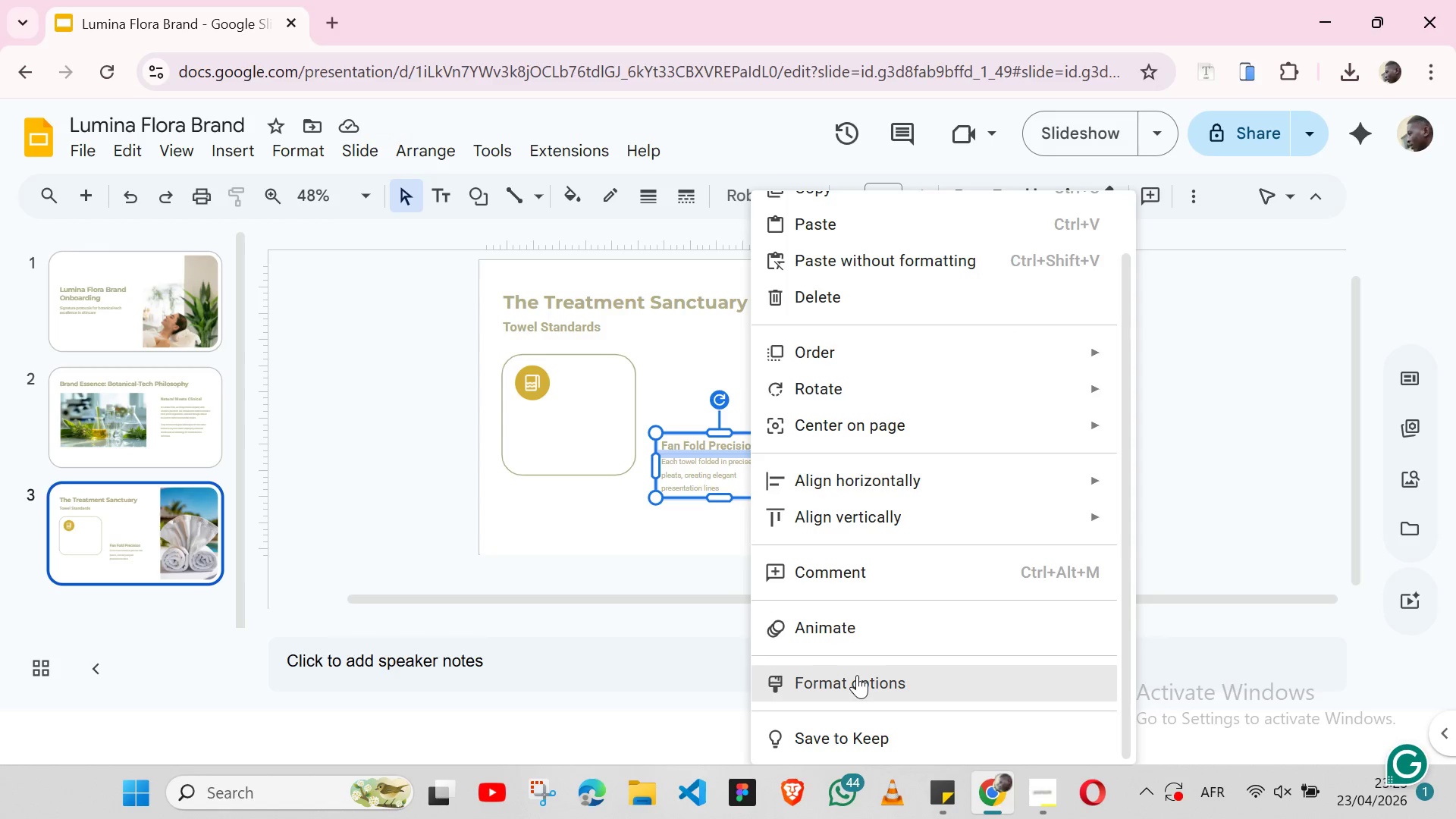 
left_click([857, 675])
 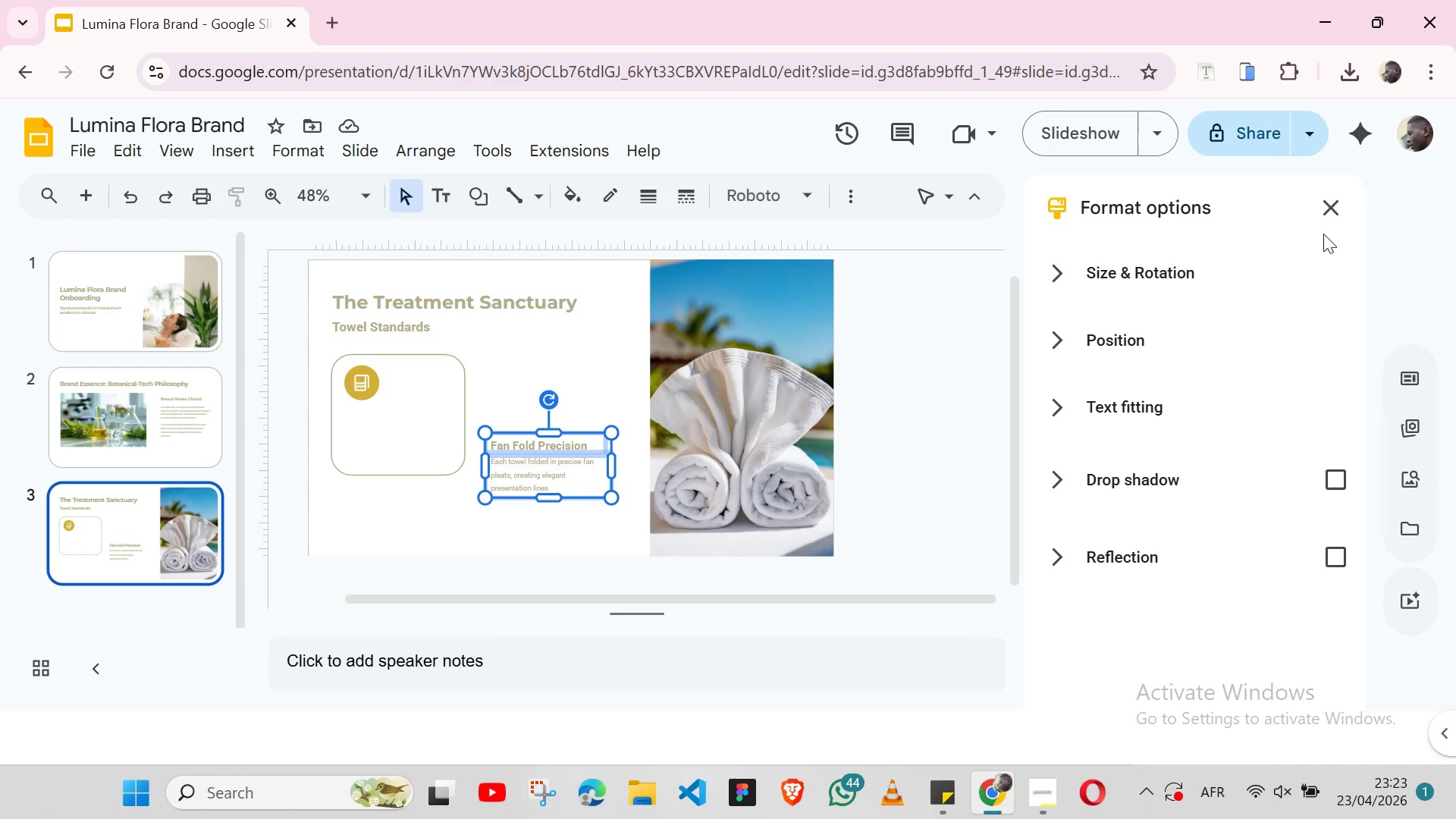 
left_click([1321, 222])
 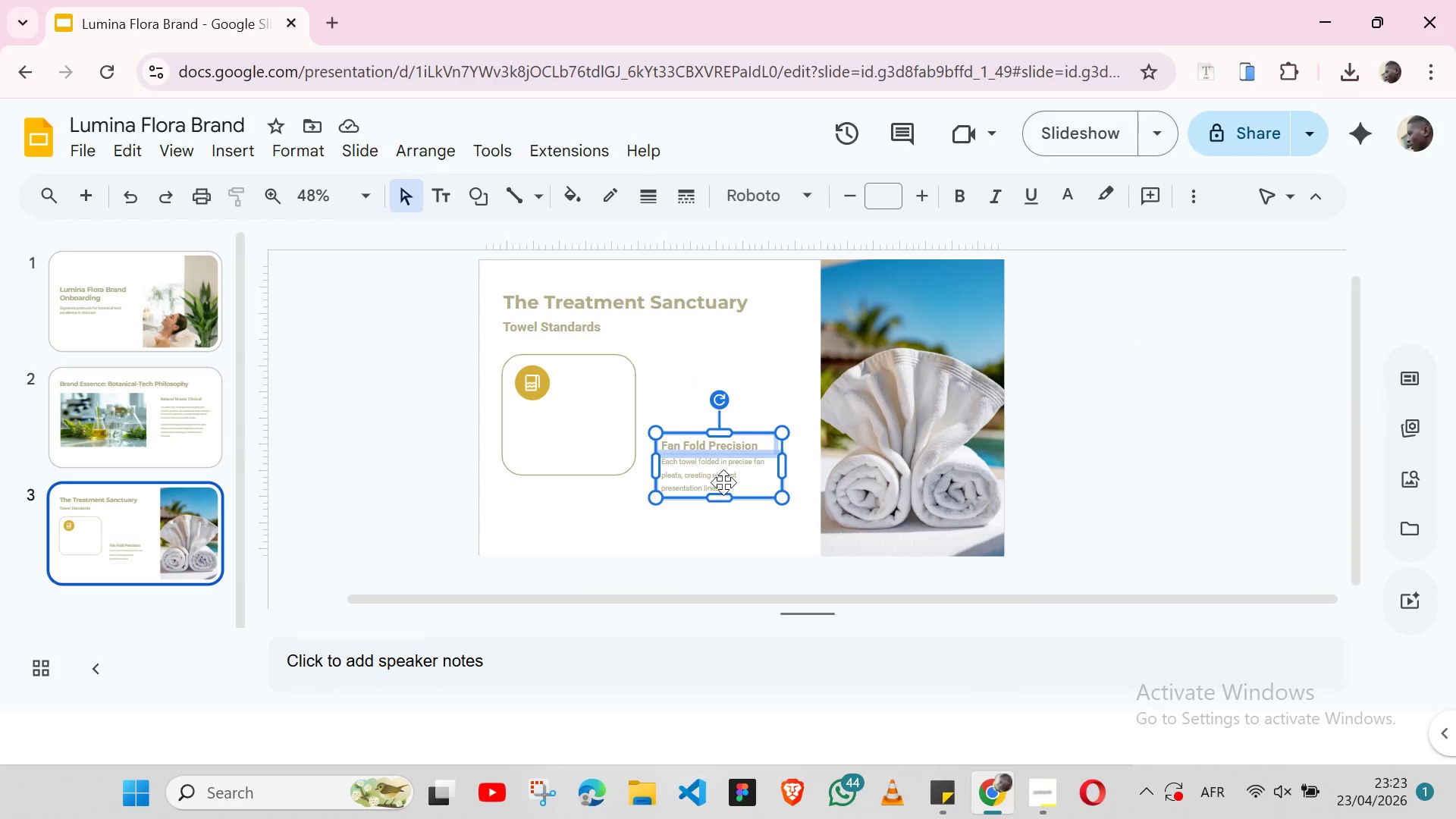 
right_click([723, 482])
 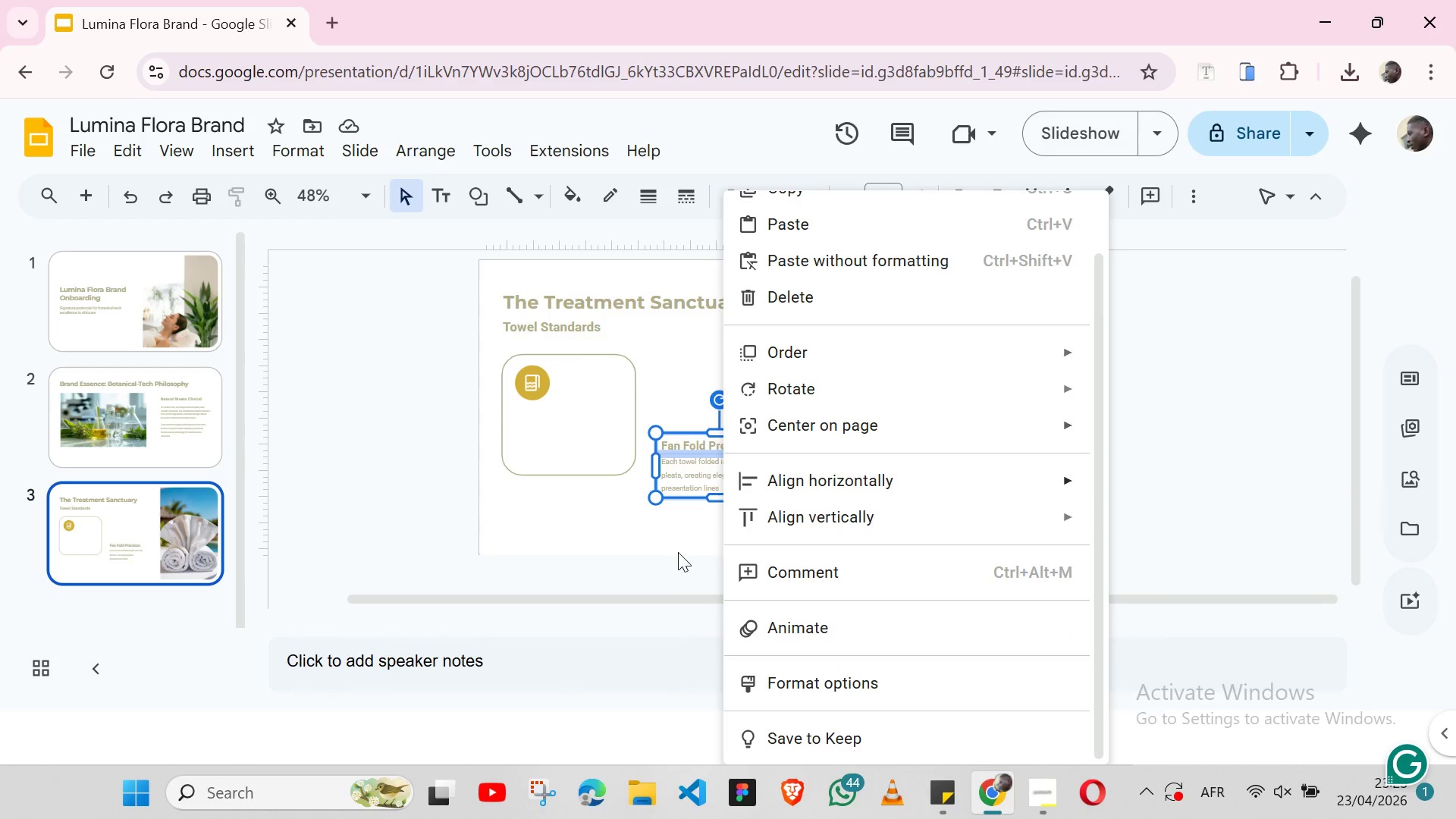 
wait(7.51)
 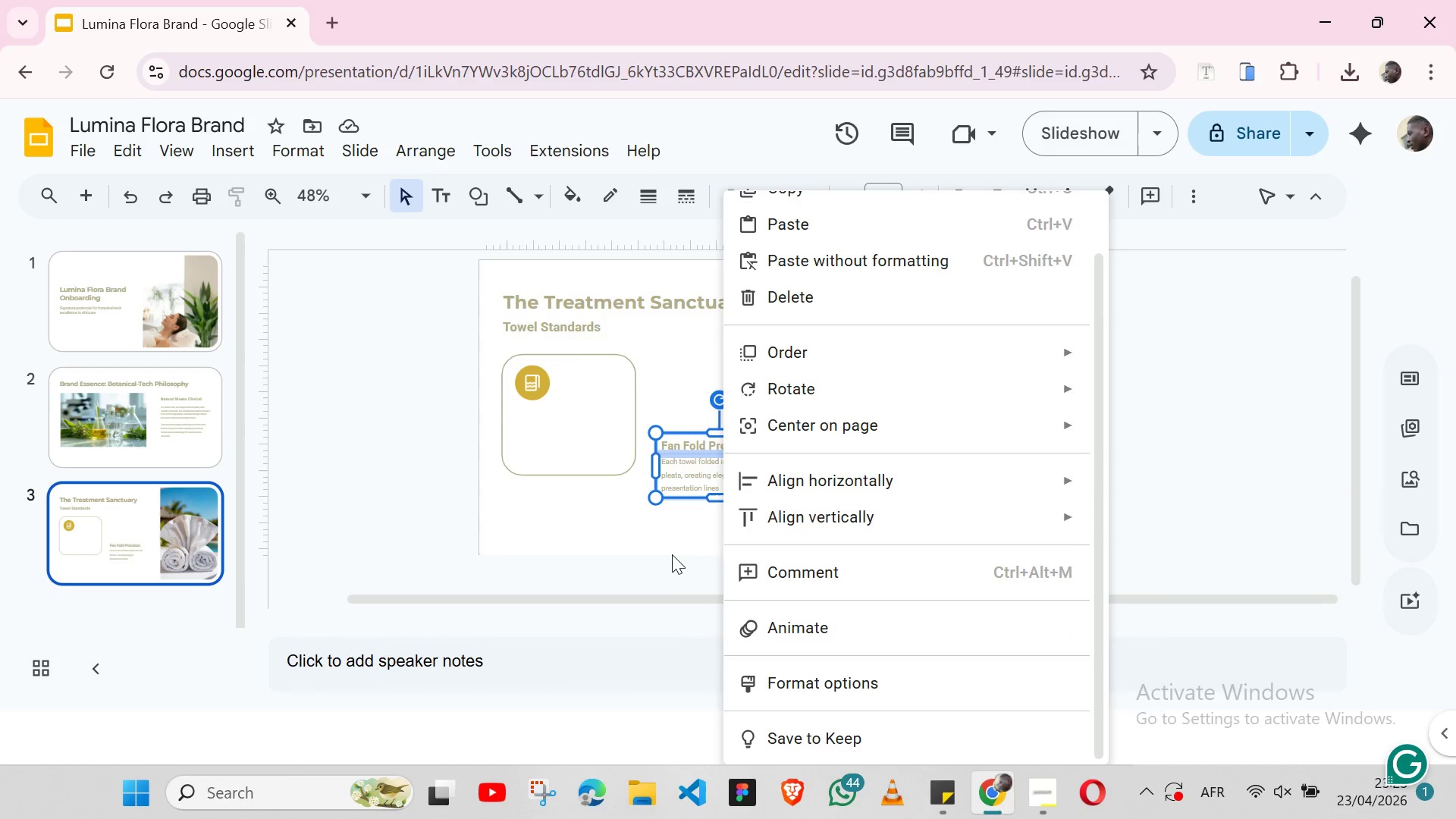 
key(Alt+Control+G)
 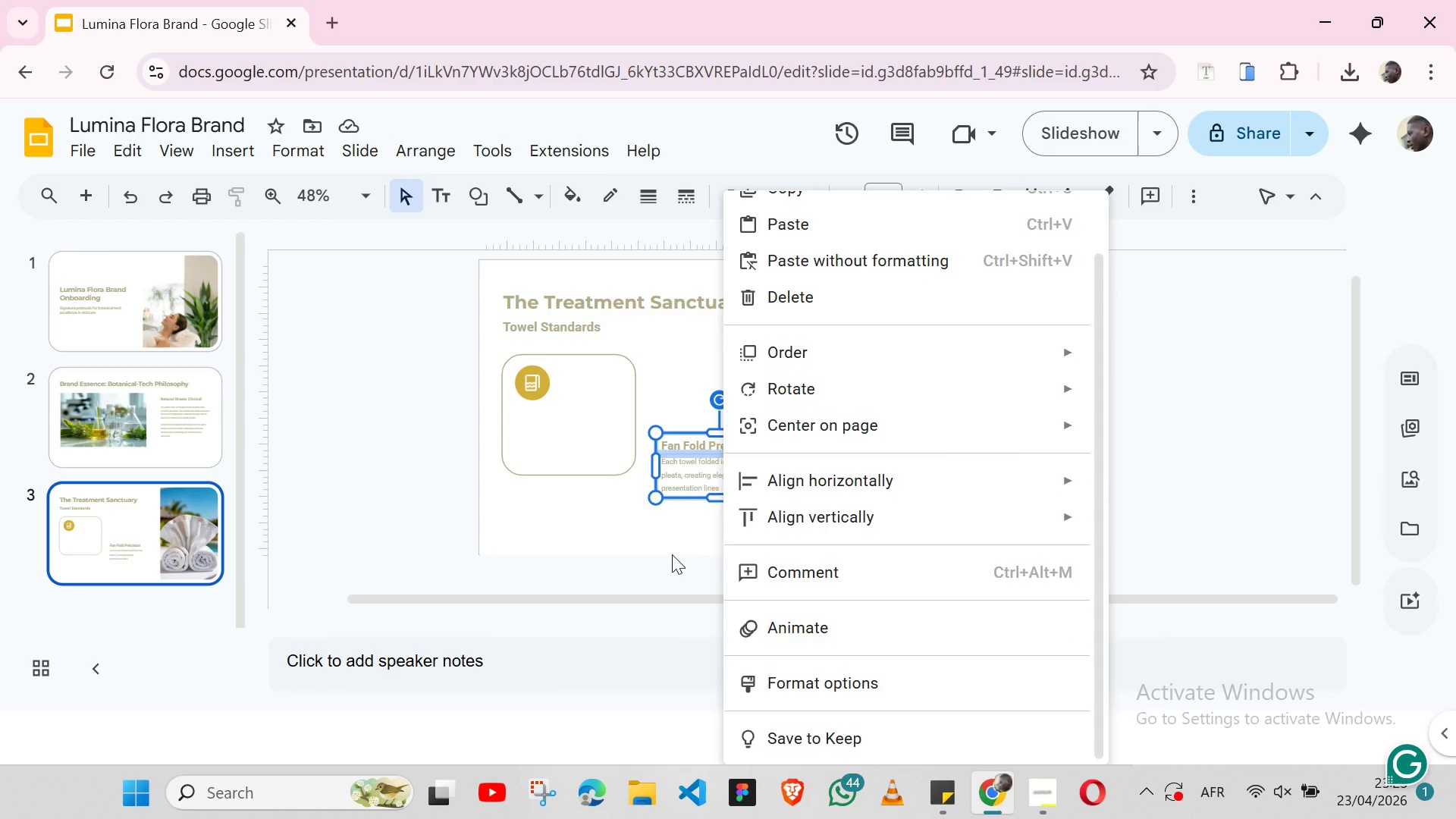 
left_click([672, 554])
 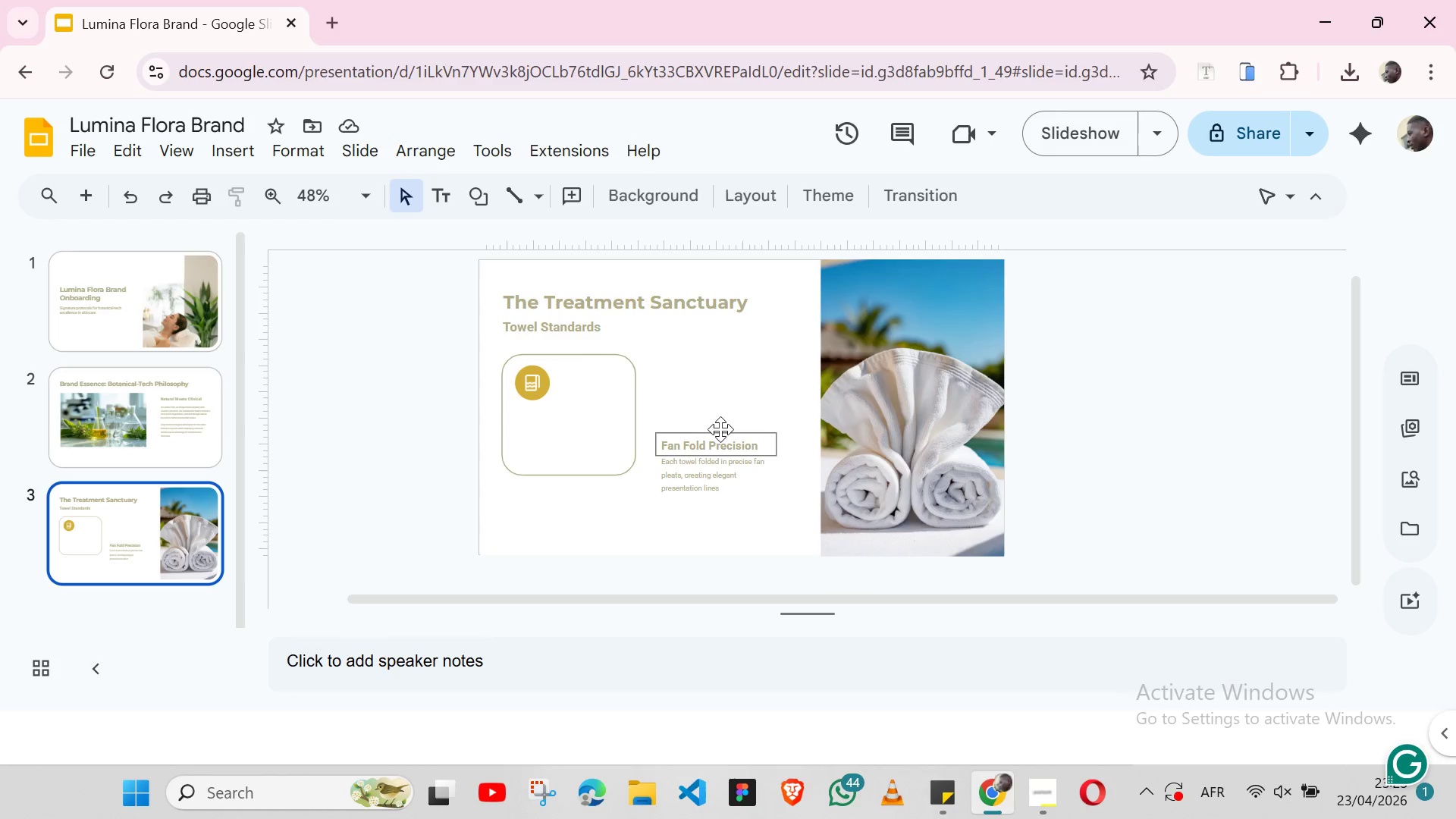 
left_click([724, 429])
 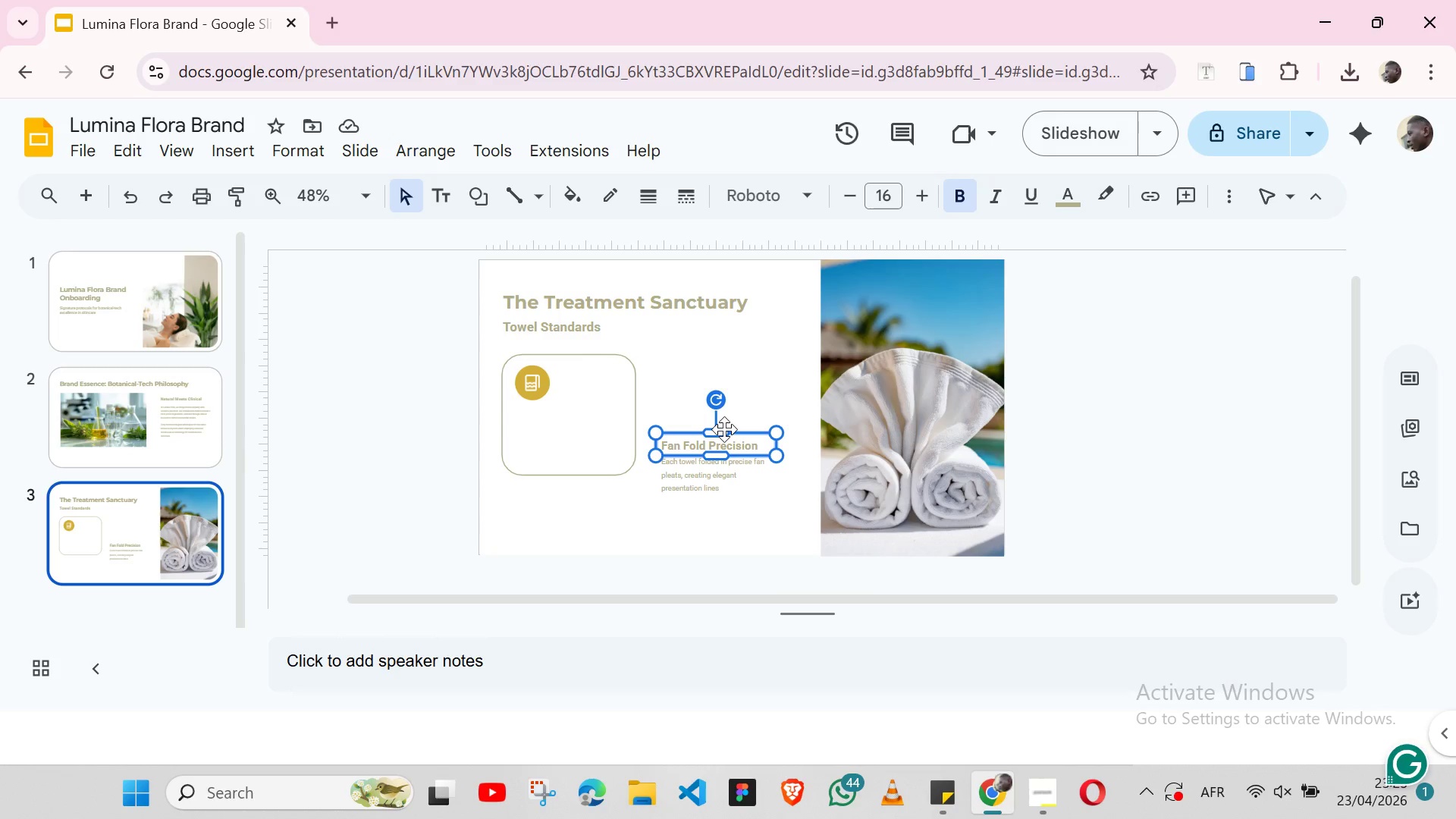 
hold_key(key=ShiftLeft, duration=1.33)
left_click([779, 488])
 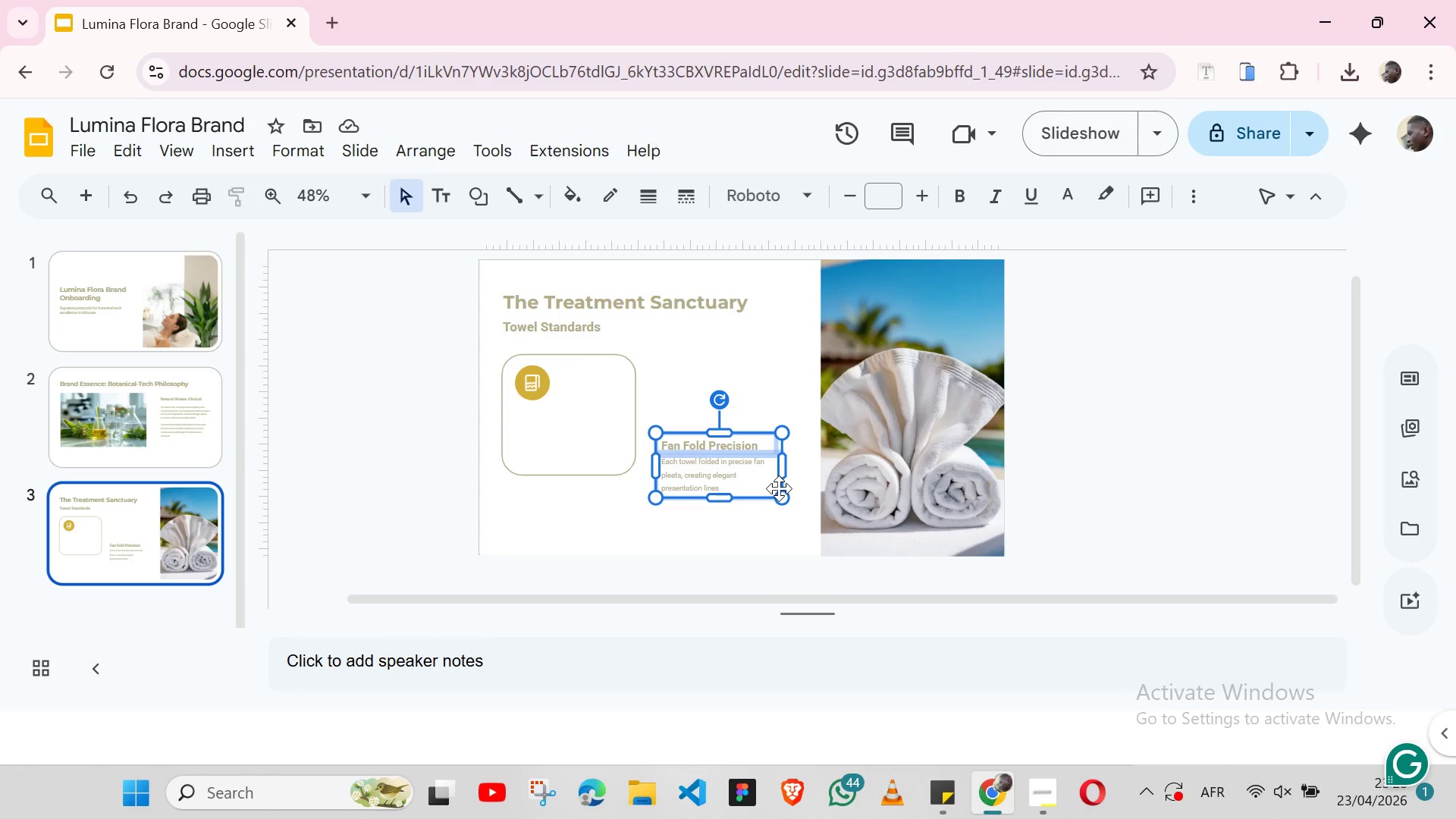 
key(Alt+Control+G)
 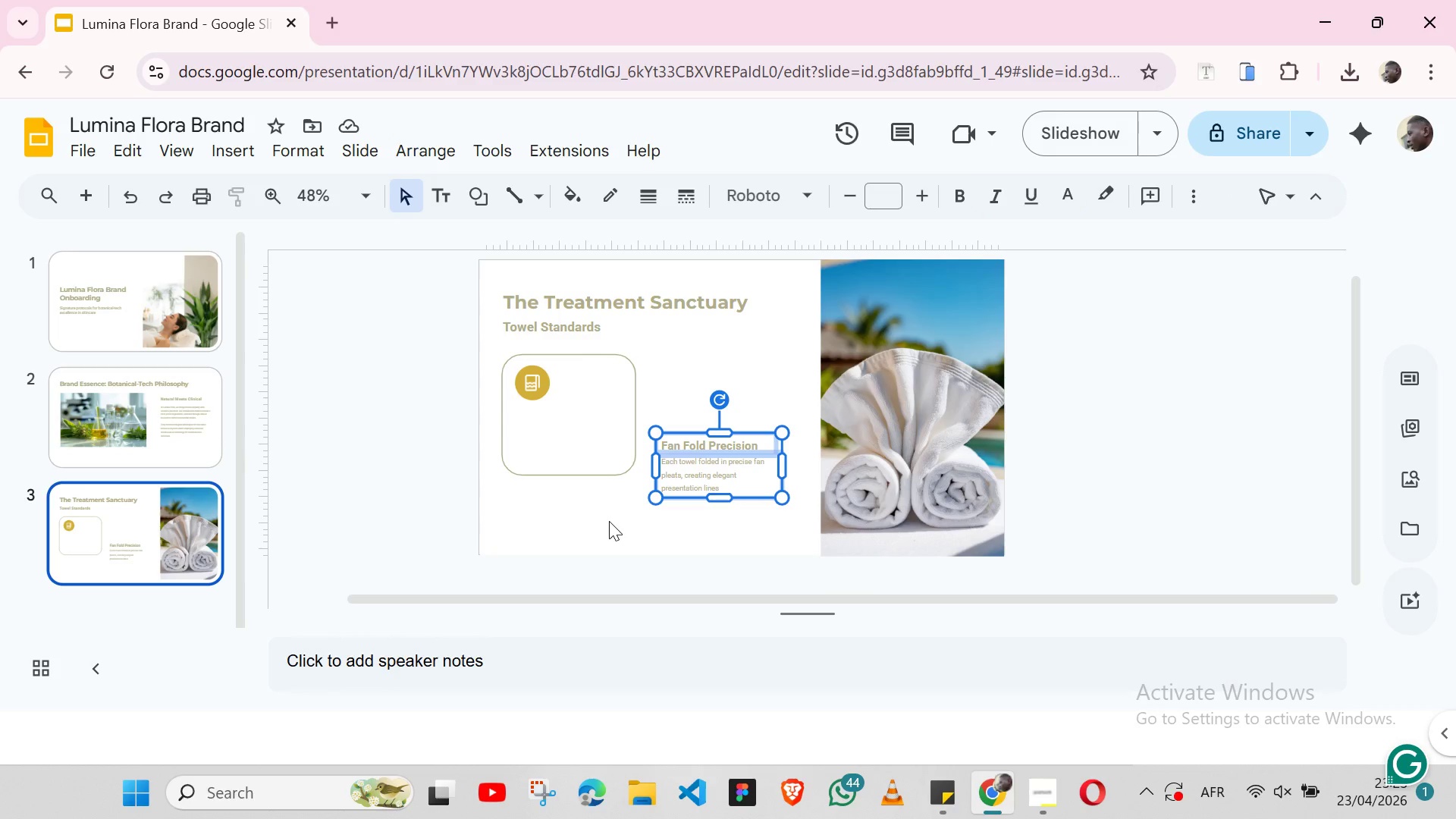 
left_click([609, 521])
 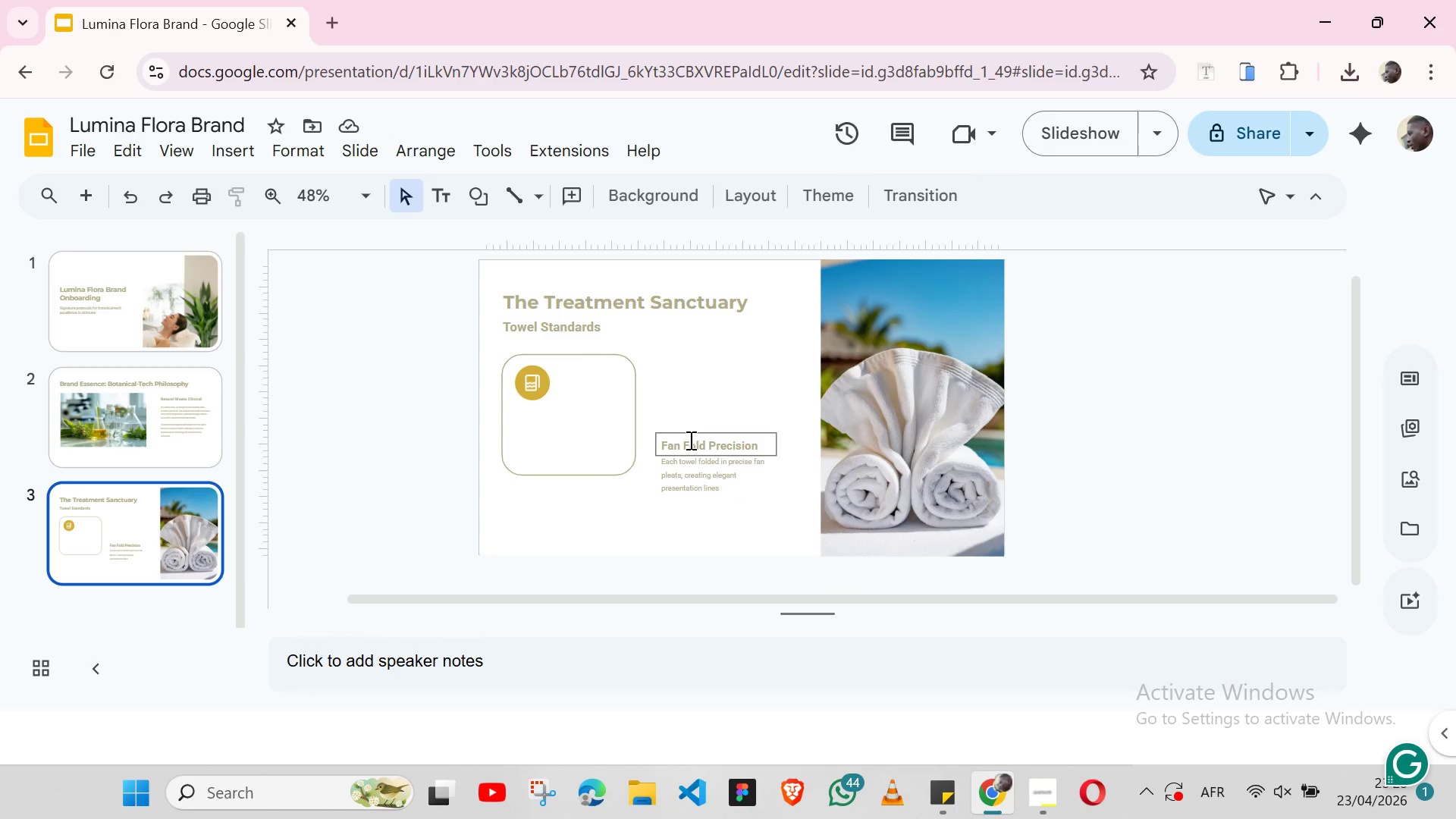 
key(Control+Z)
 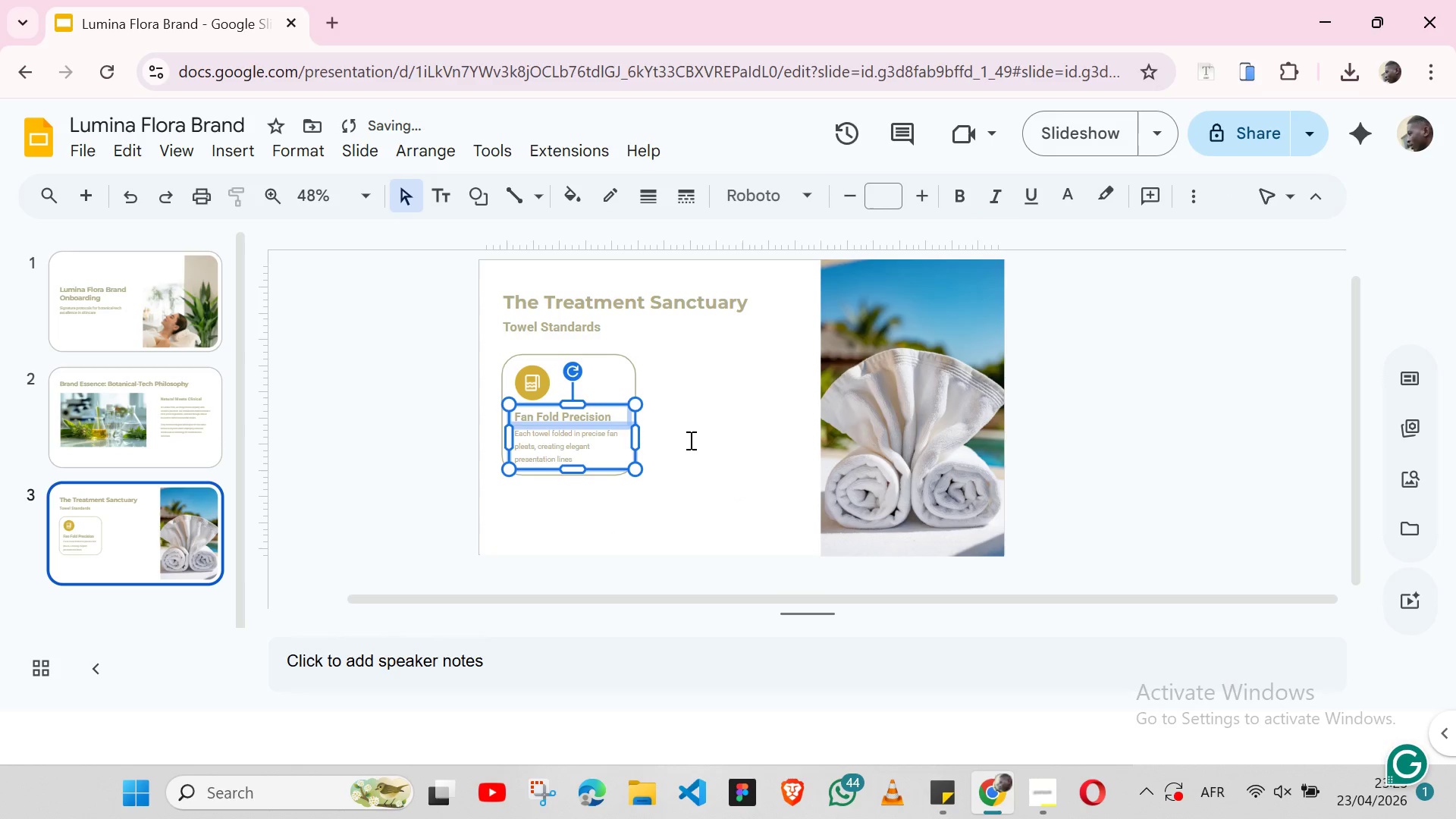 
left_click([689, 440])
 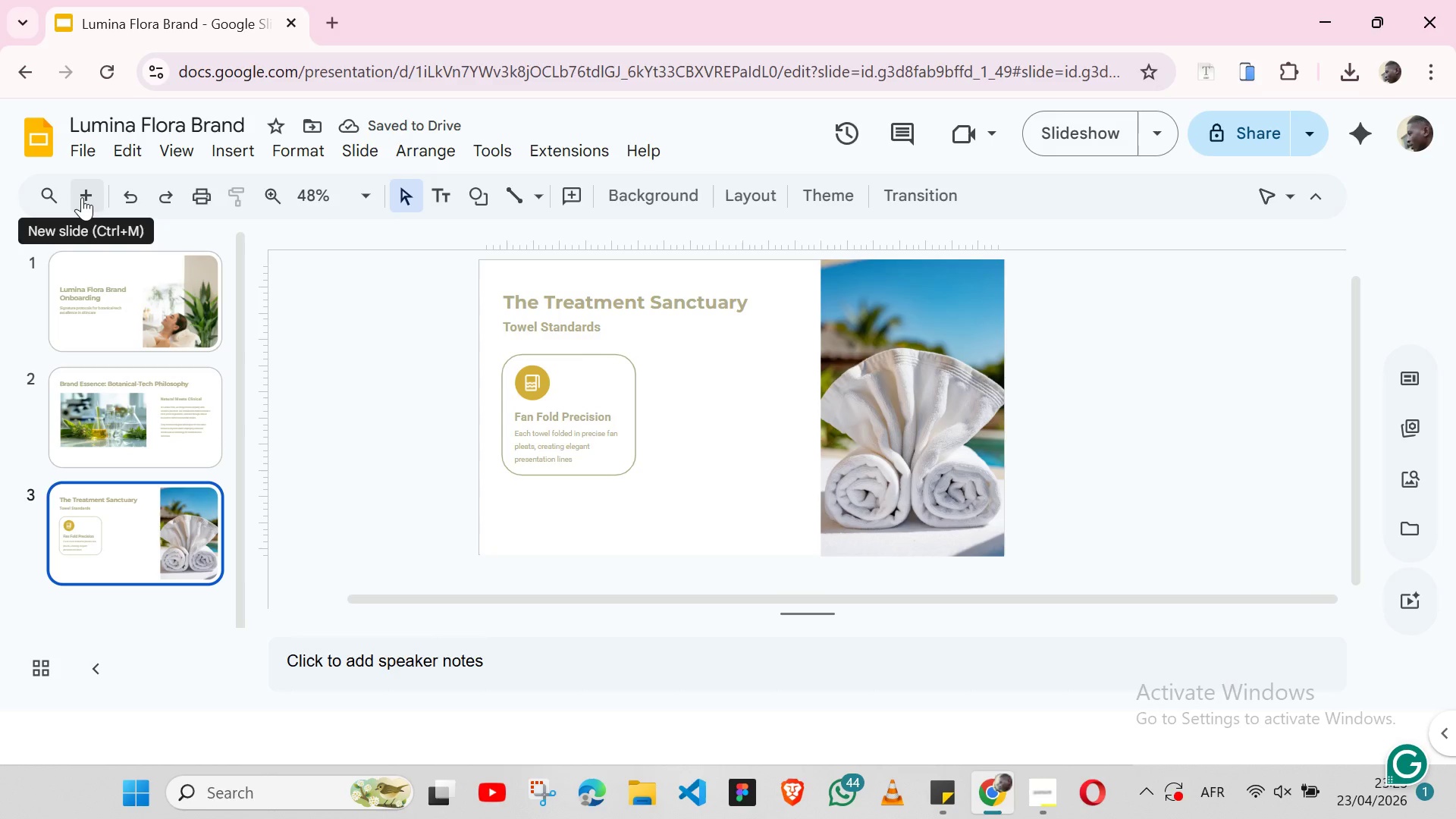 
left_click([82, 197])
 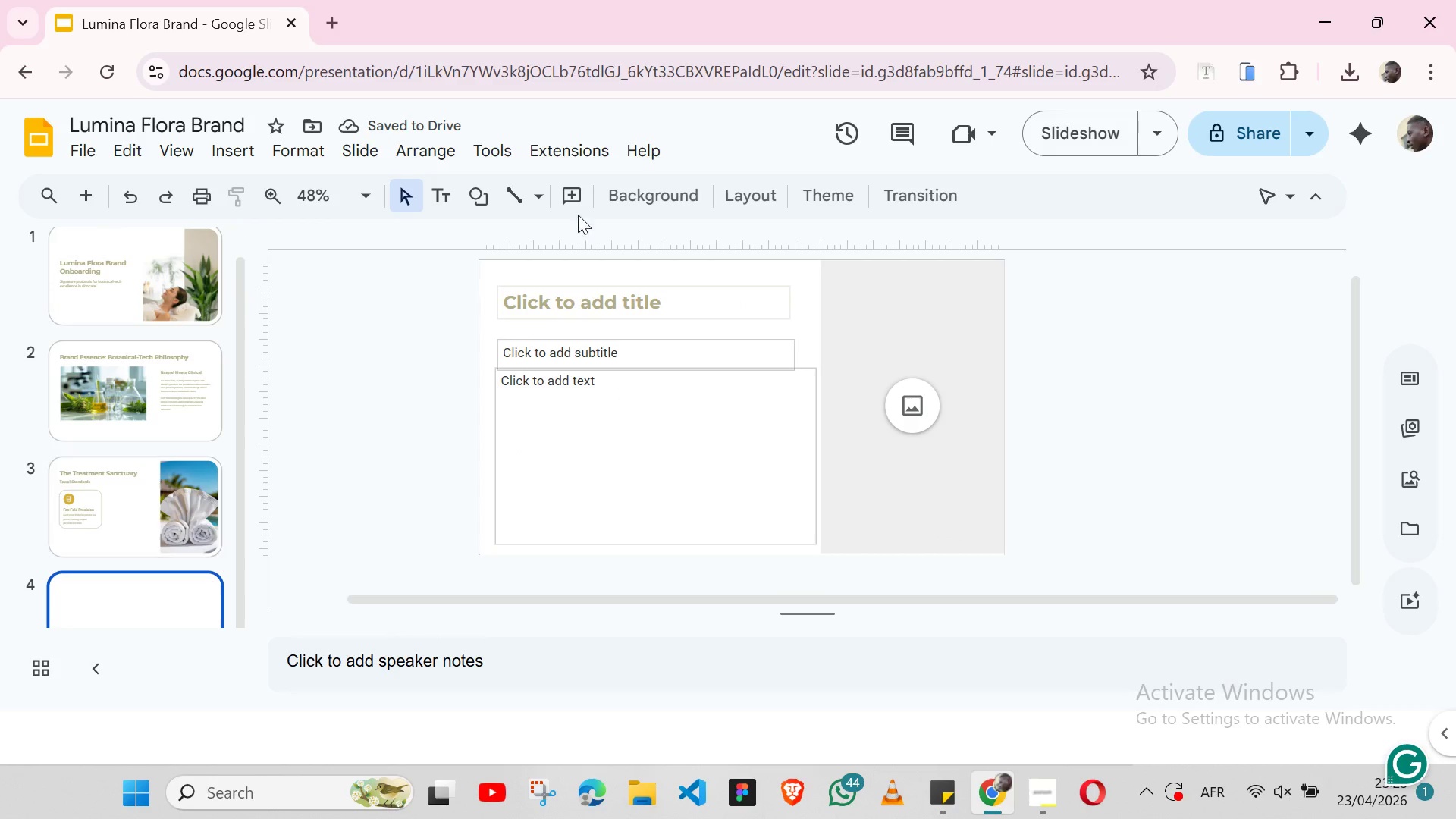 
left_click([756, 194])
 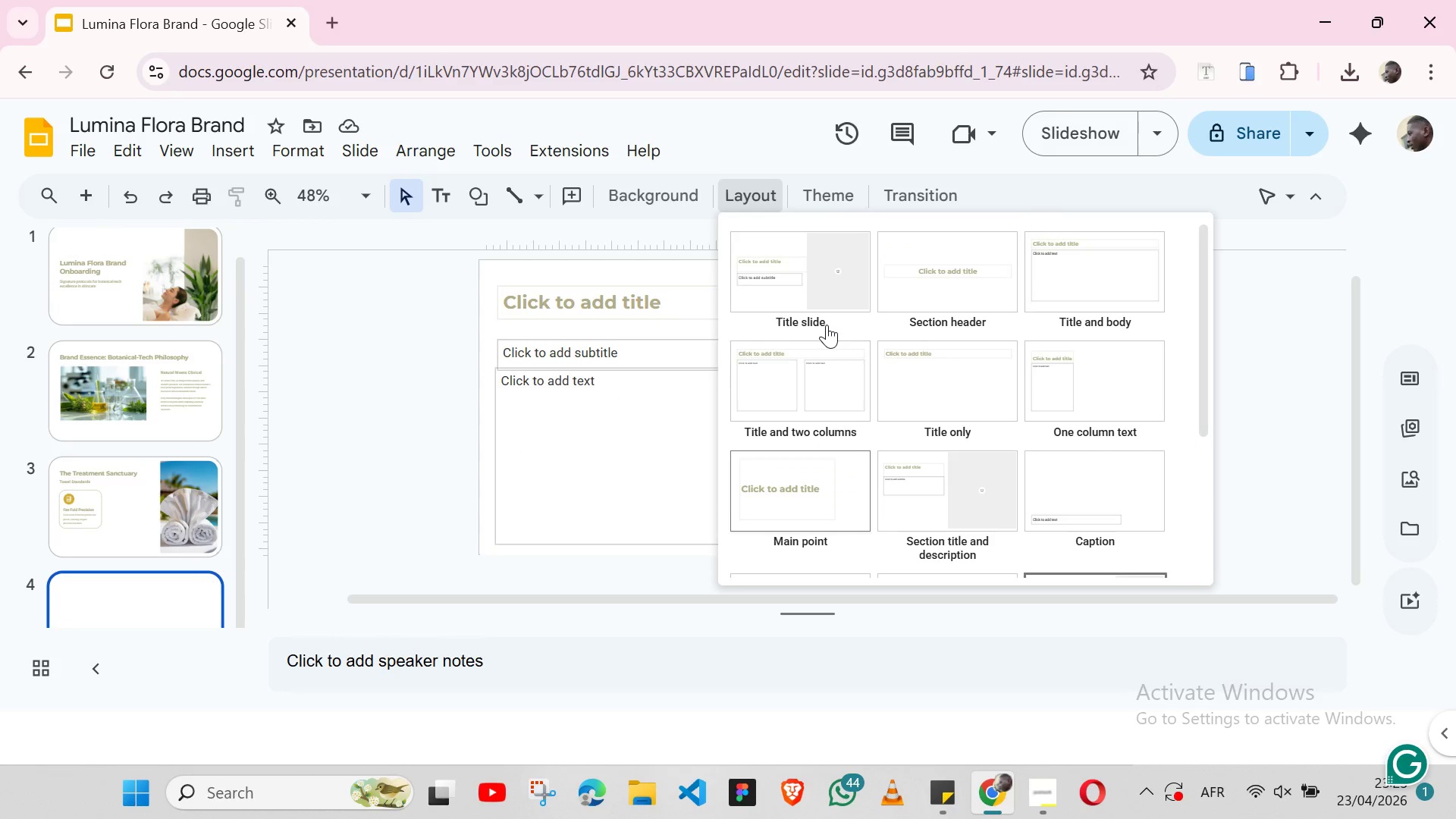 
wait(8.62)
 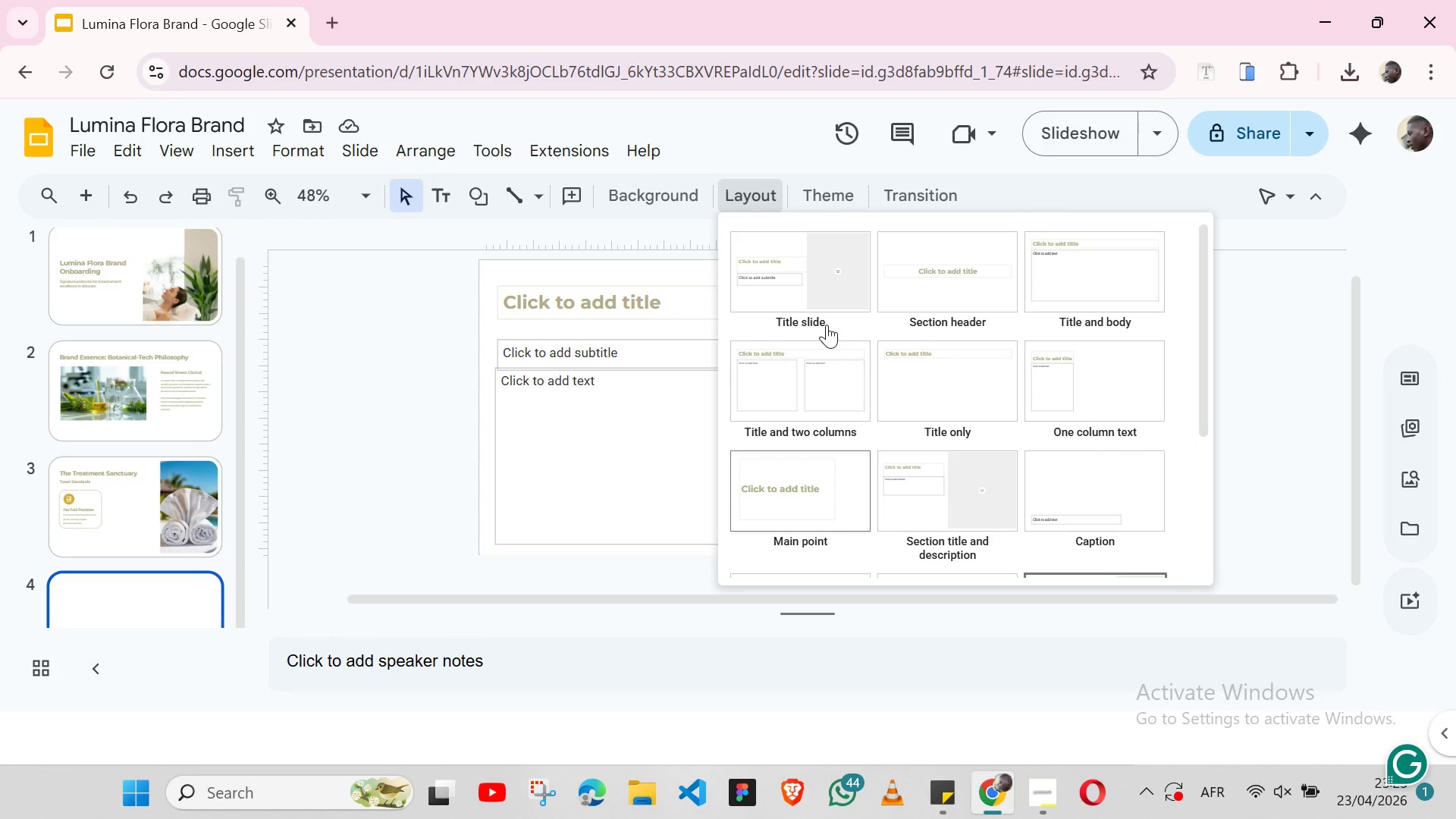 
left_click([141, 156])
 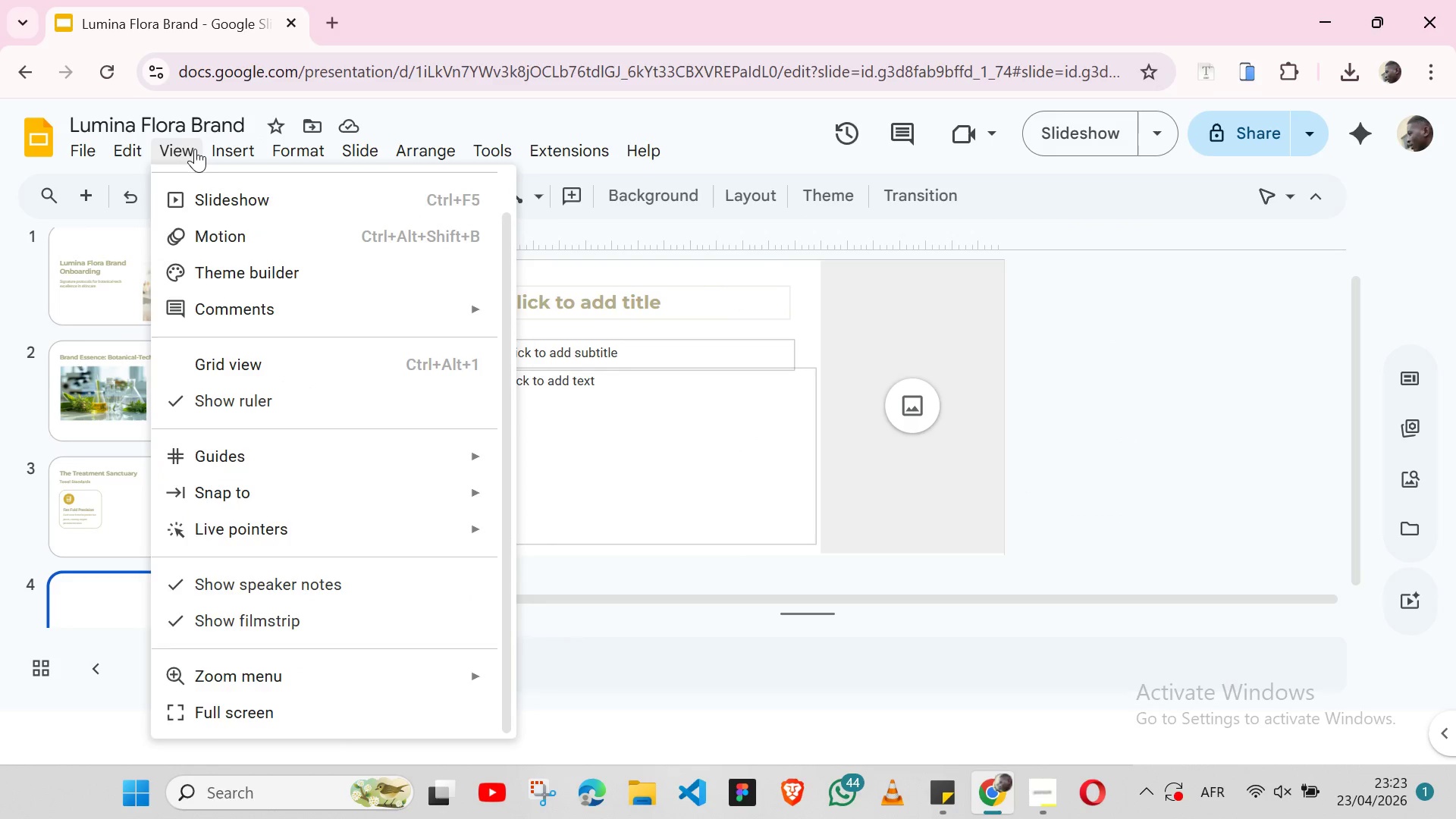 
double_click([195, 149])
 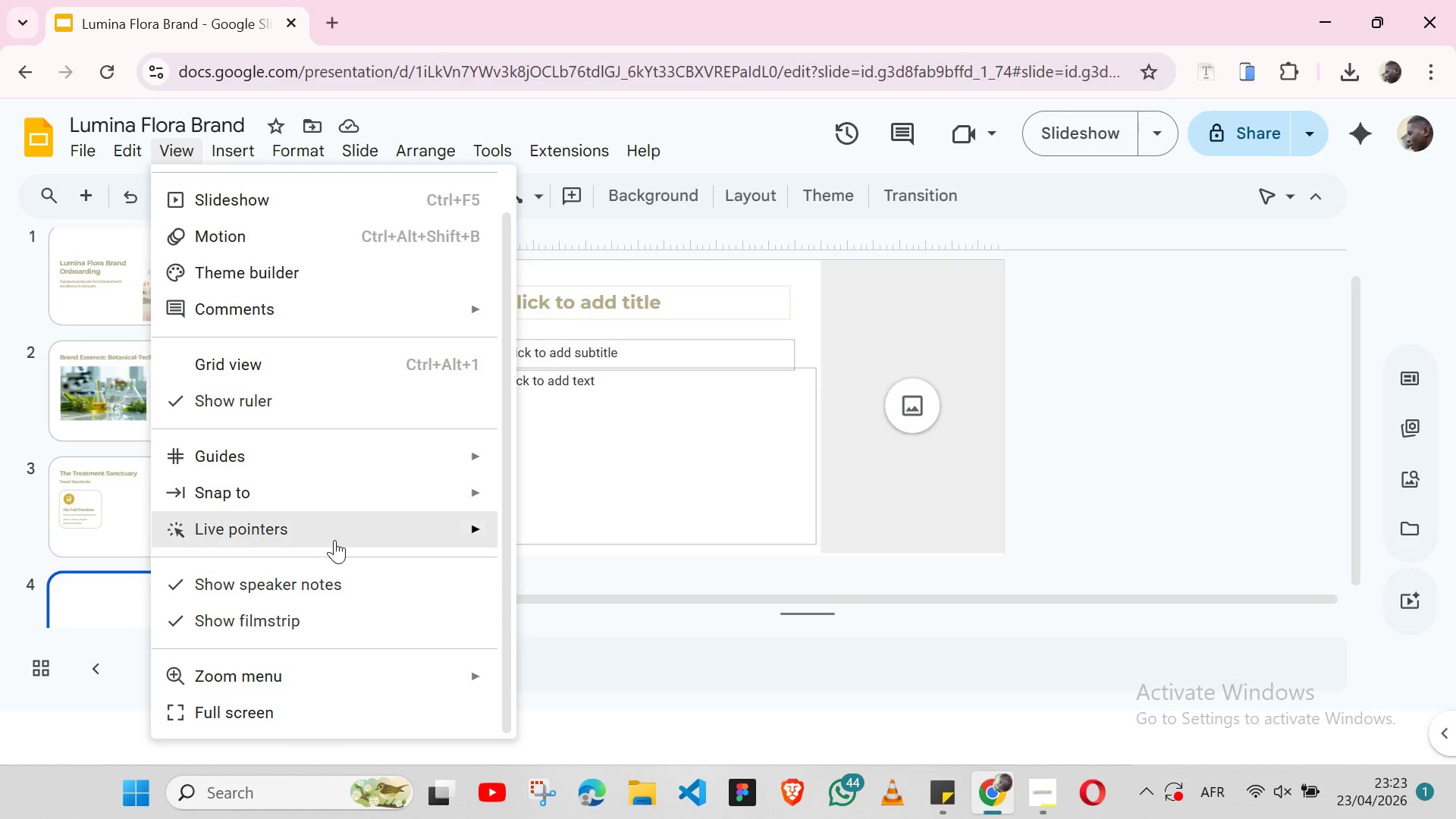 
wait(7.34)
 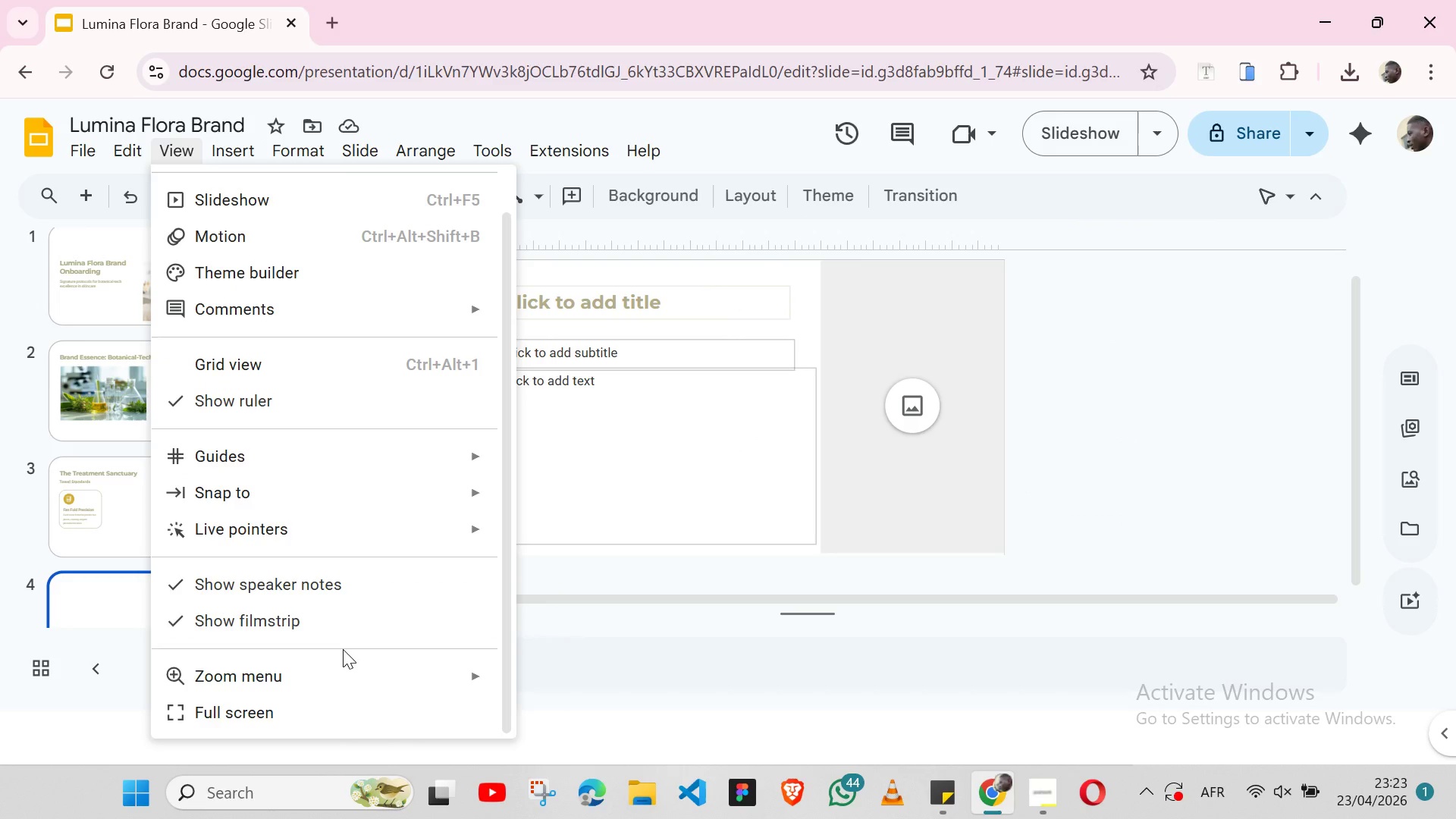 
left_click([362, 320])
 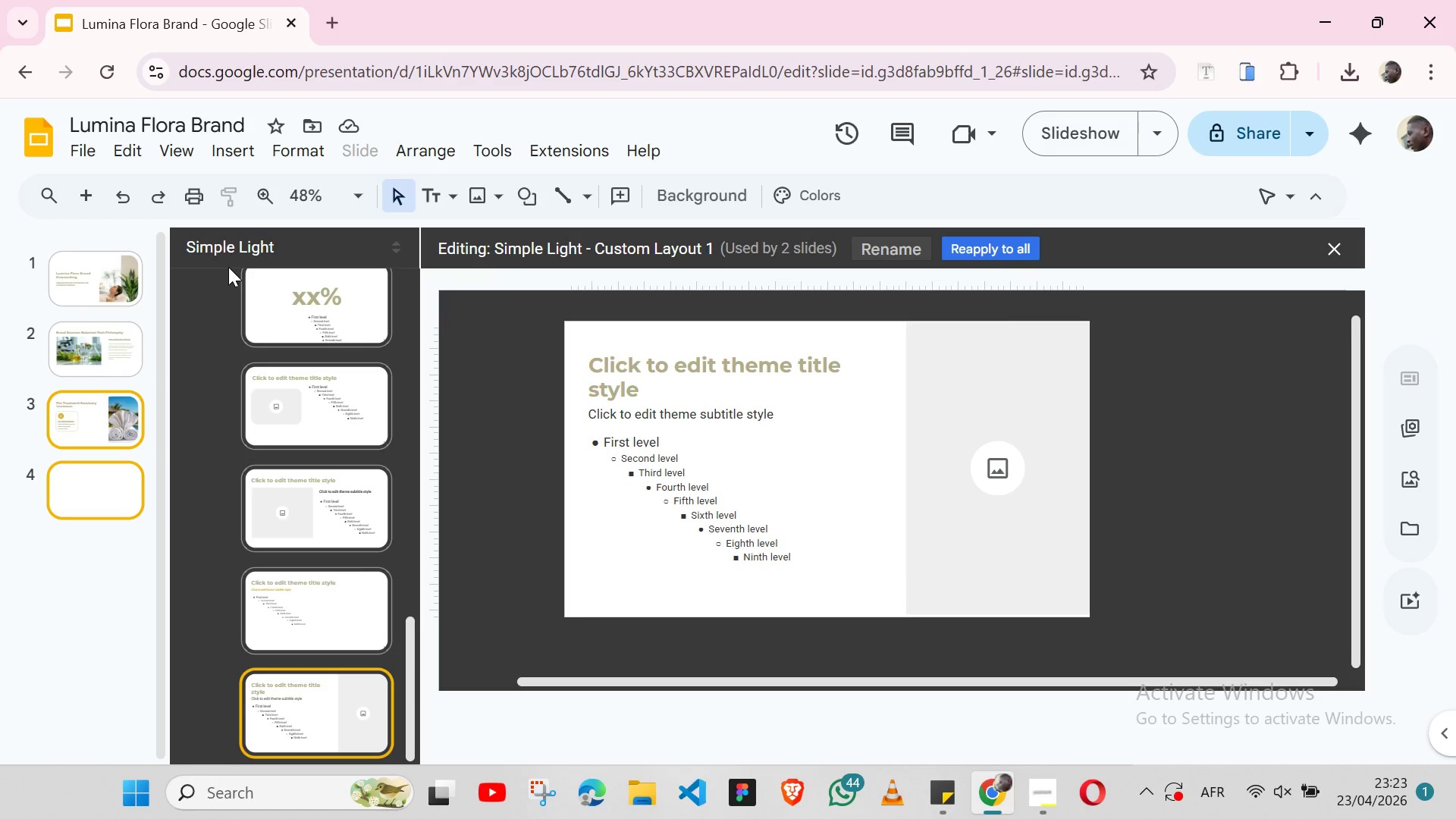 
mouse_move([322, 450])
 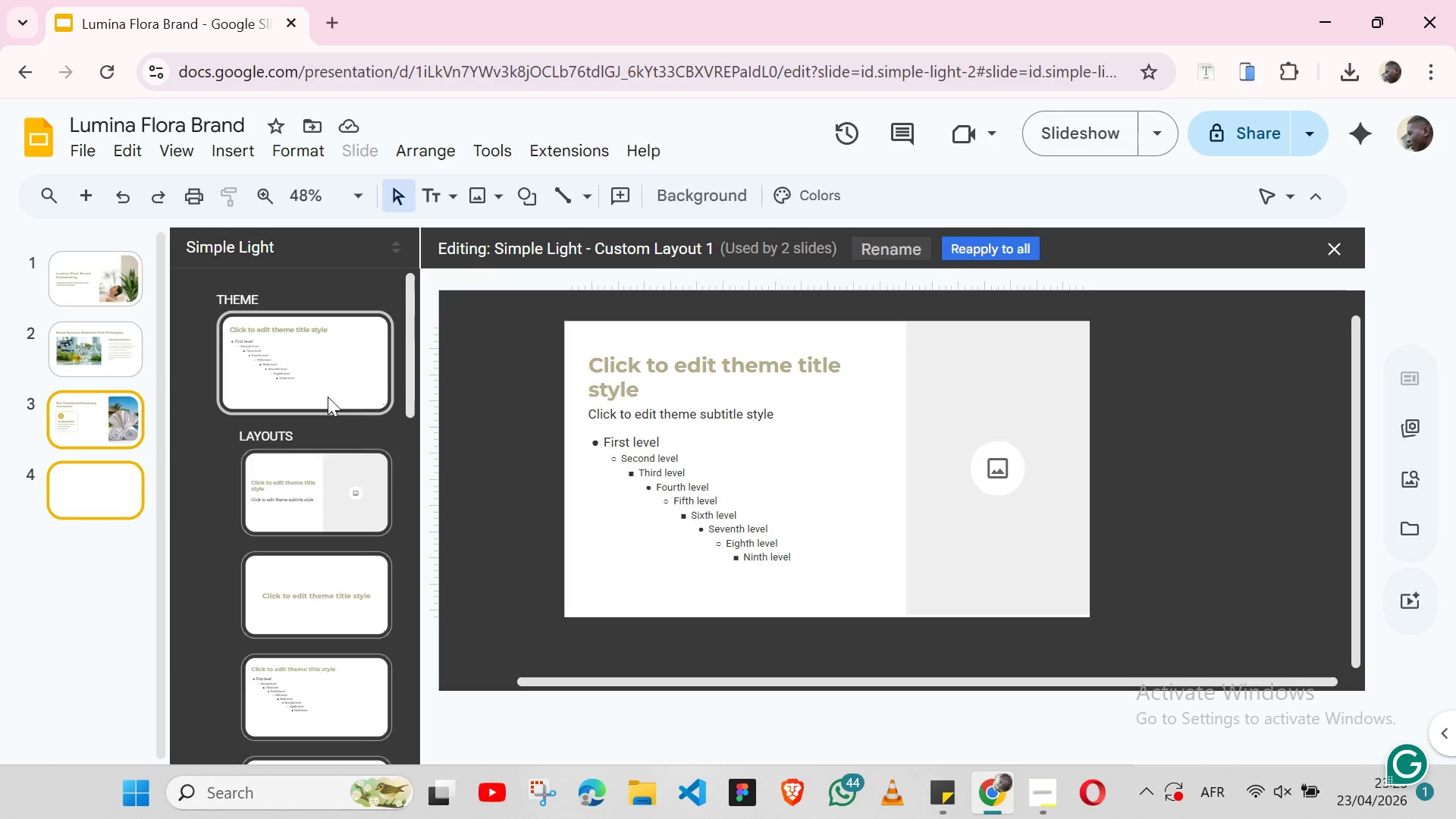 
left_click([328, 397])
 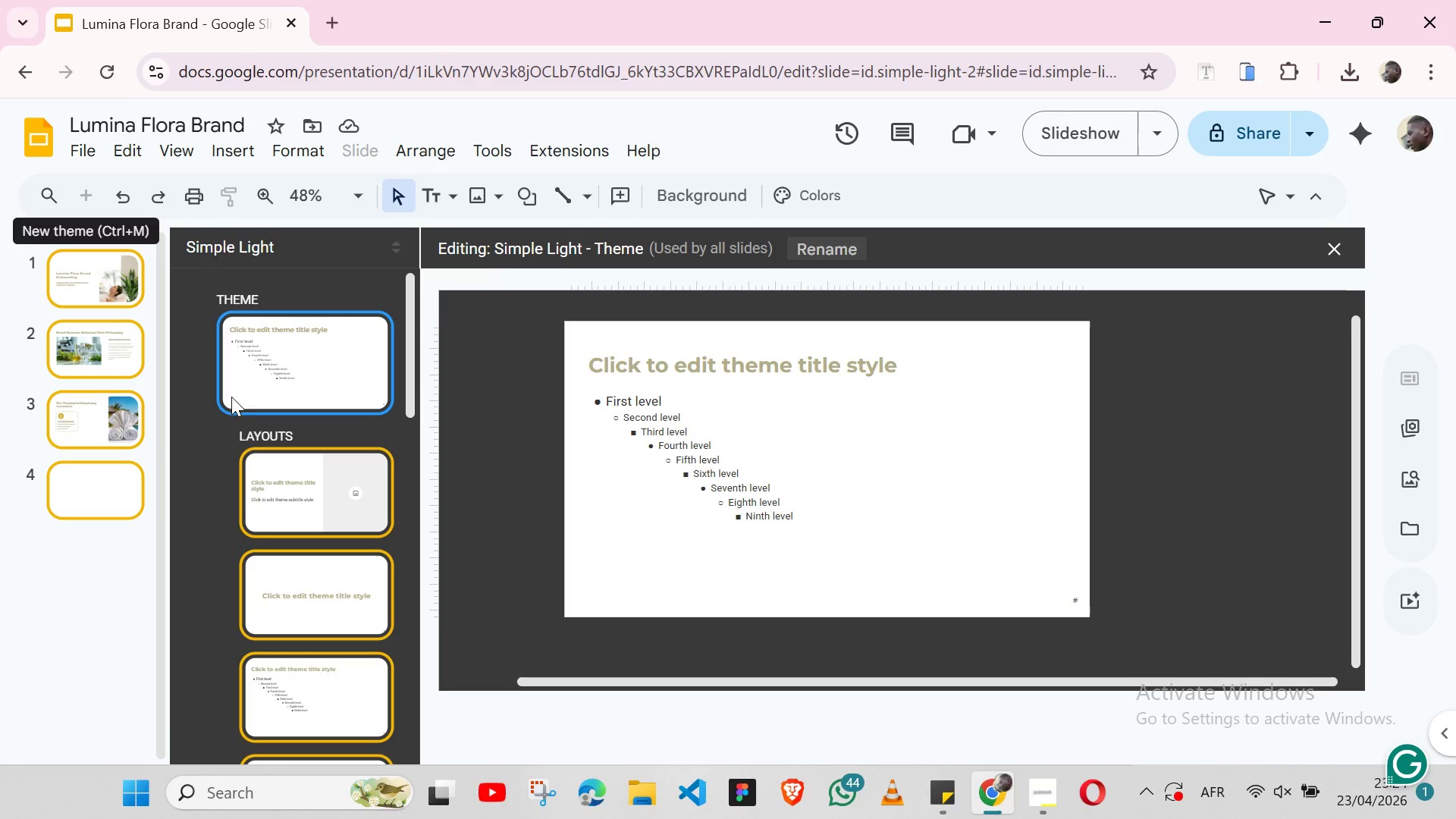 
left_click([306, 444])
 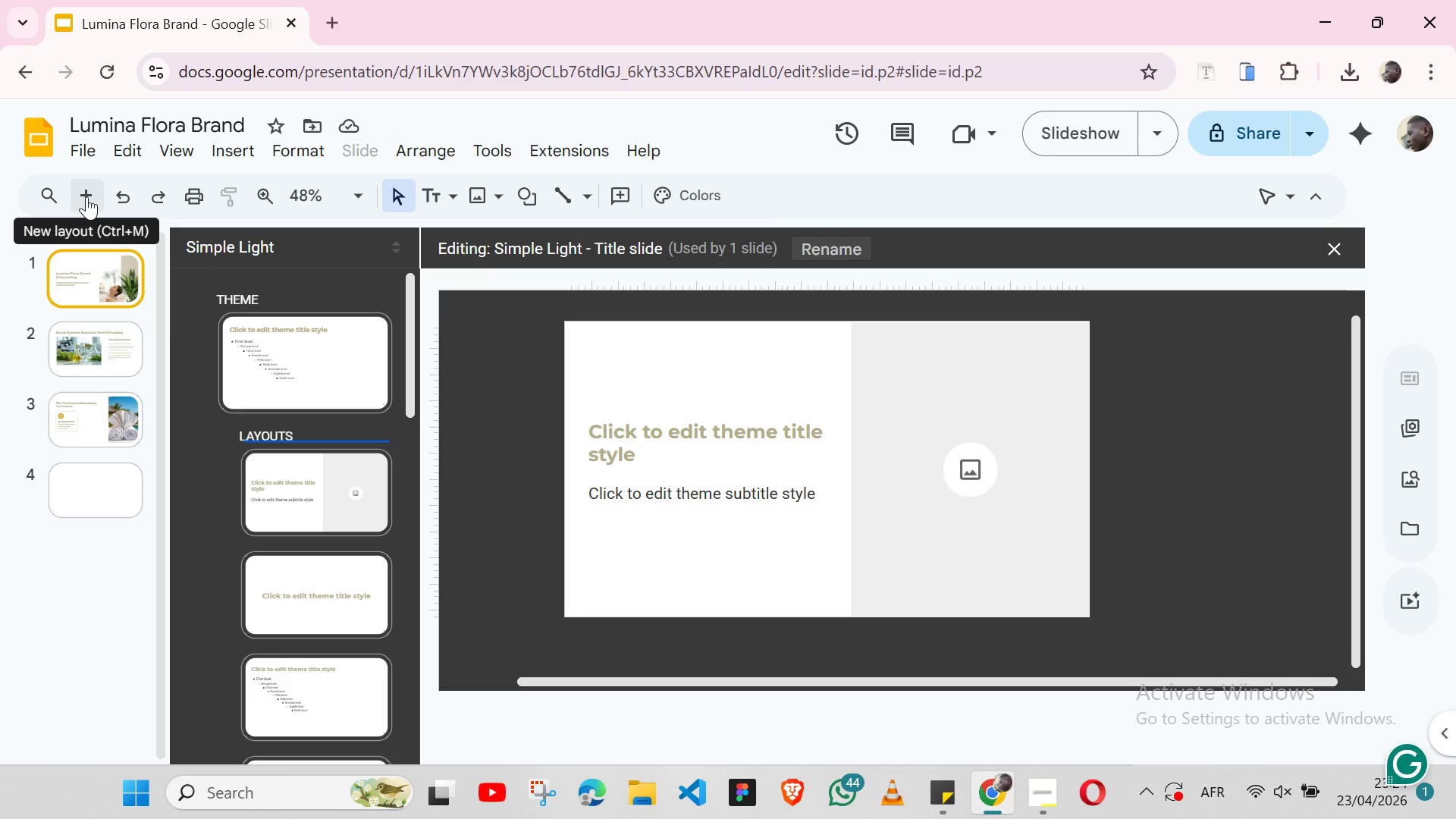 
left_click([86, 196])
 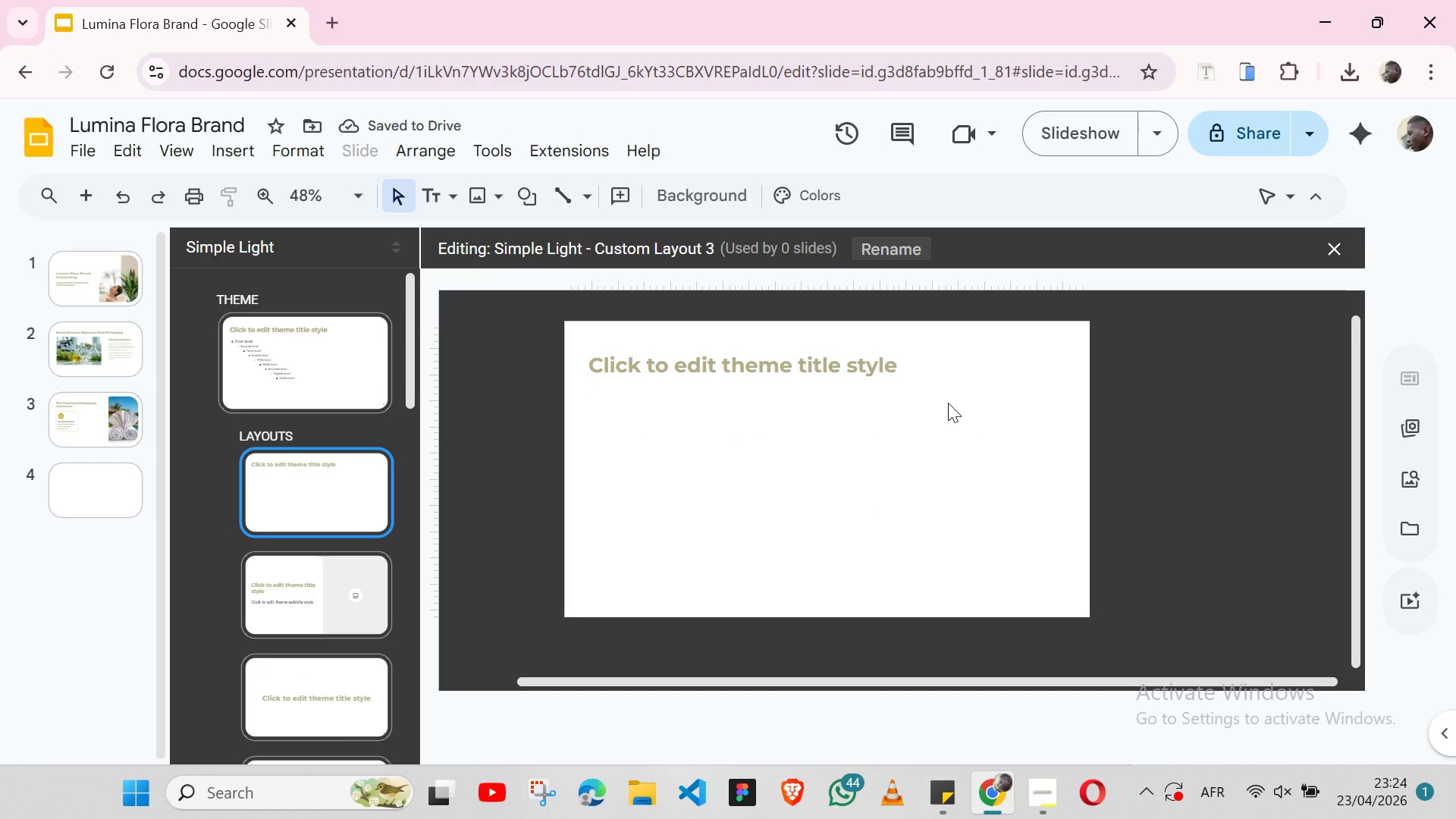 
left_click([861, 476])
 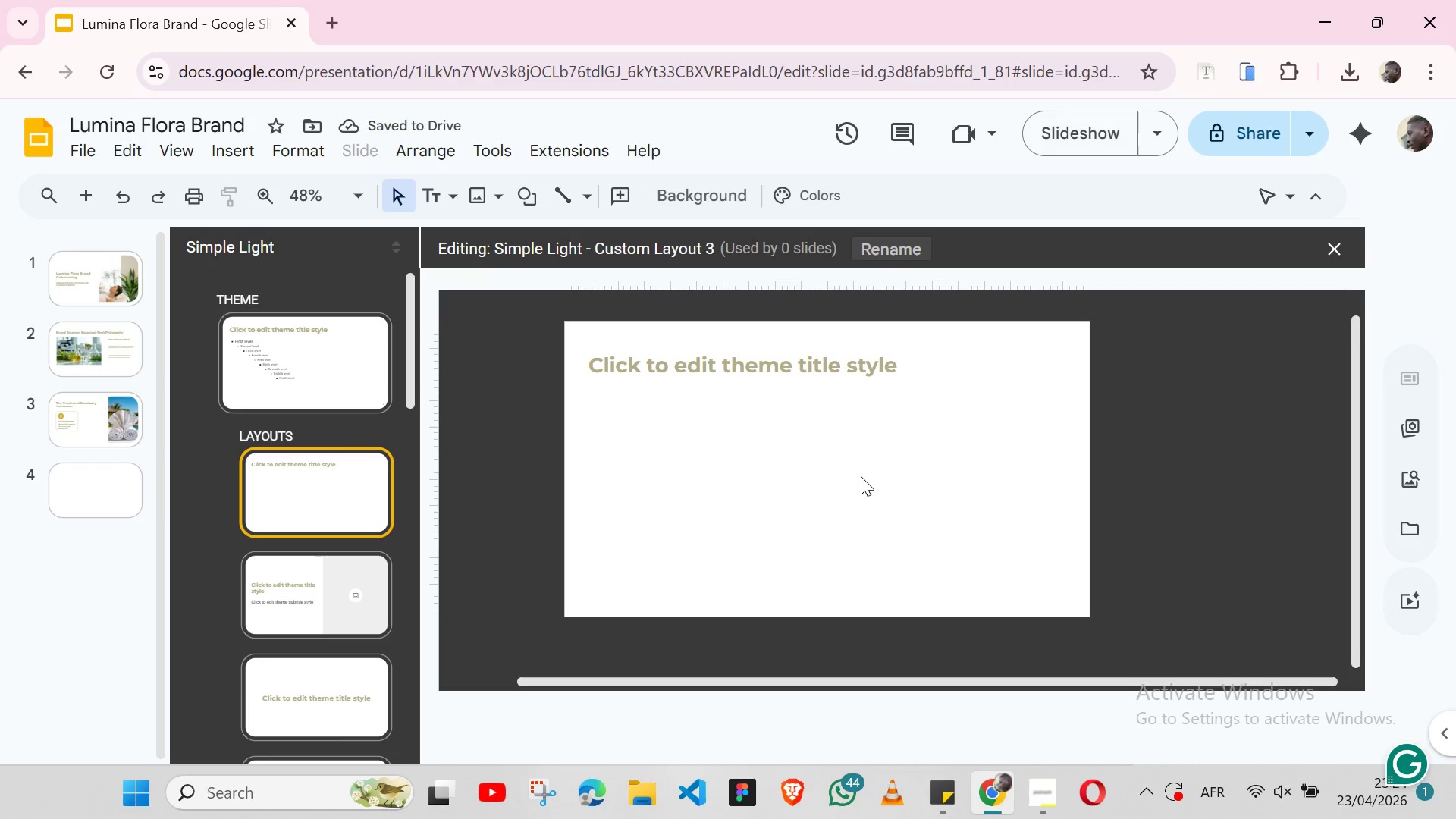 
left_click([861, 476])
 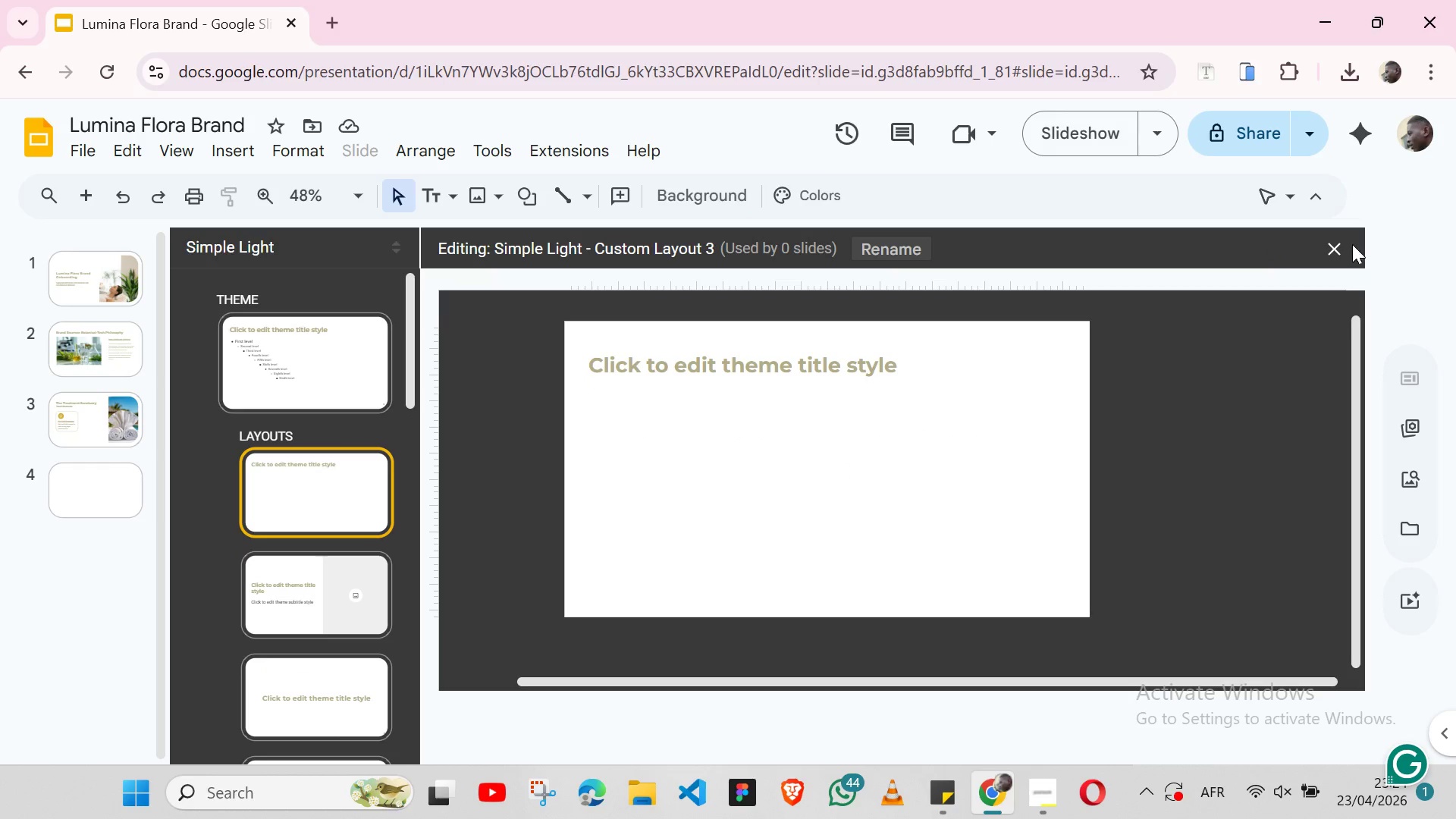 
left_click([1337, 249])
 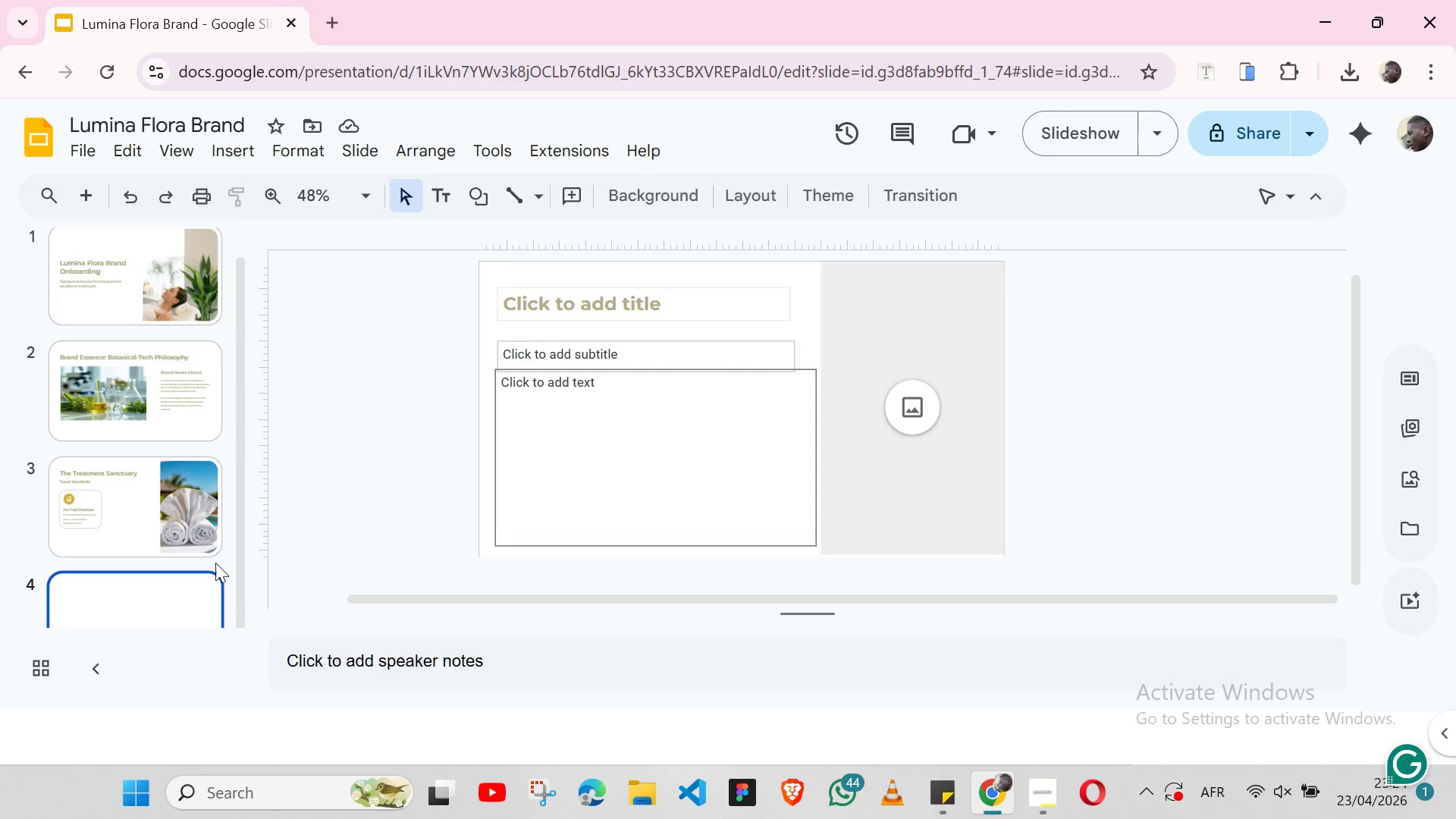 
left_click([181, 575])
 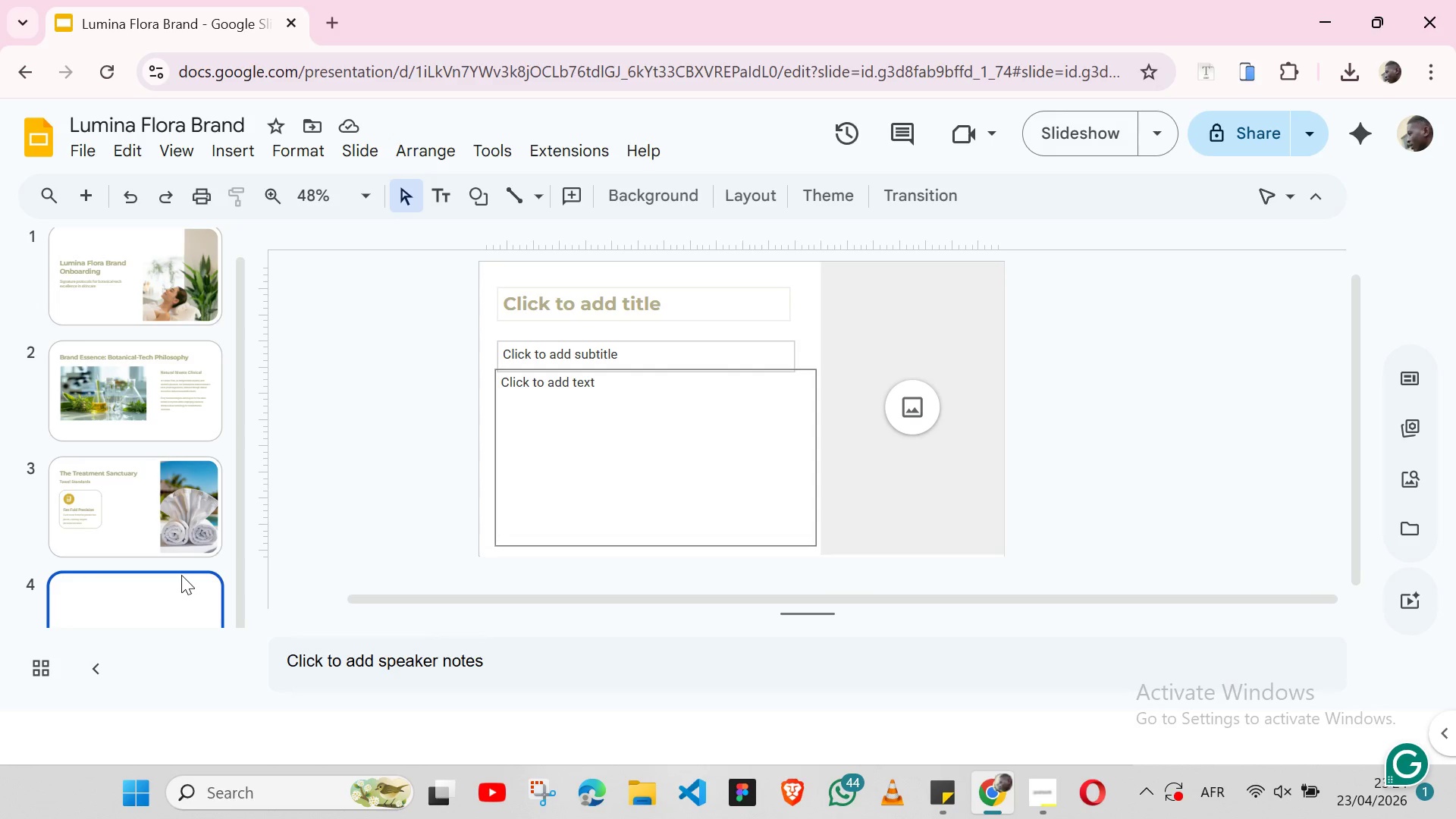 
key(Backspace)
 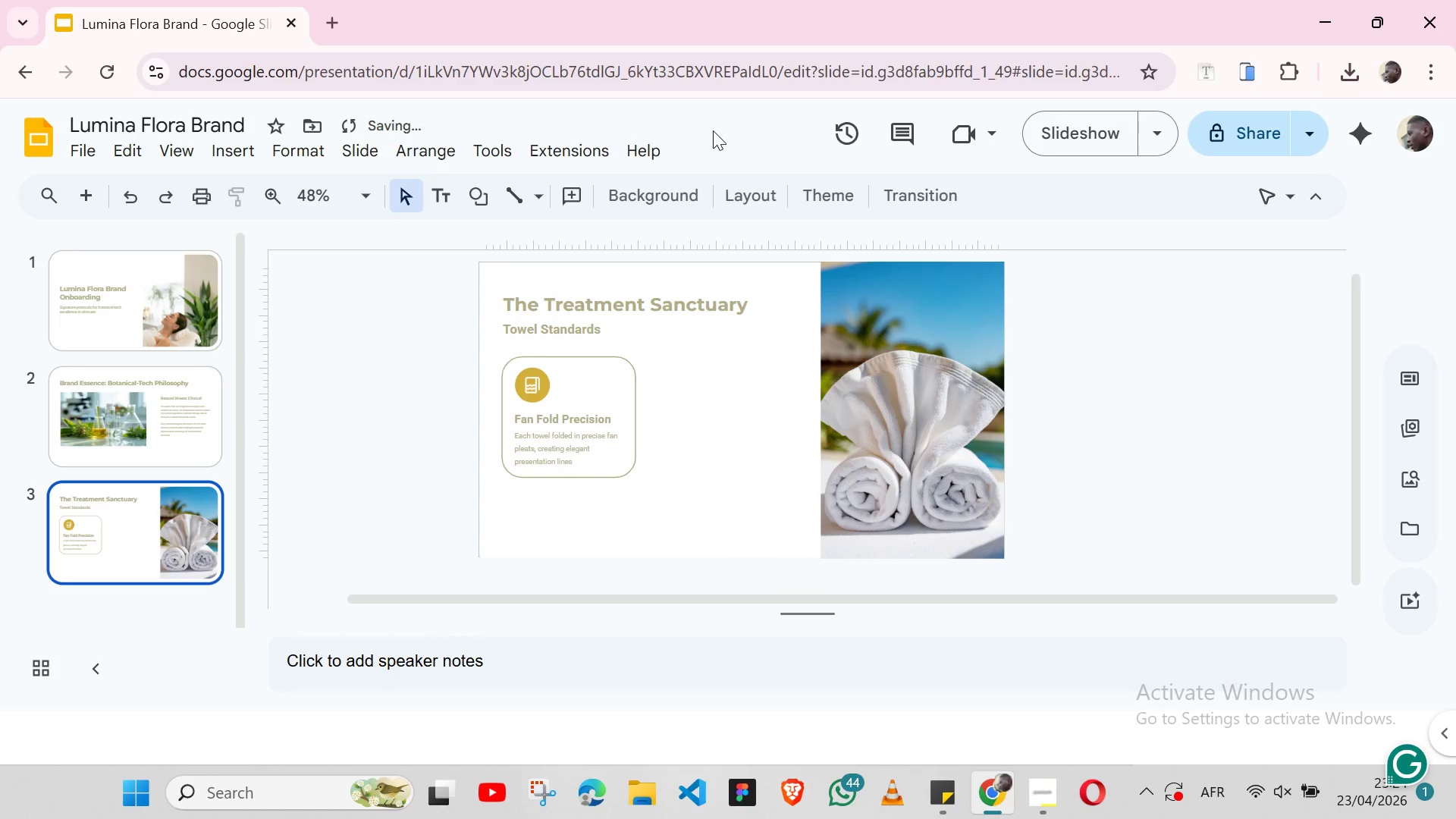 
left_click([755, 186])
 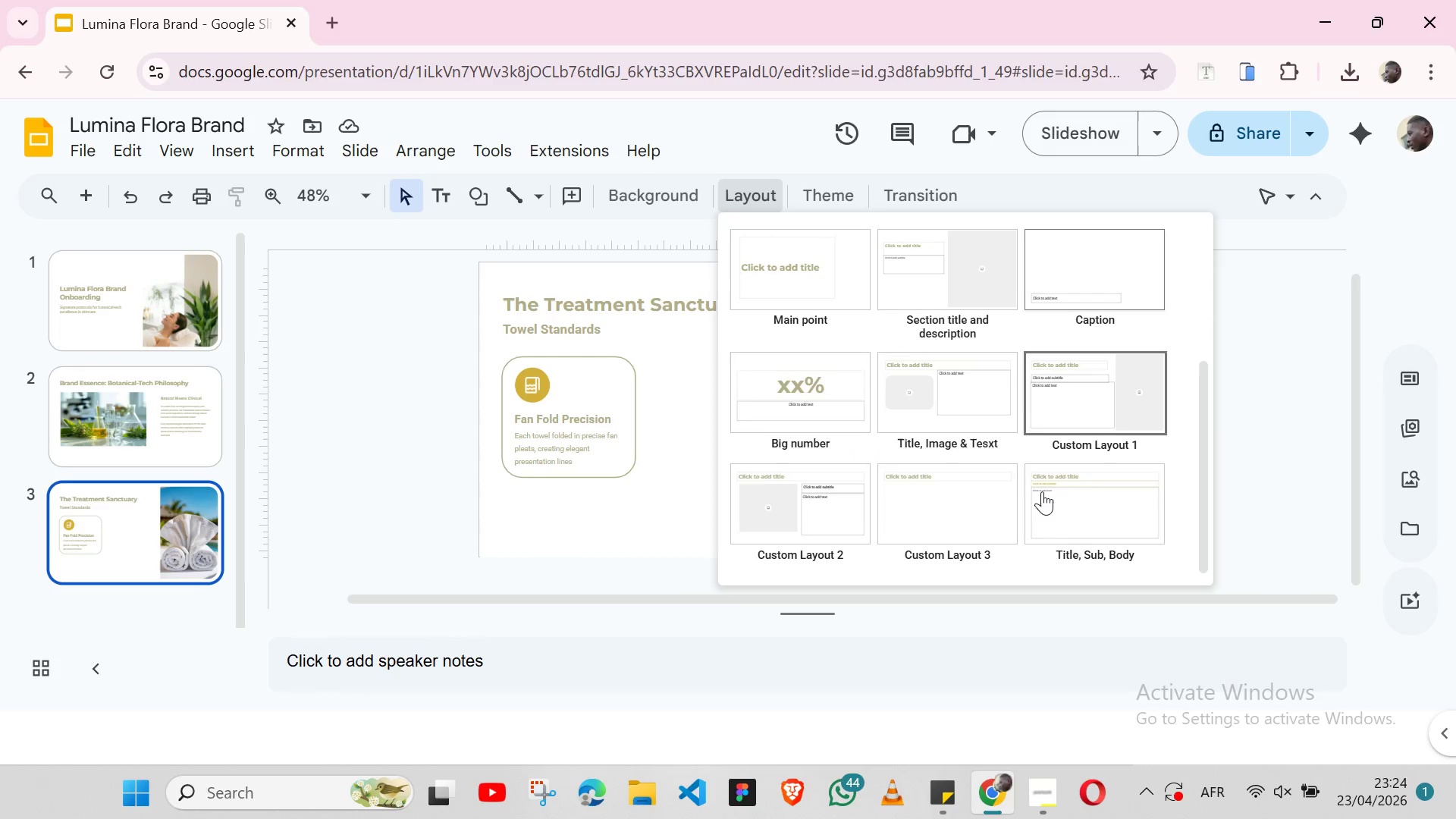 
wait(6.58)
 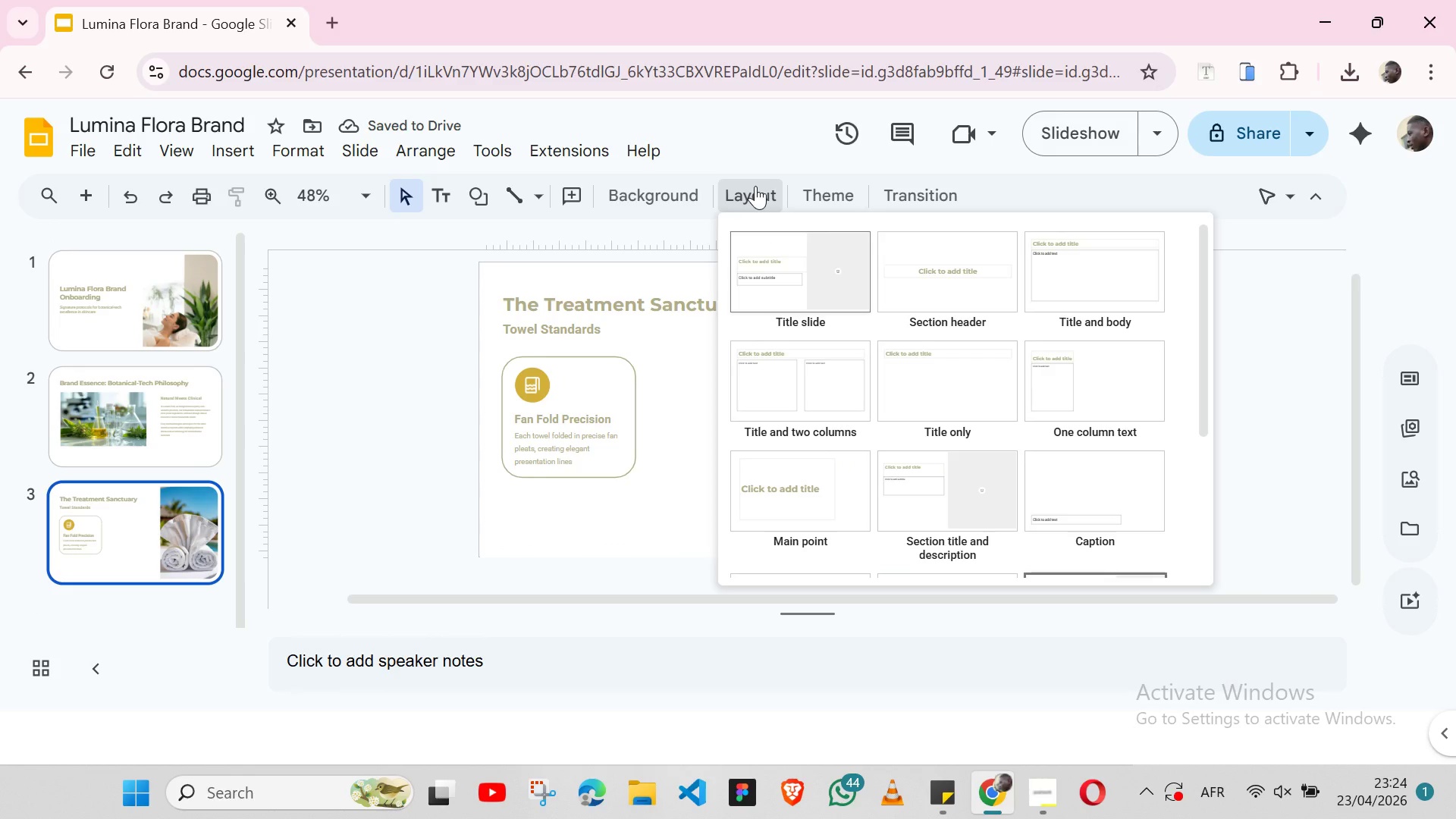 
left_click([986, 526])
 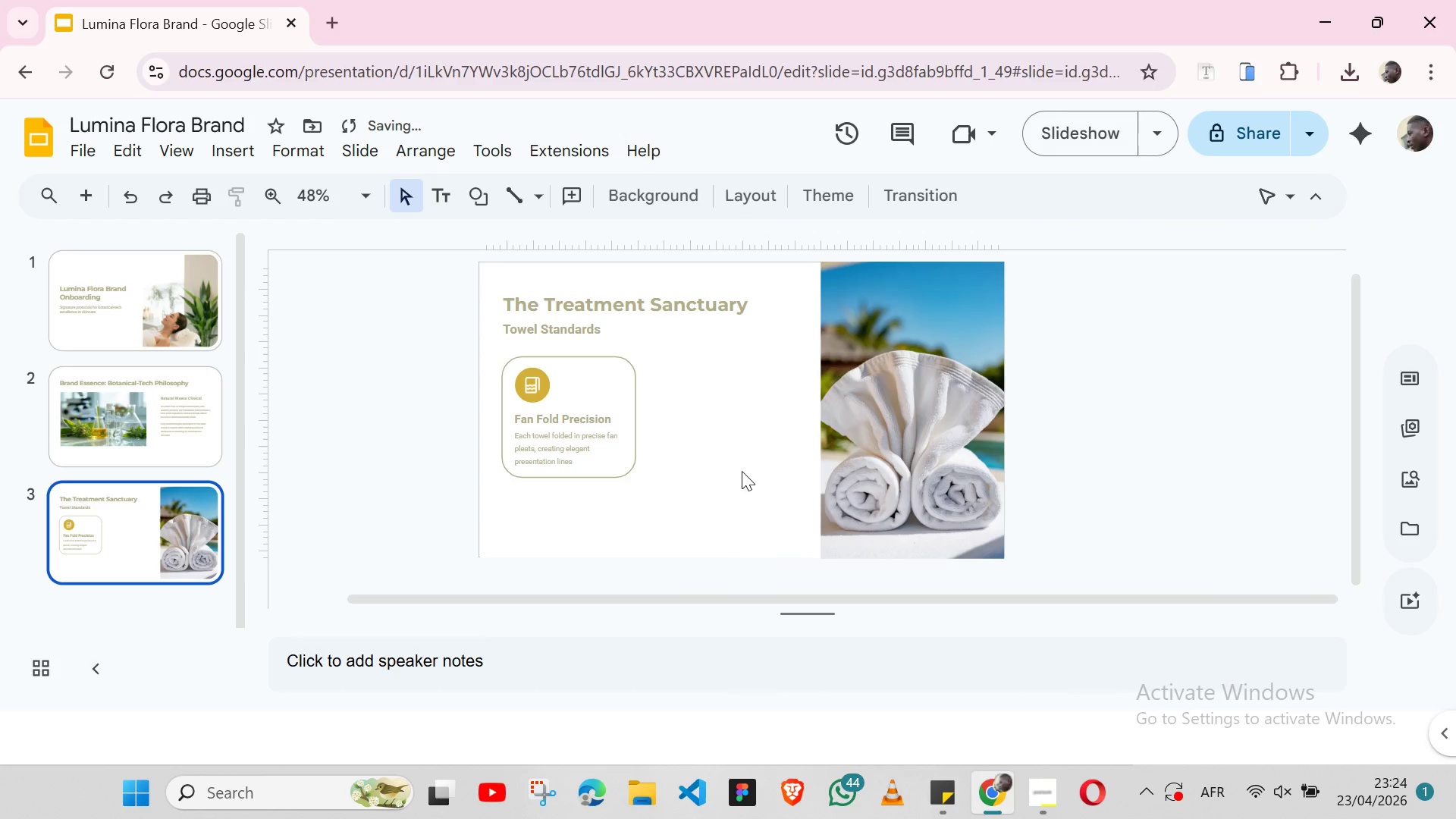 
left_click([742, 471])
 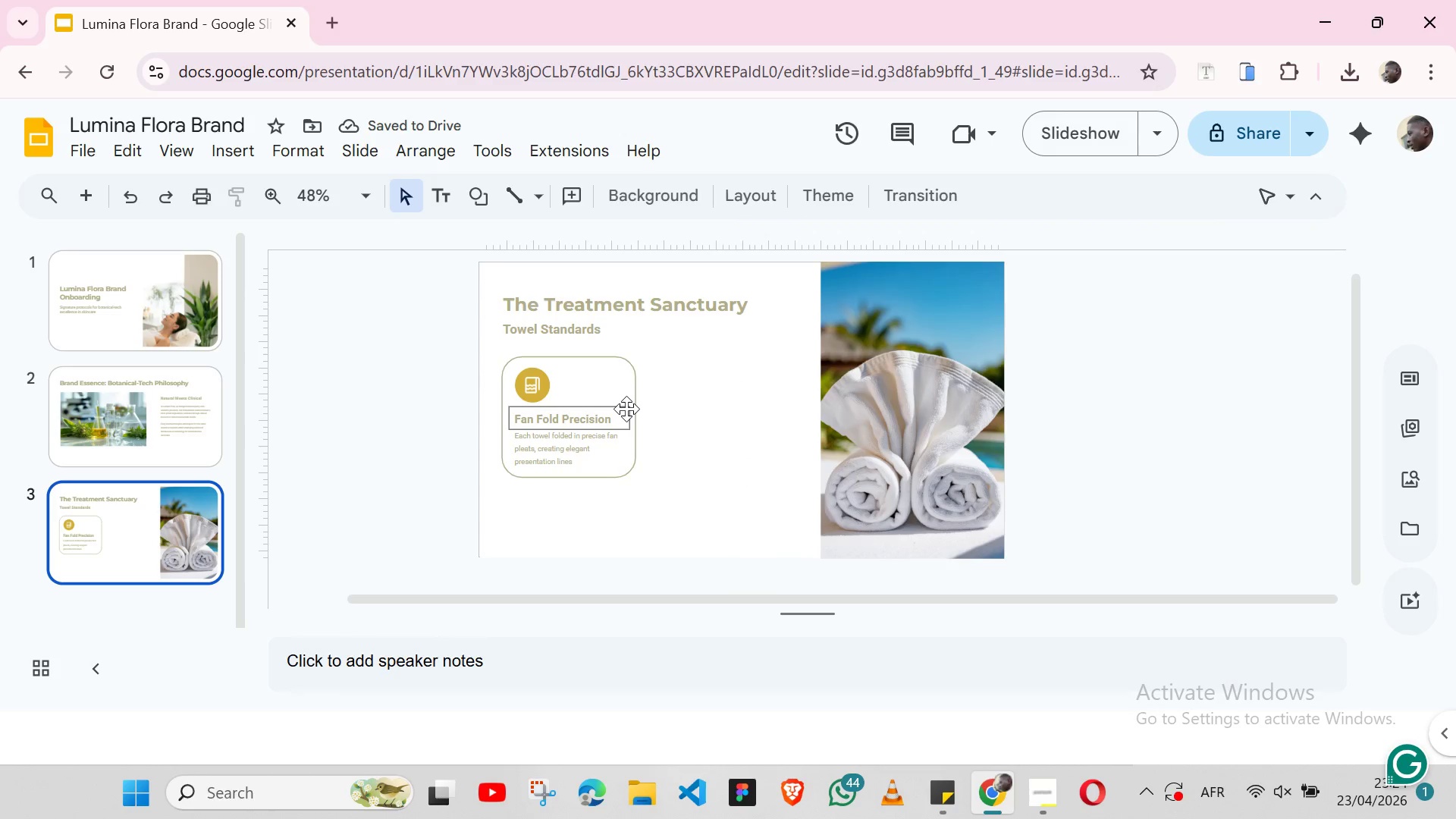 
left_click([626, 409])
 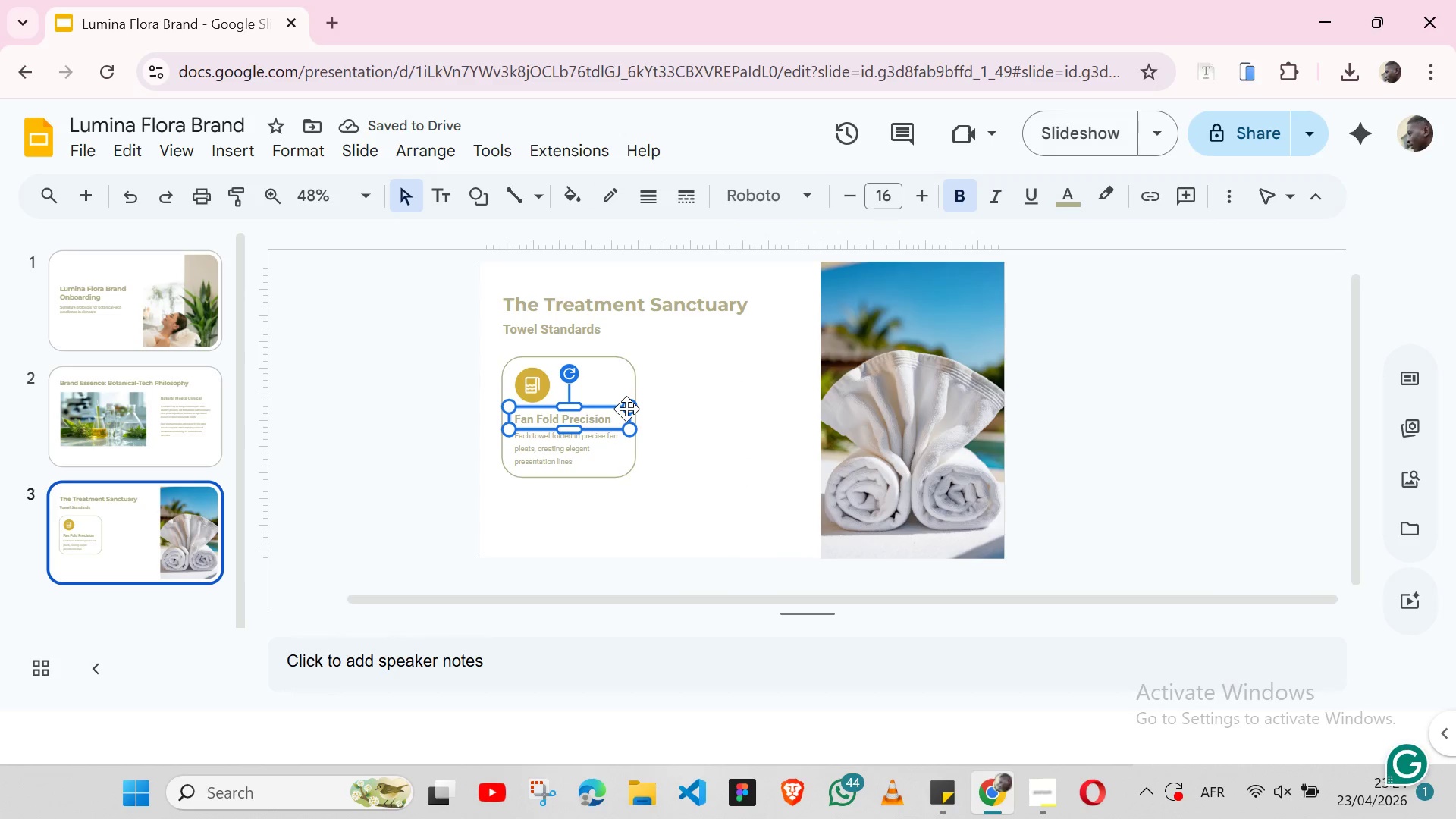 
hold_key(key=ShiftLeft, duration=1.51)
left_click([627, 445])
 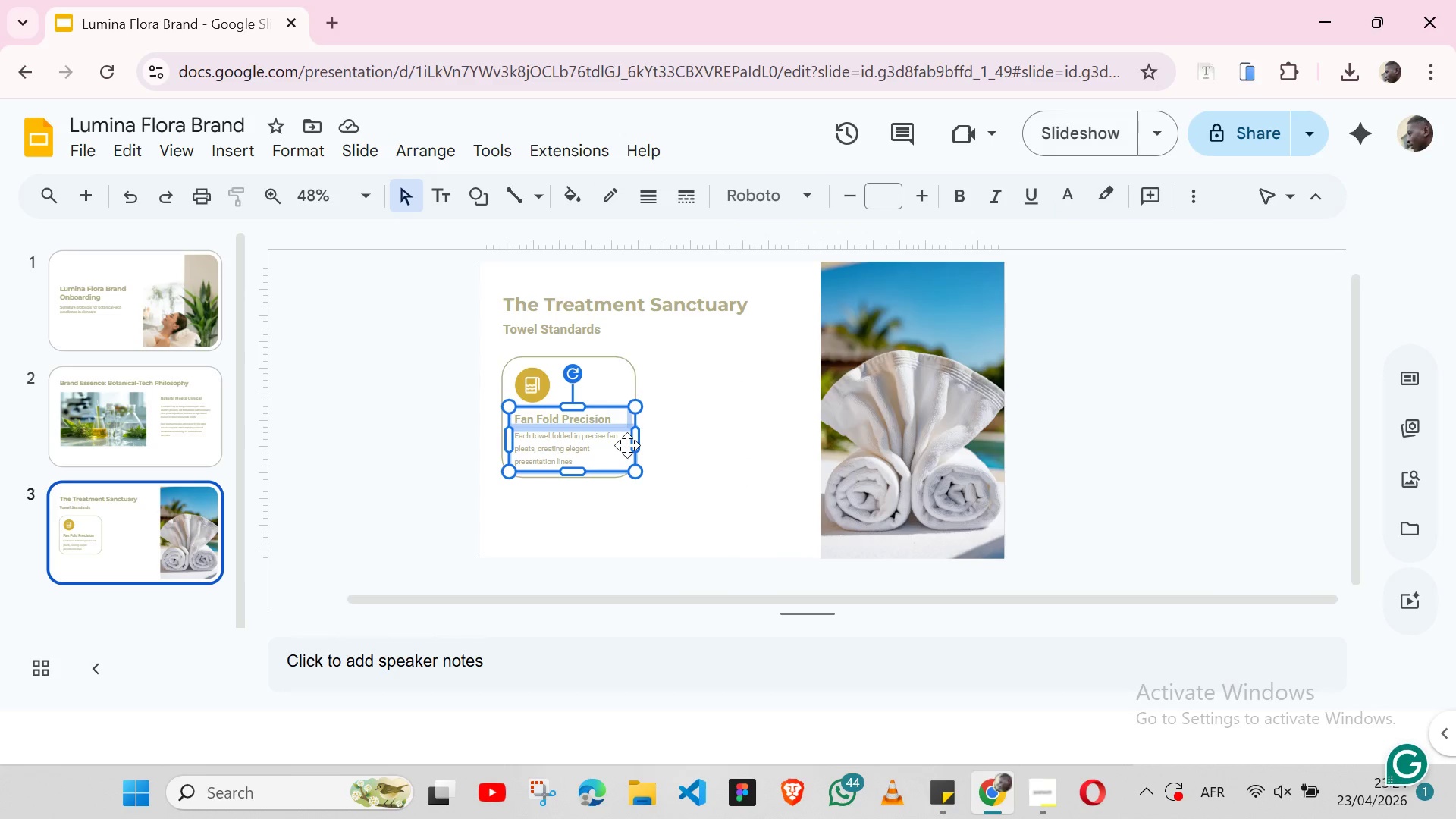 
key(Shift+ShiftLeft)
 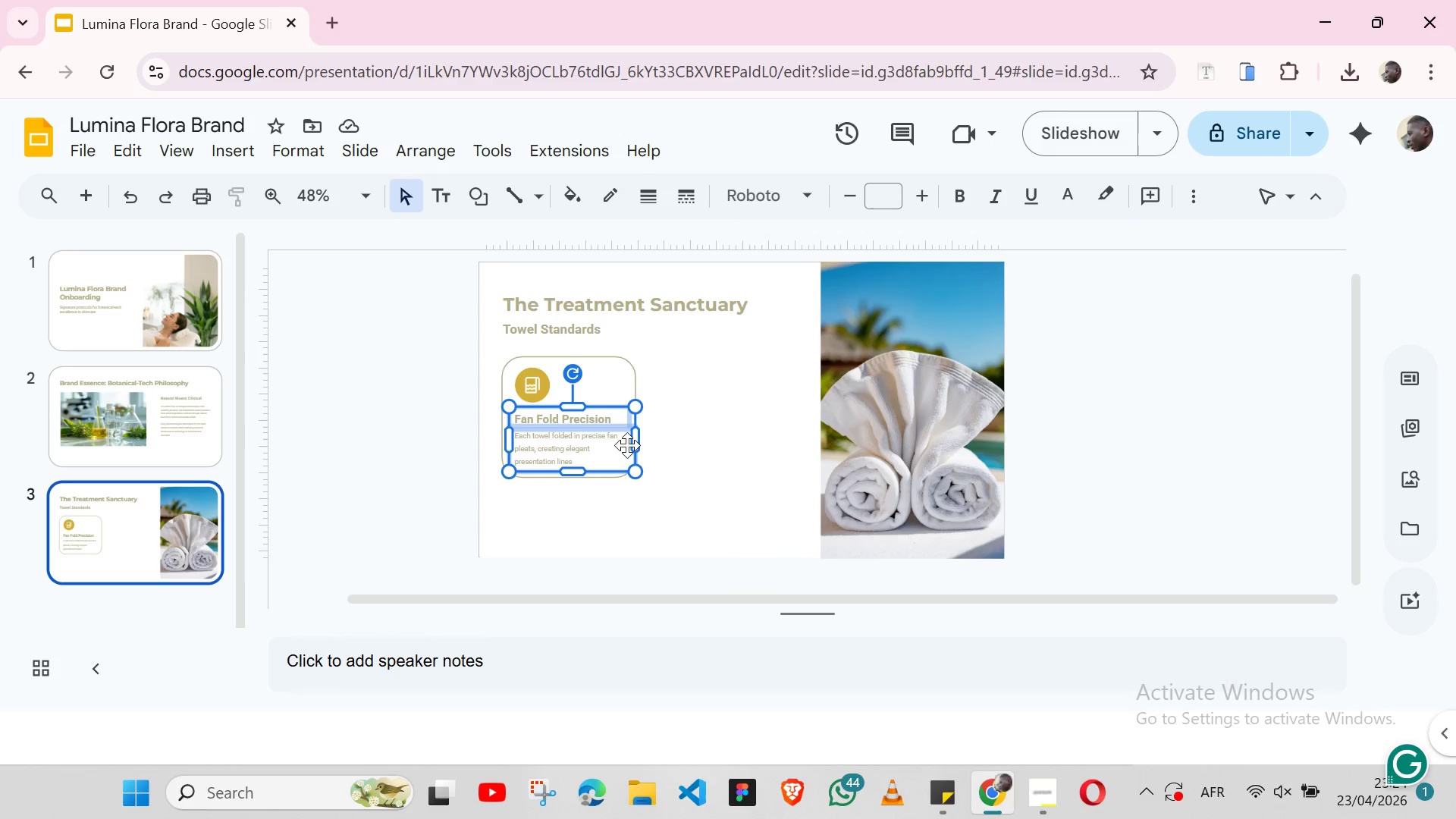 
key(Shift+ShiftLeft)
 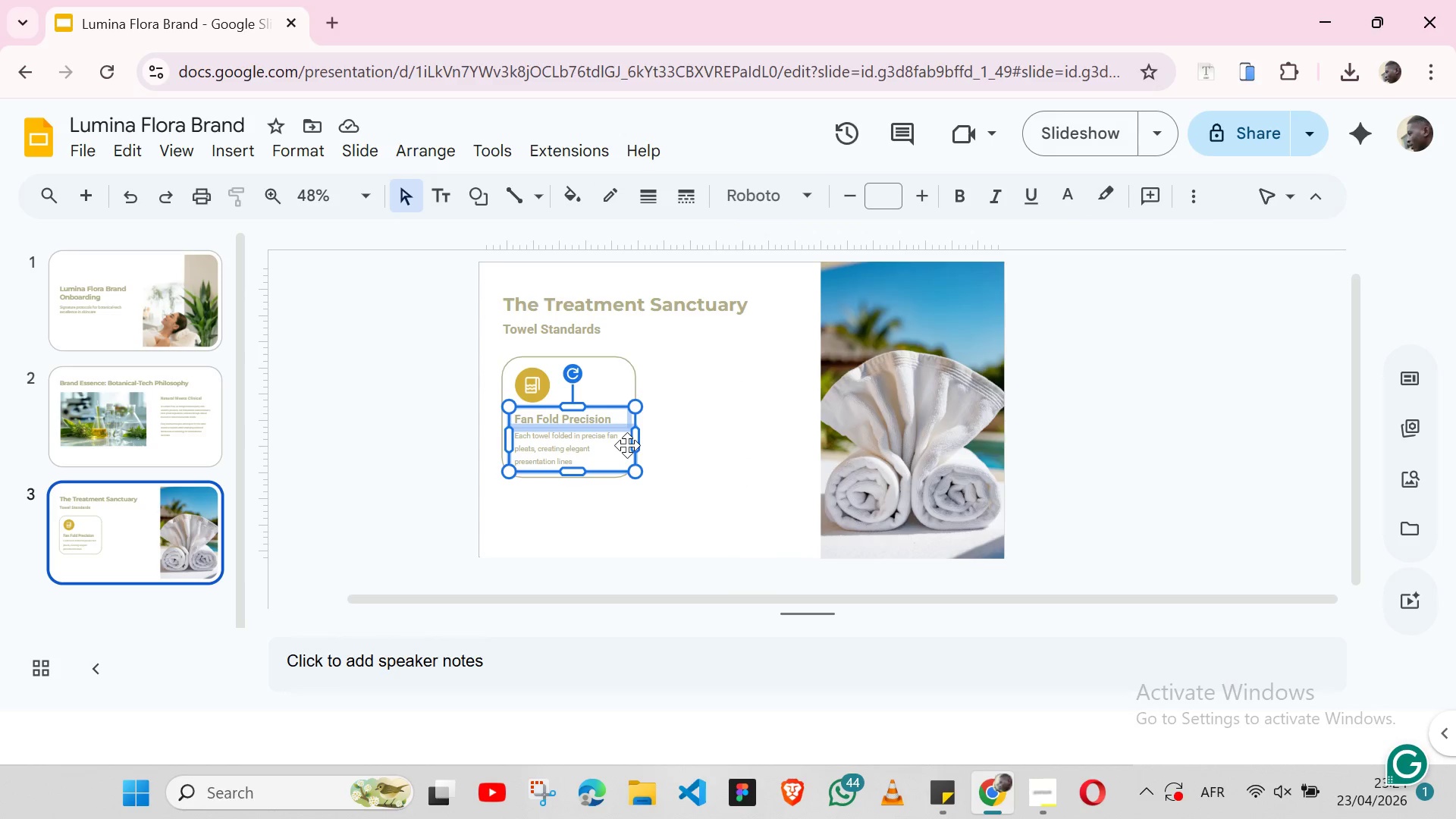 
key(Shift+ShiftLeft)
 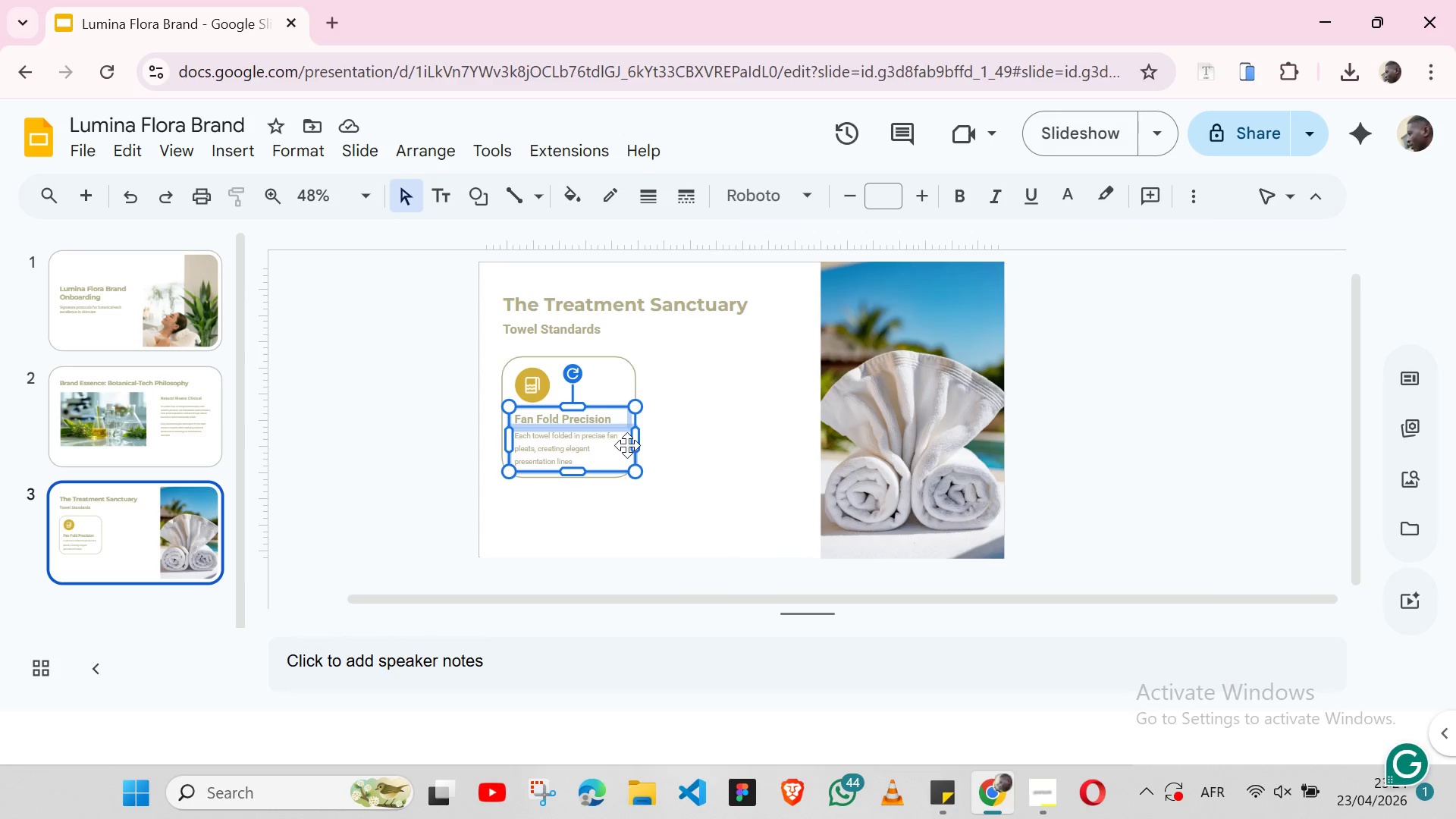 
right_click([627, 445])
 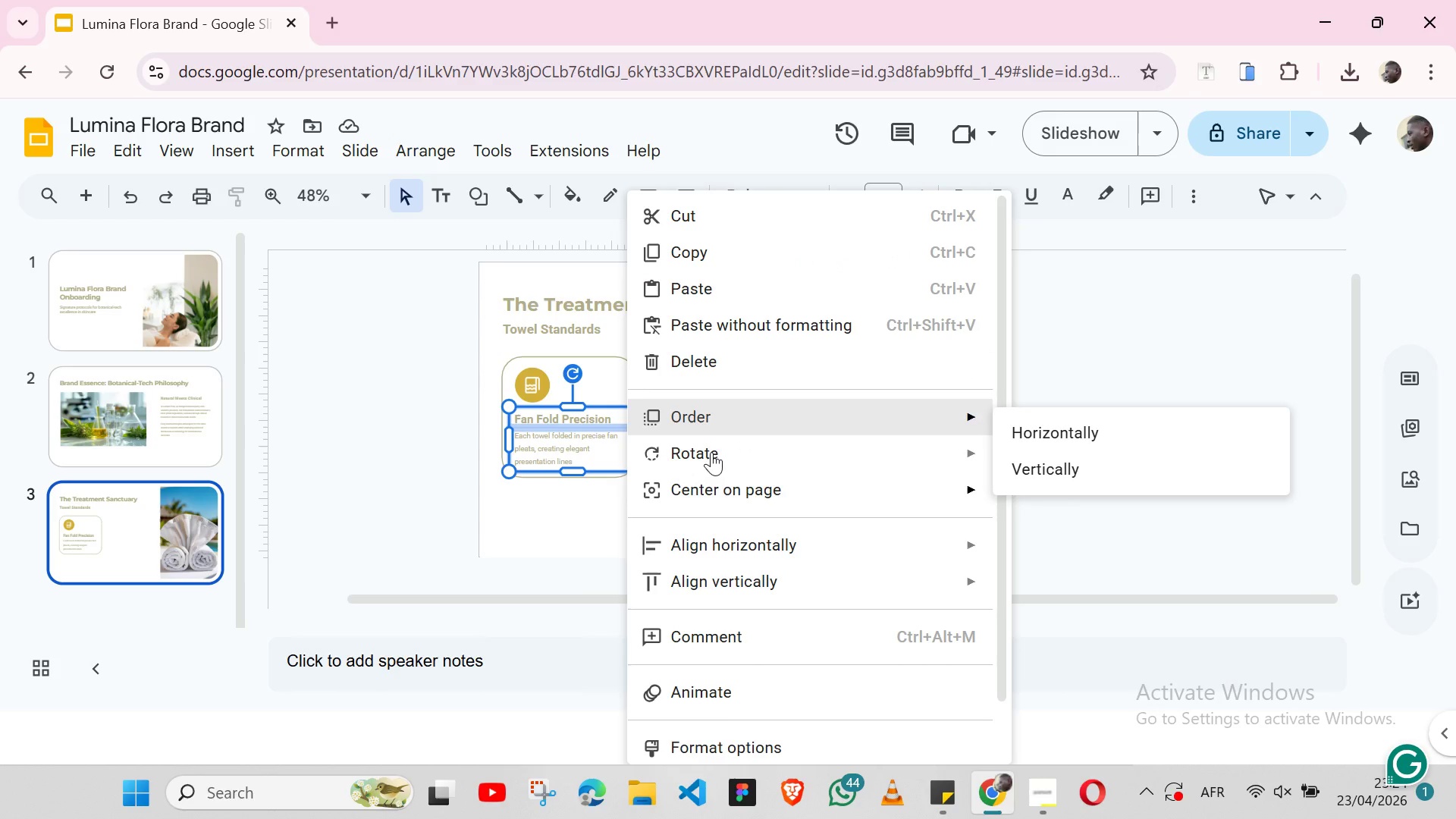 
left_click([582, 521])
 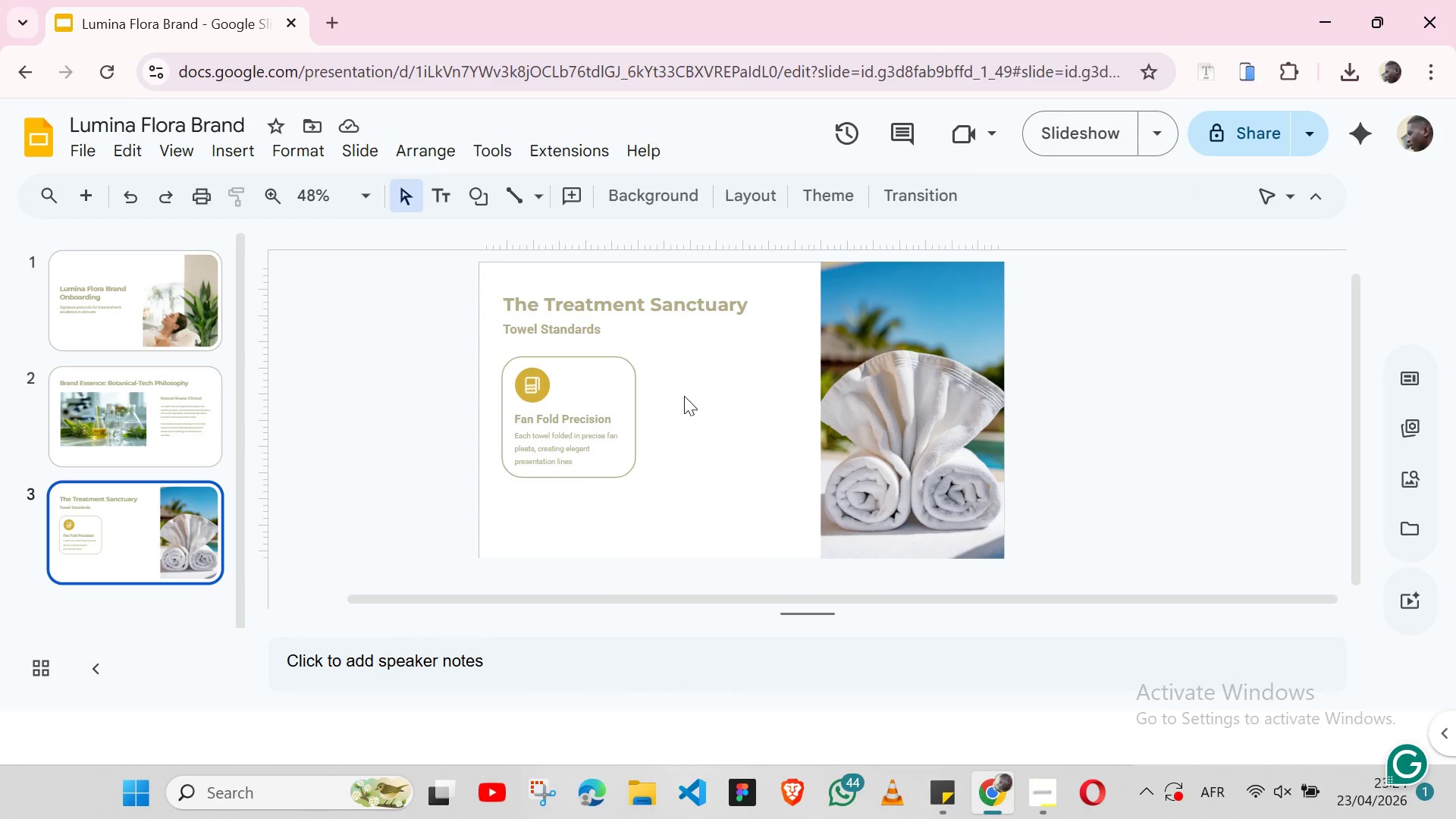 
wait(5.34)
 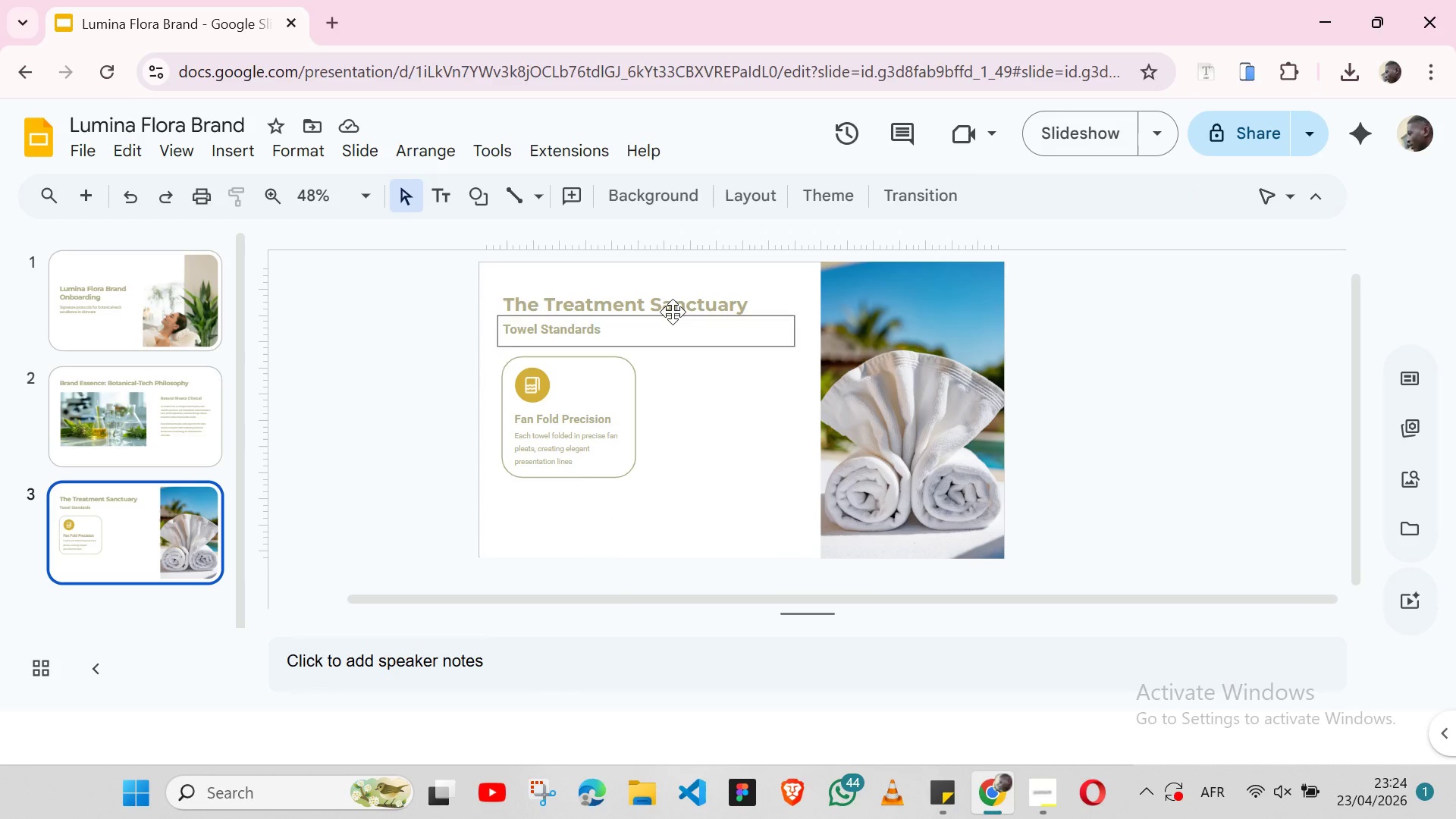 
left_click([626, 353])
 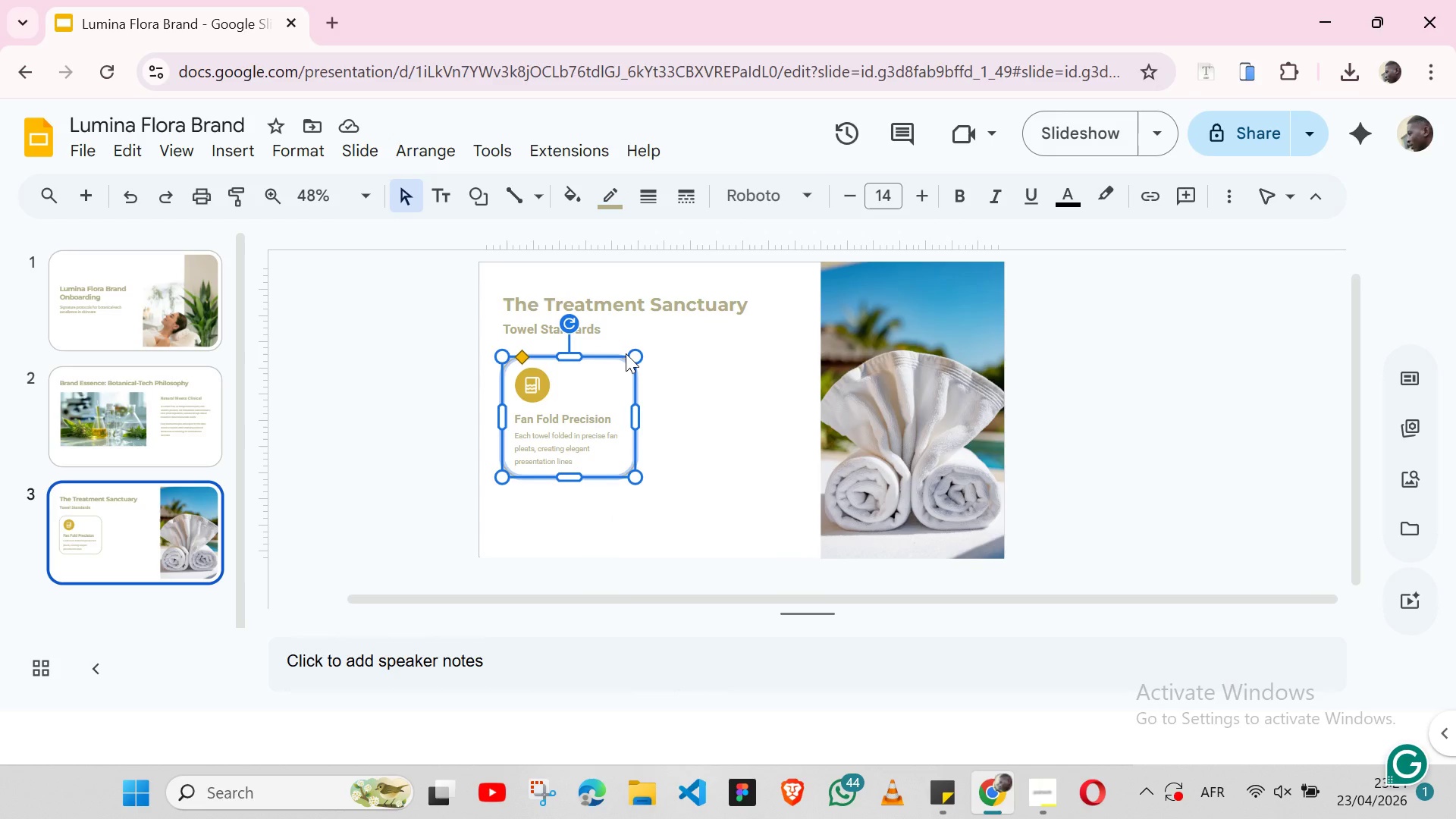 
hold_key(key=ShiftLeft, duration=1.53)
 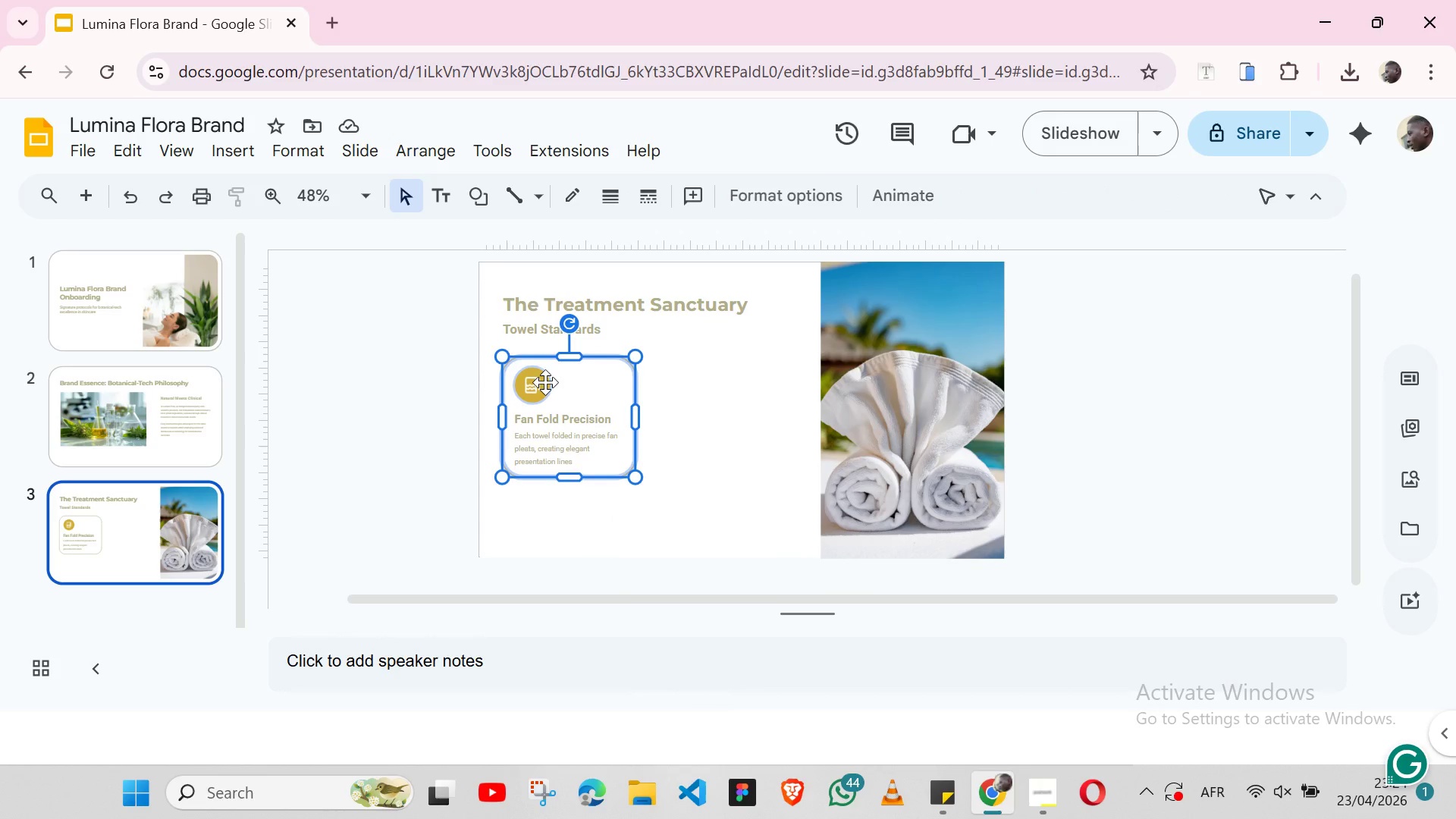 
hold_key(key=ShiftLeft, duration=0.47)
left_click([545, 382])
 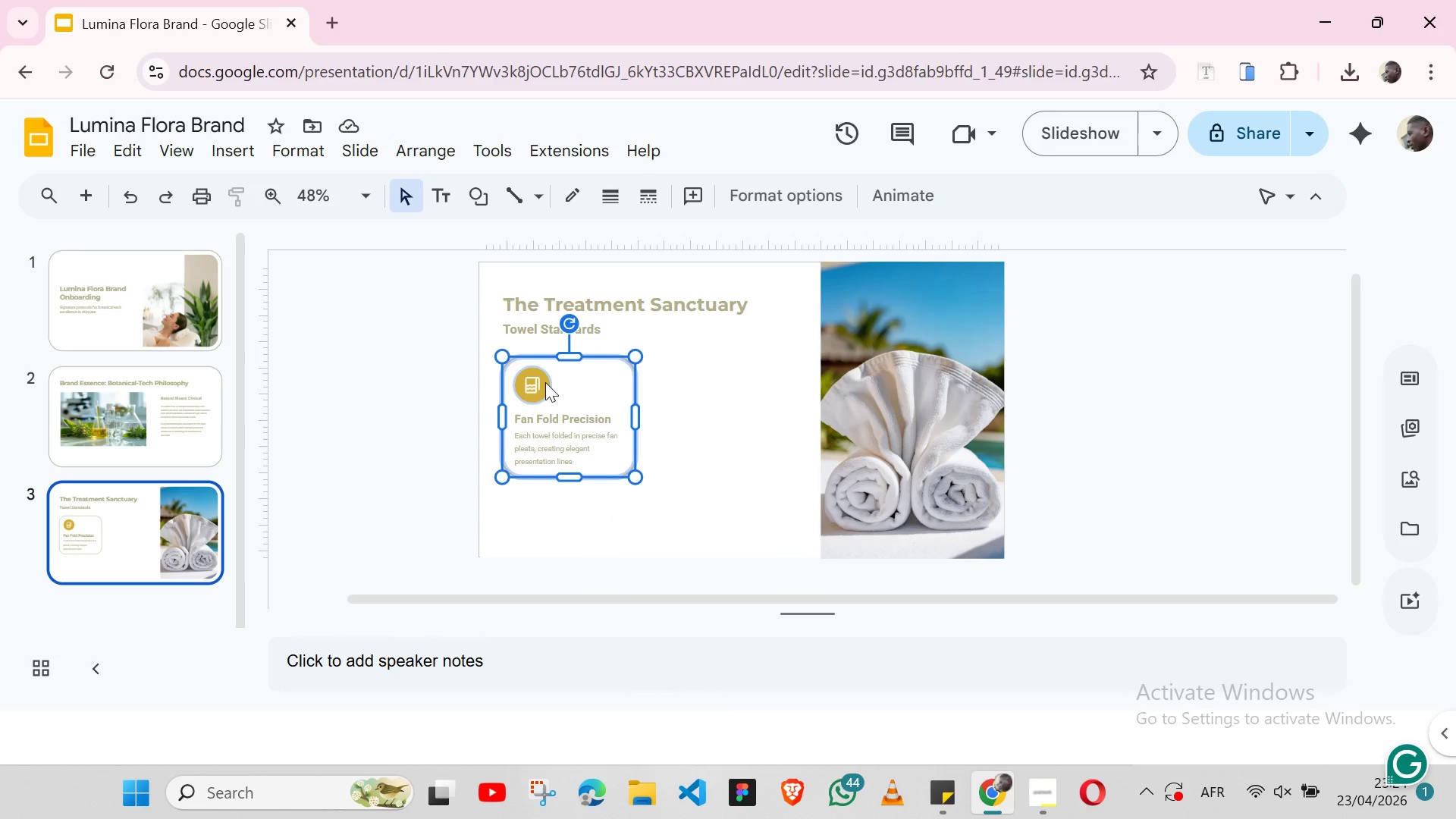 
right_click([545, 382])
 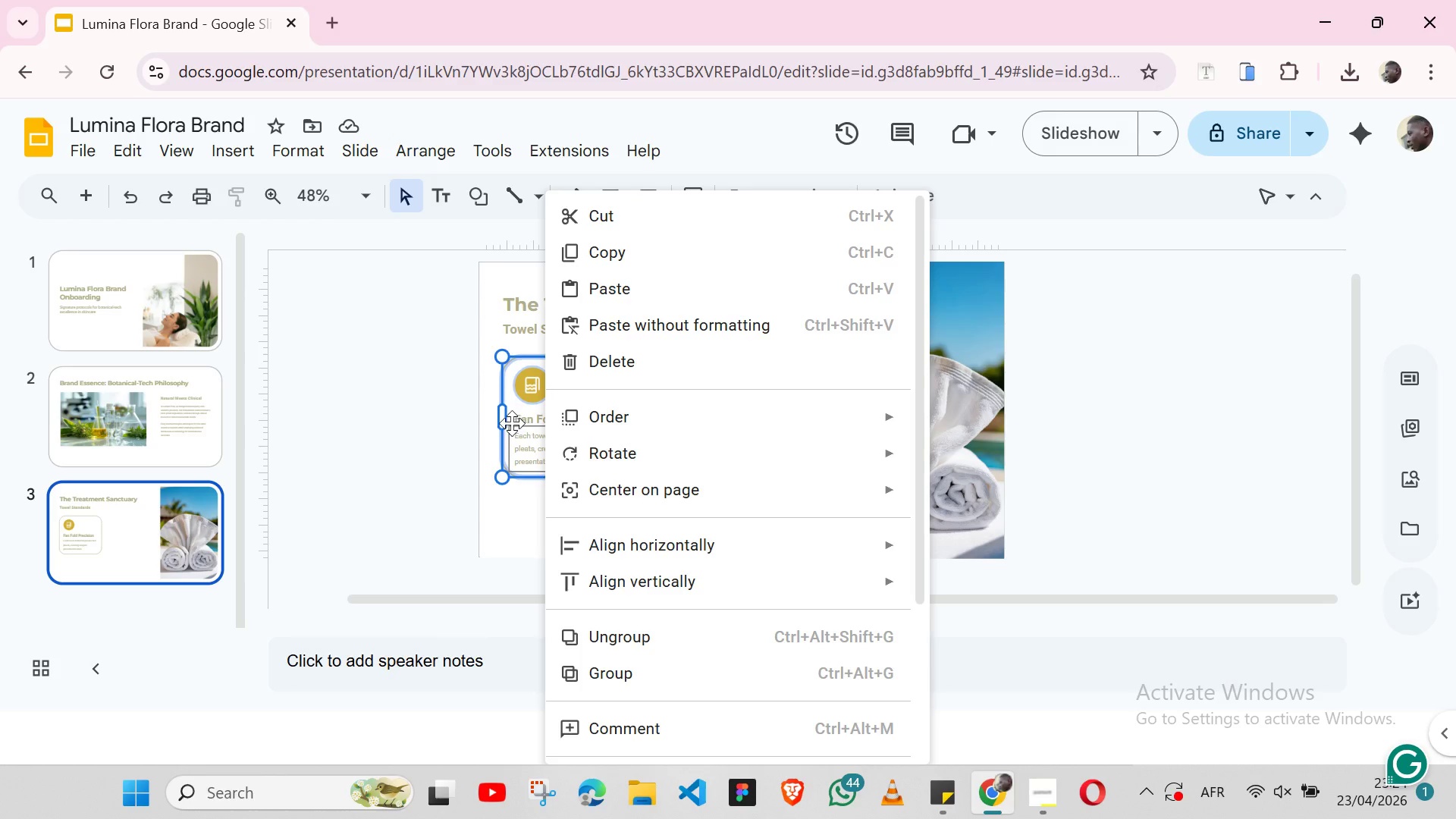 
left_click([487, 522])
 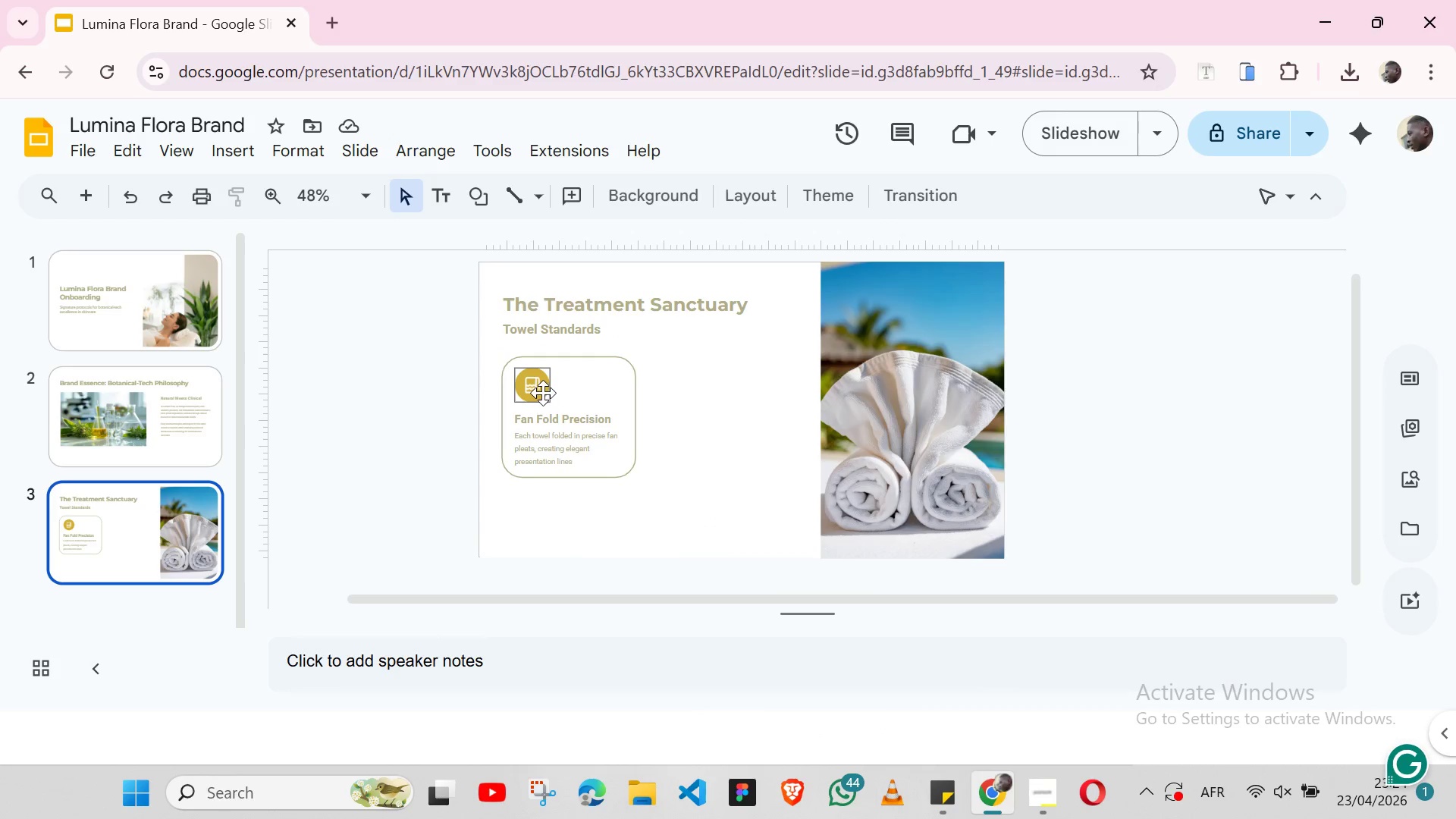 
left_click([543, 392])
 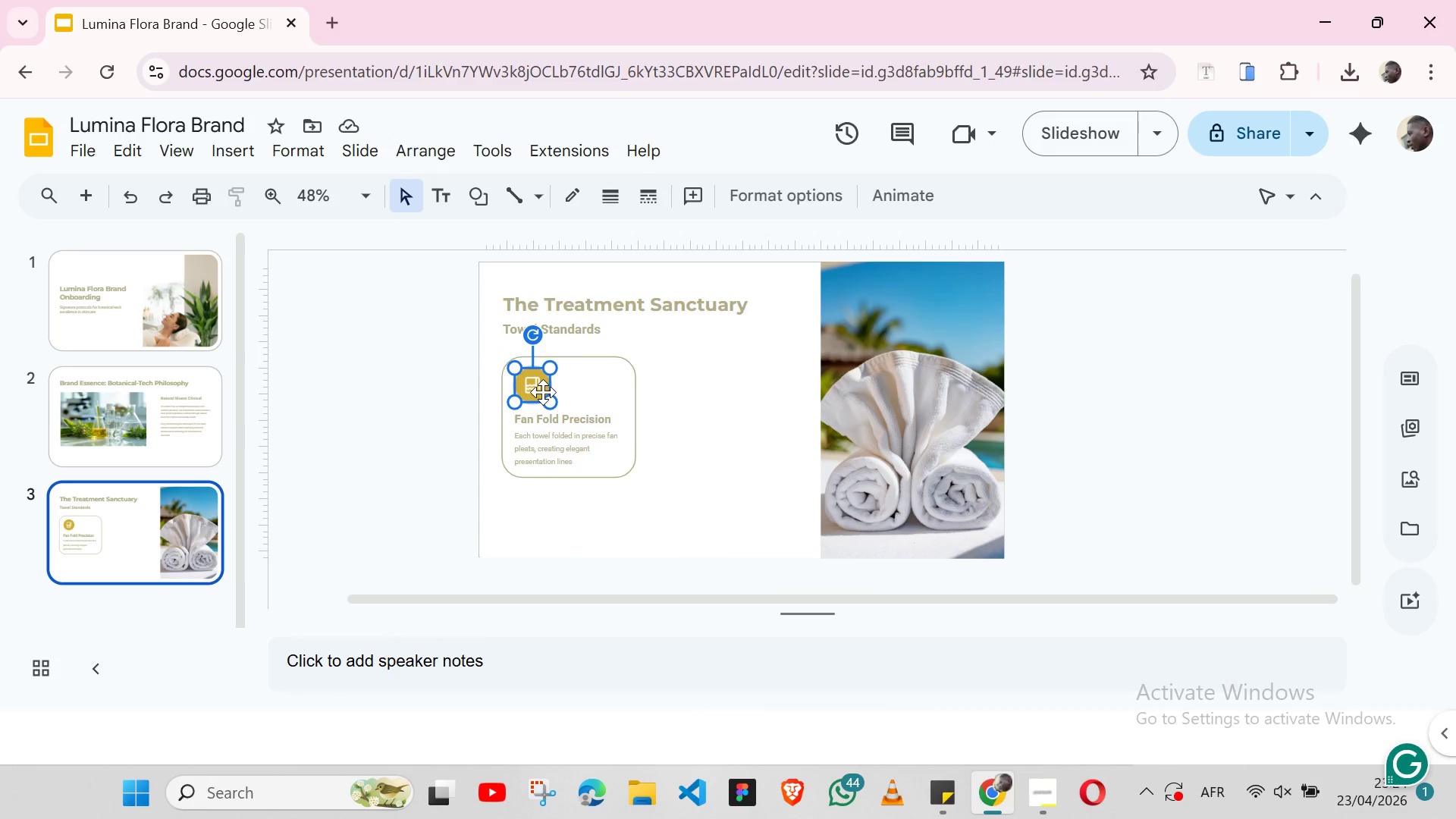 
hold_key(key=ShiftLeft, duration=1.53)
left_click([611, 355])
 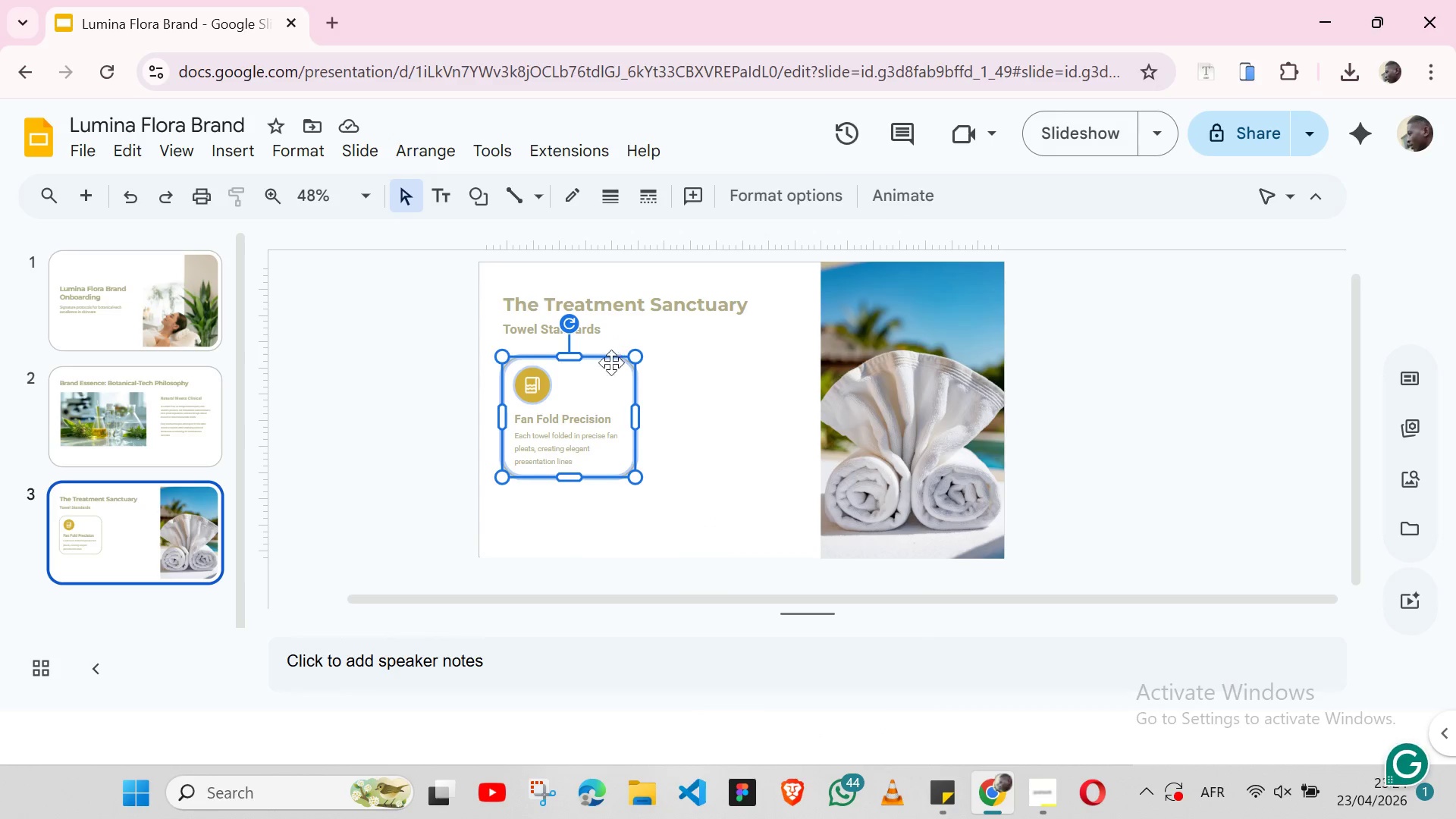 
hold_key(key=ShiftLeft, duration=1.53)
left_click([607, 413])
 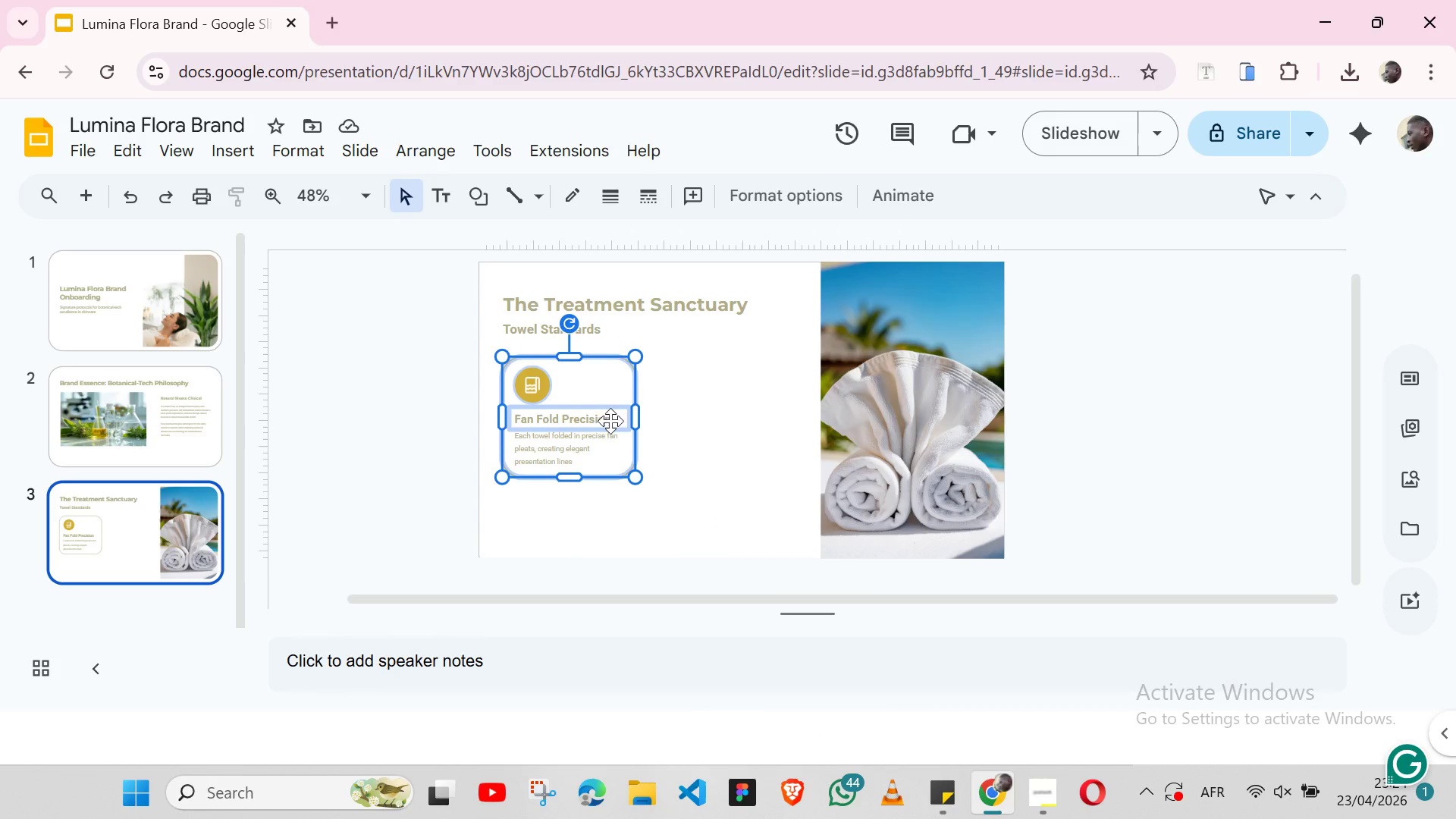 
hold_key(key=ShiftLeft, duration=1.5)
 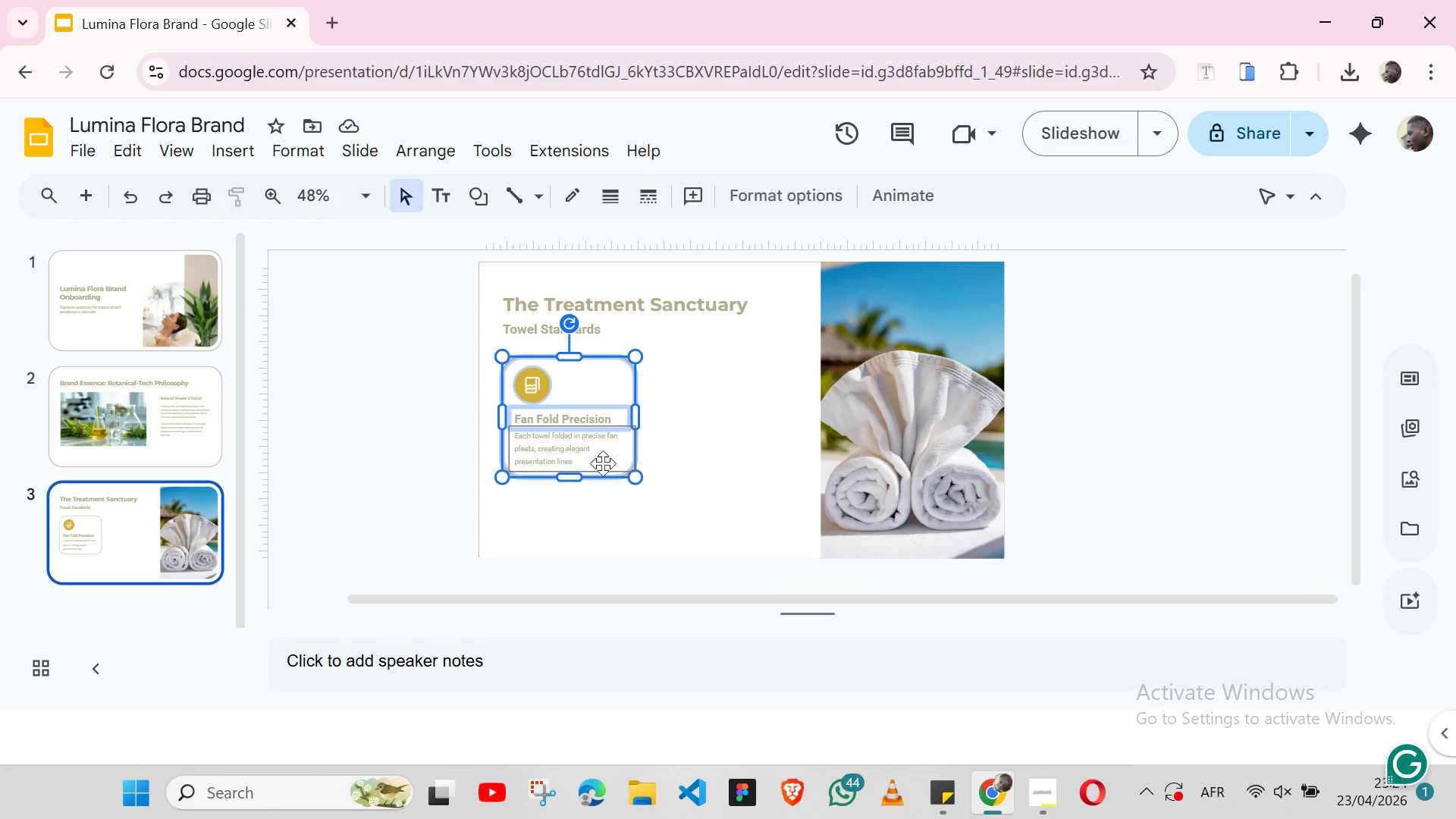 
hold_key(key=ShiftLeft, duration=1.5)
left_click([601, 467])
 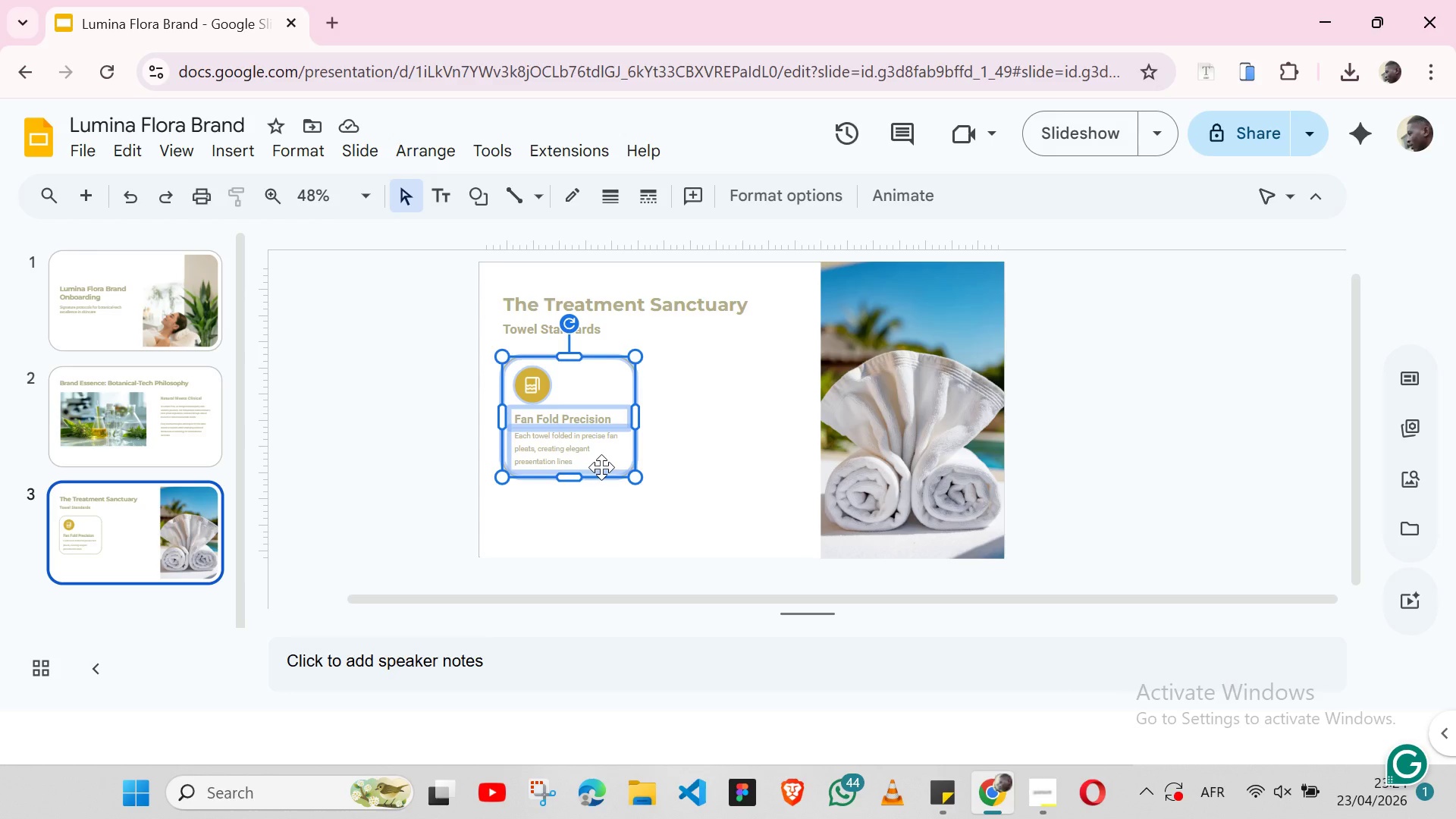 
key(Shift+ShiftLeft)
 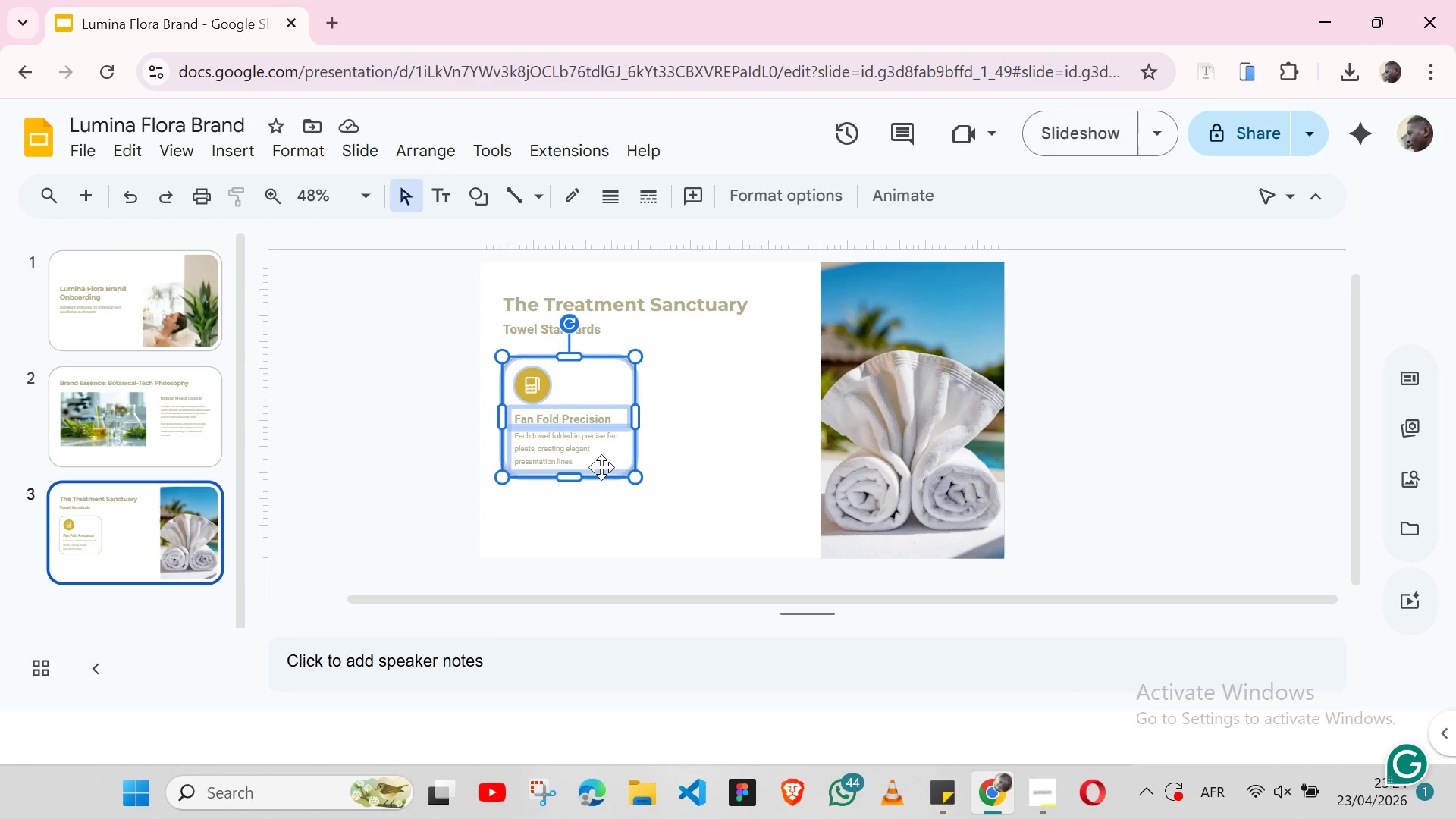 
key(Shift+ShiftLeft)
 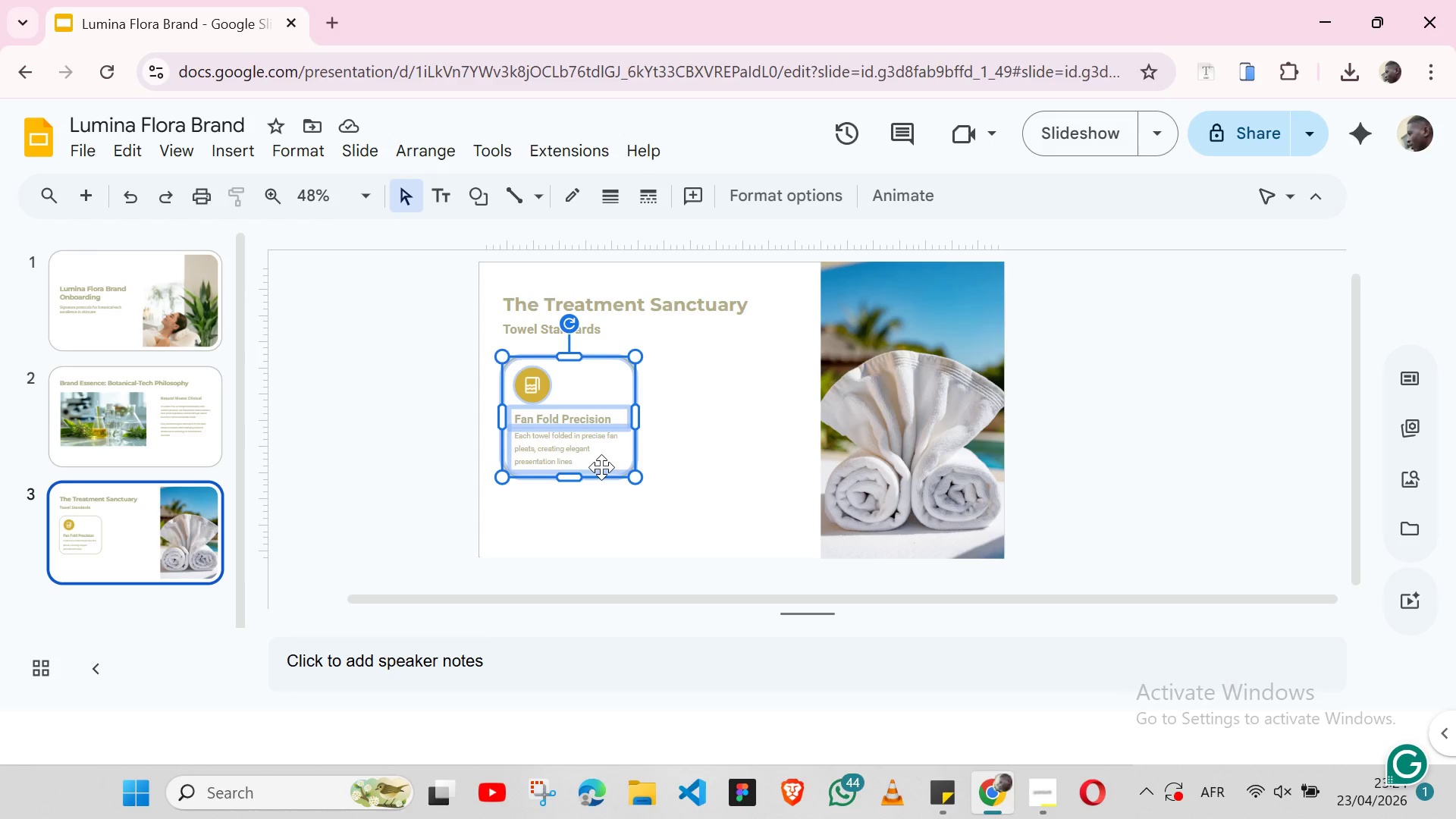 
key(Shift+ShiftLeft)
 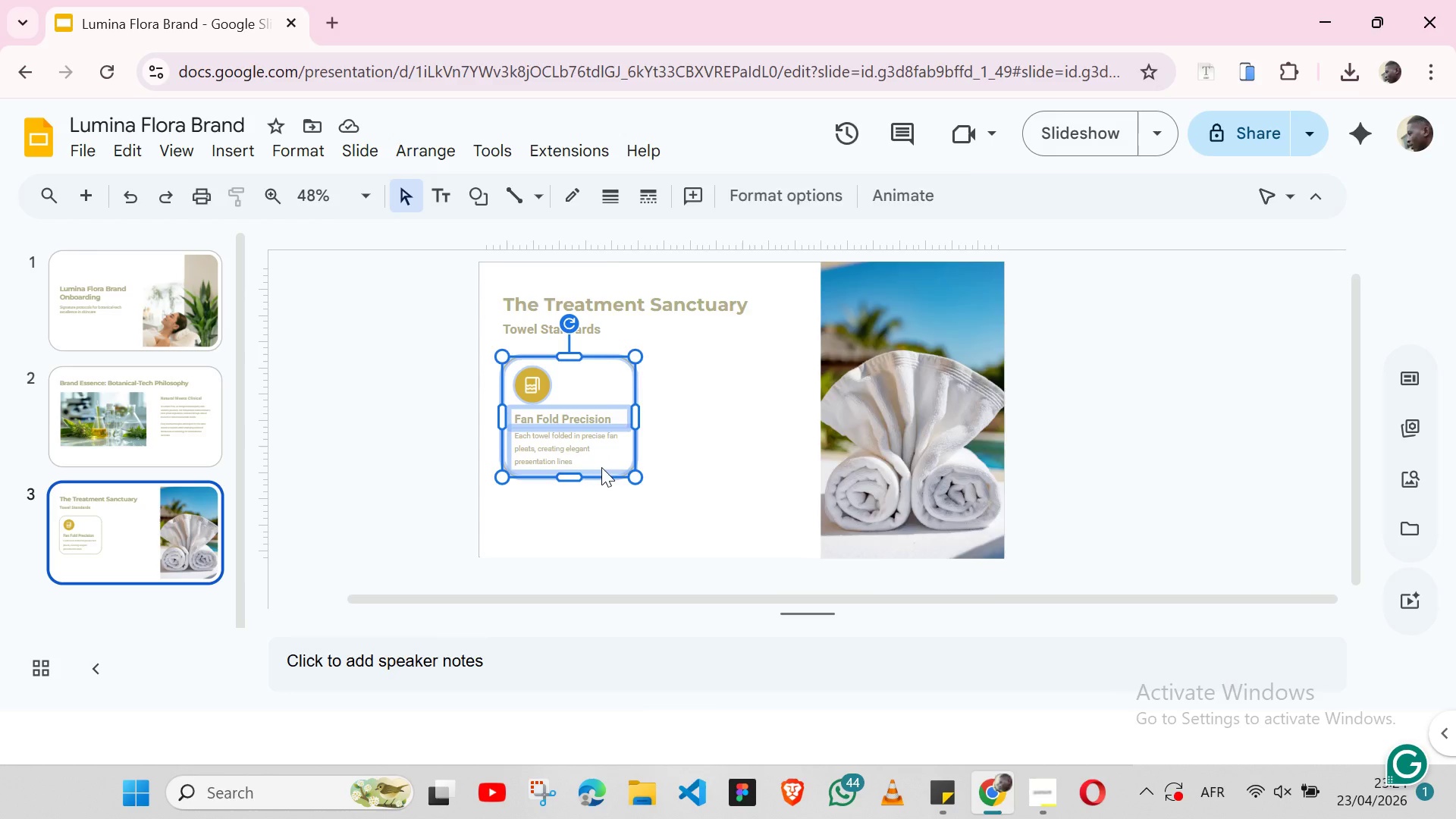 
right_click([601, 467])
 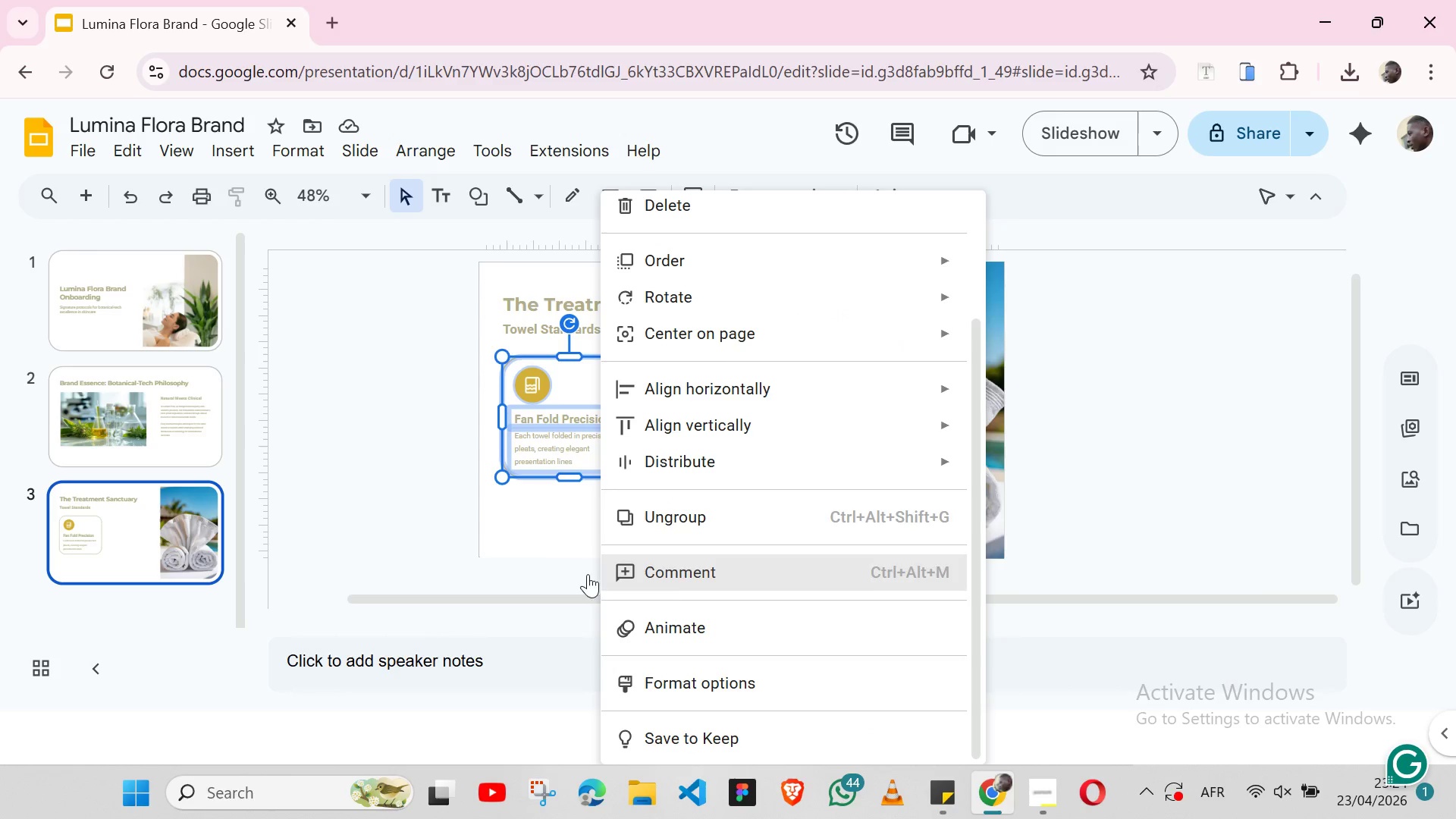 
left_click([535, 539])
 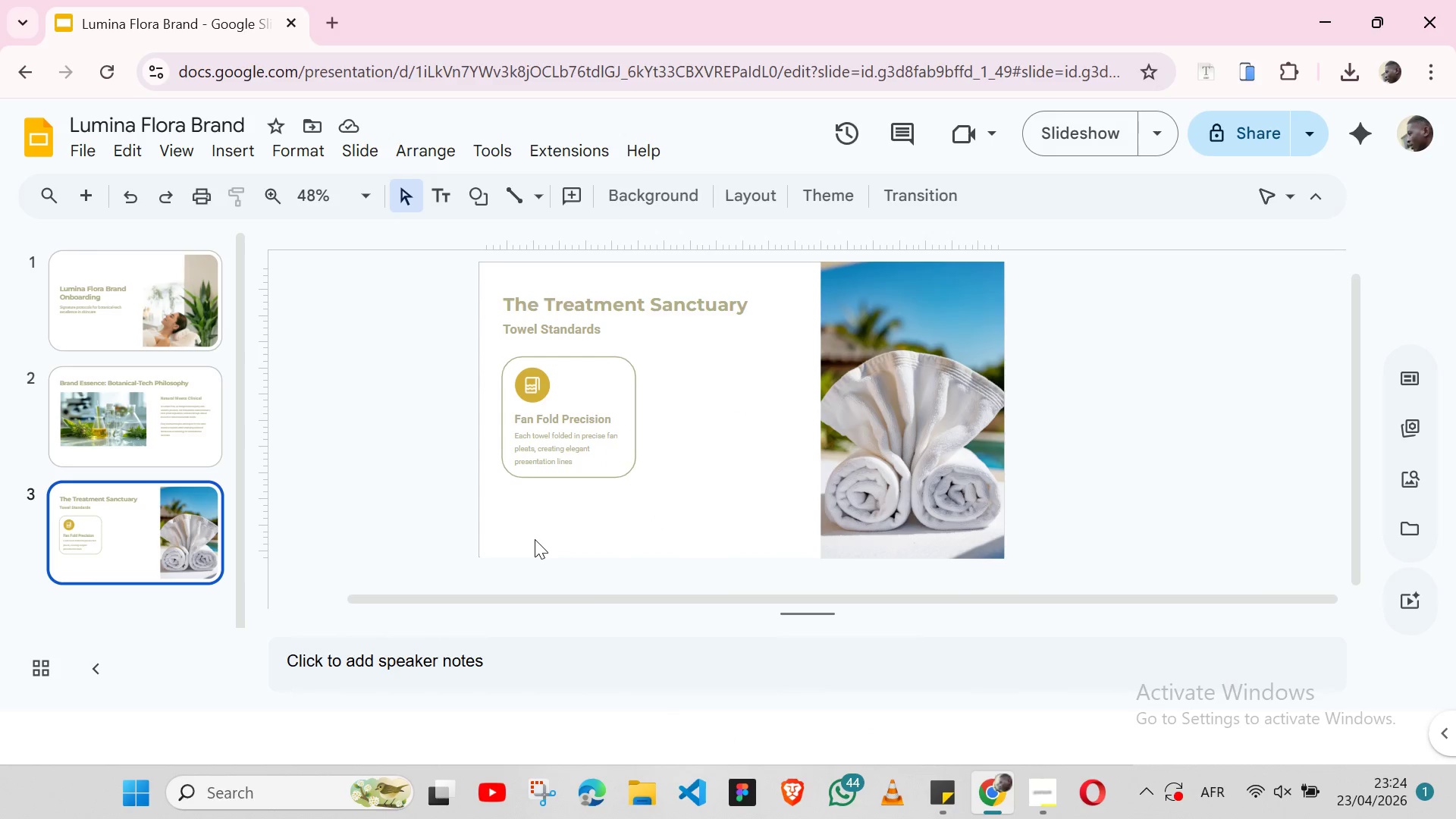 
key(Control+Z)
 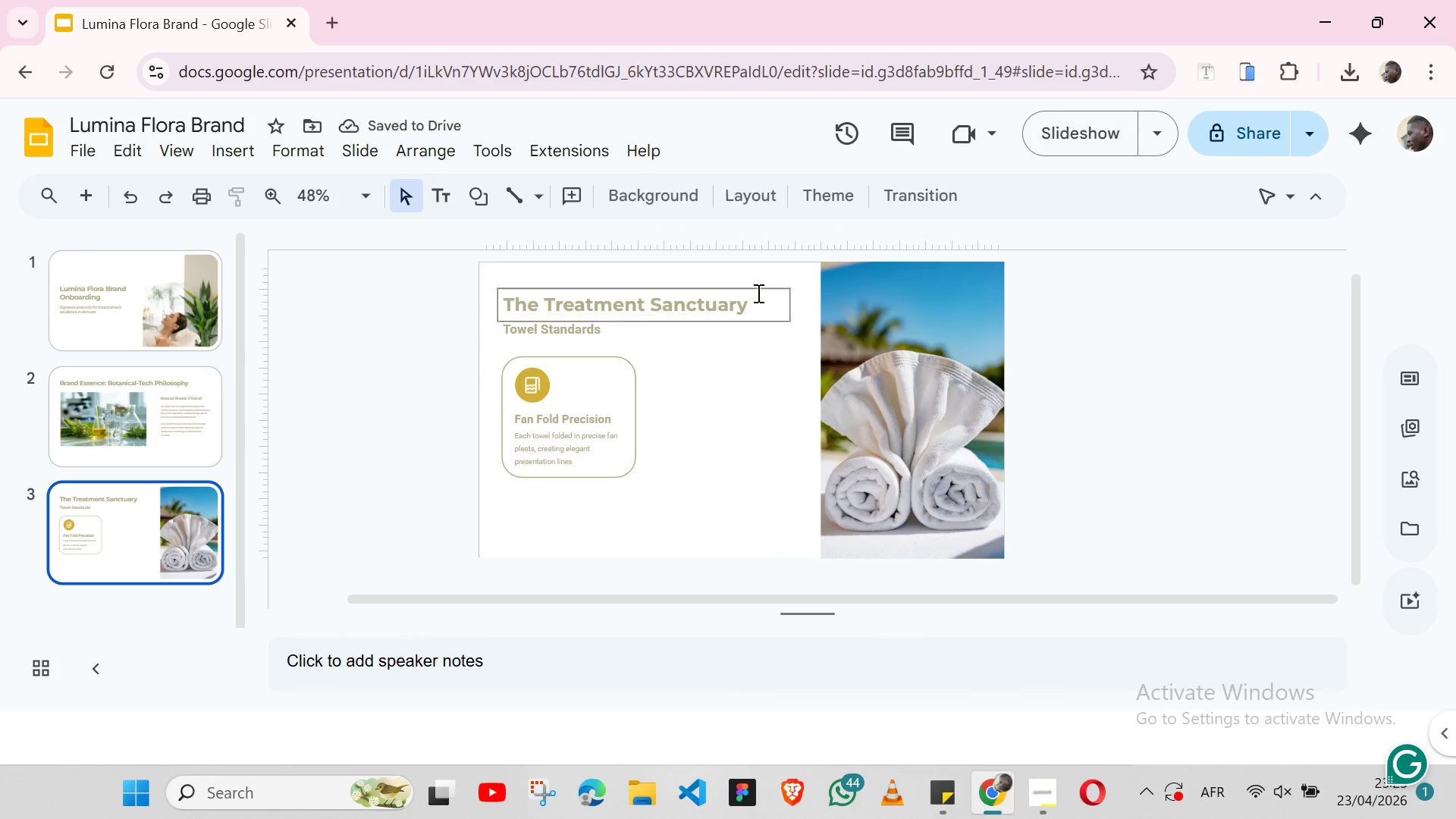 
left_click([784, 490])
 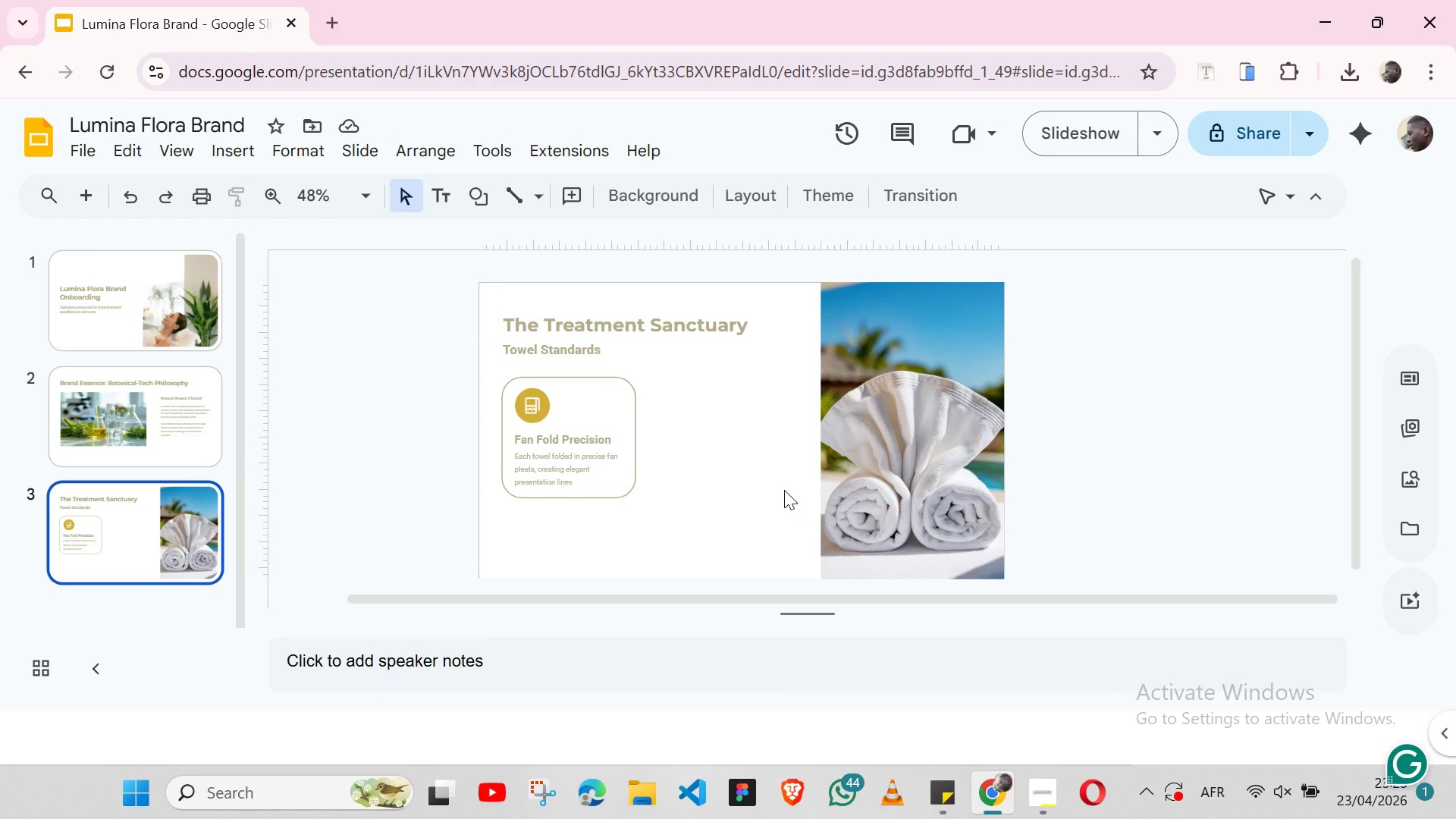 
key(T)
 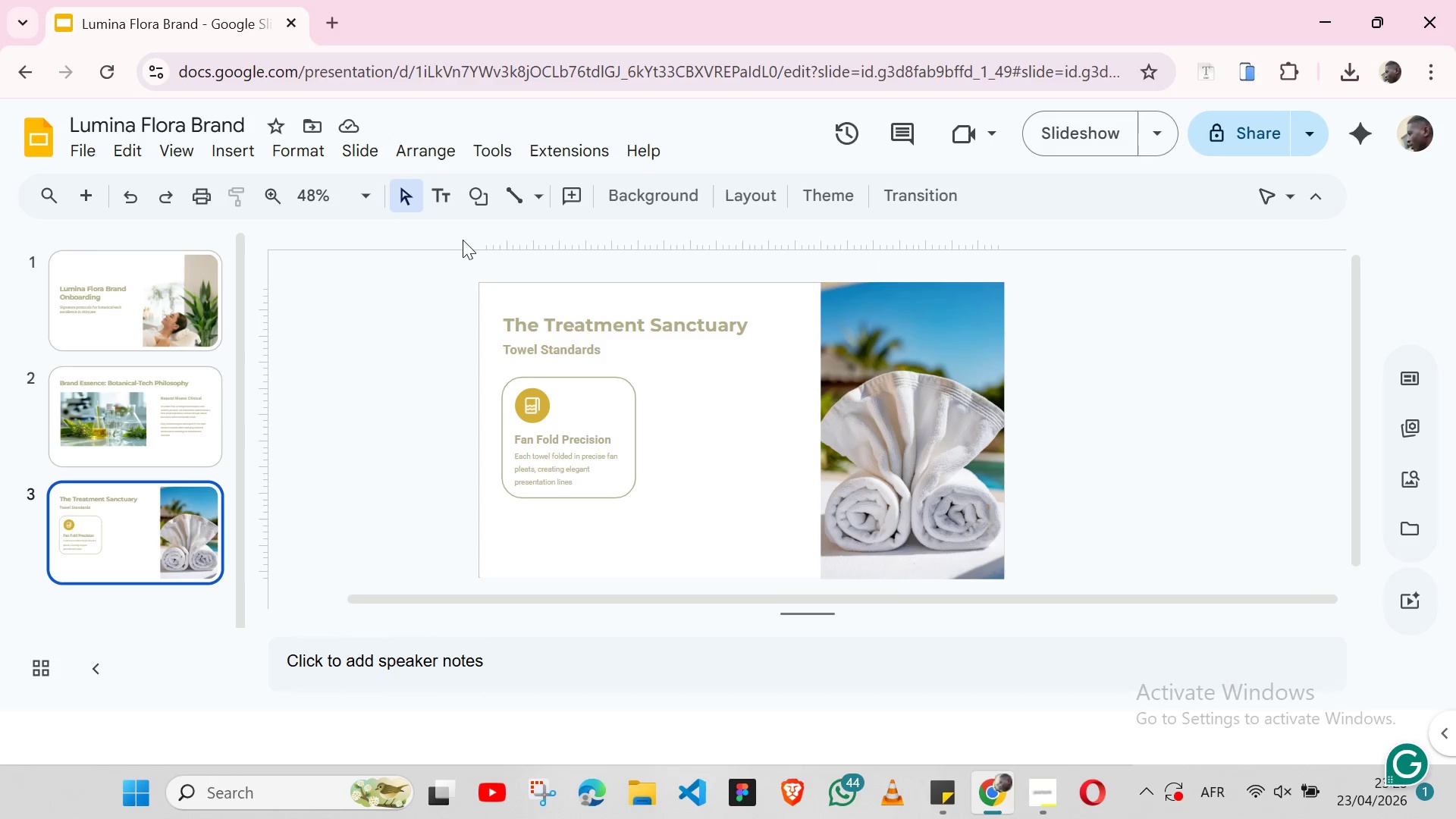 
left_click([440, 202])
 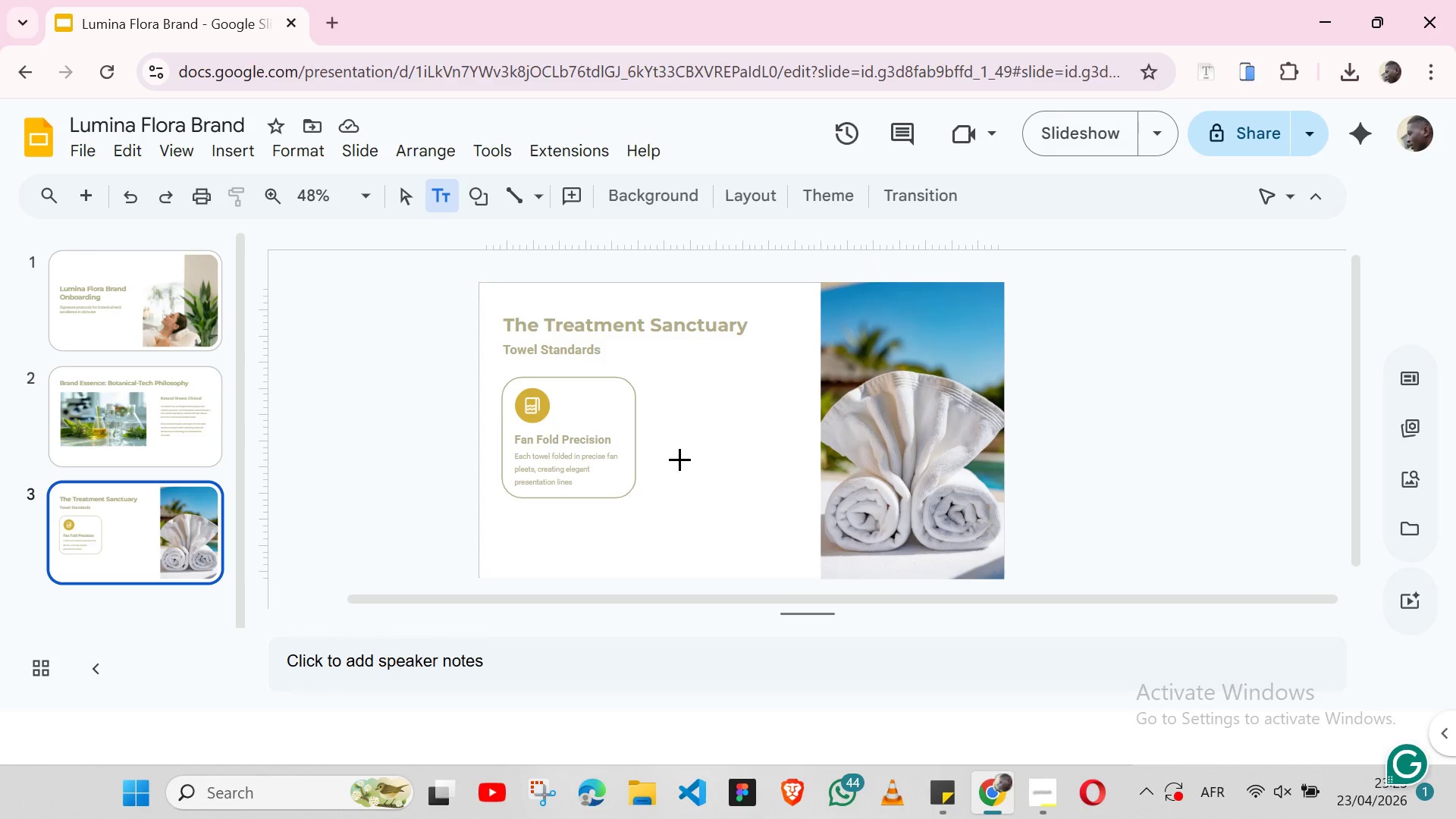 
left_click([681, 448])
 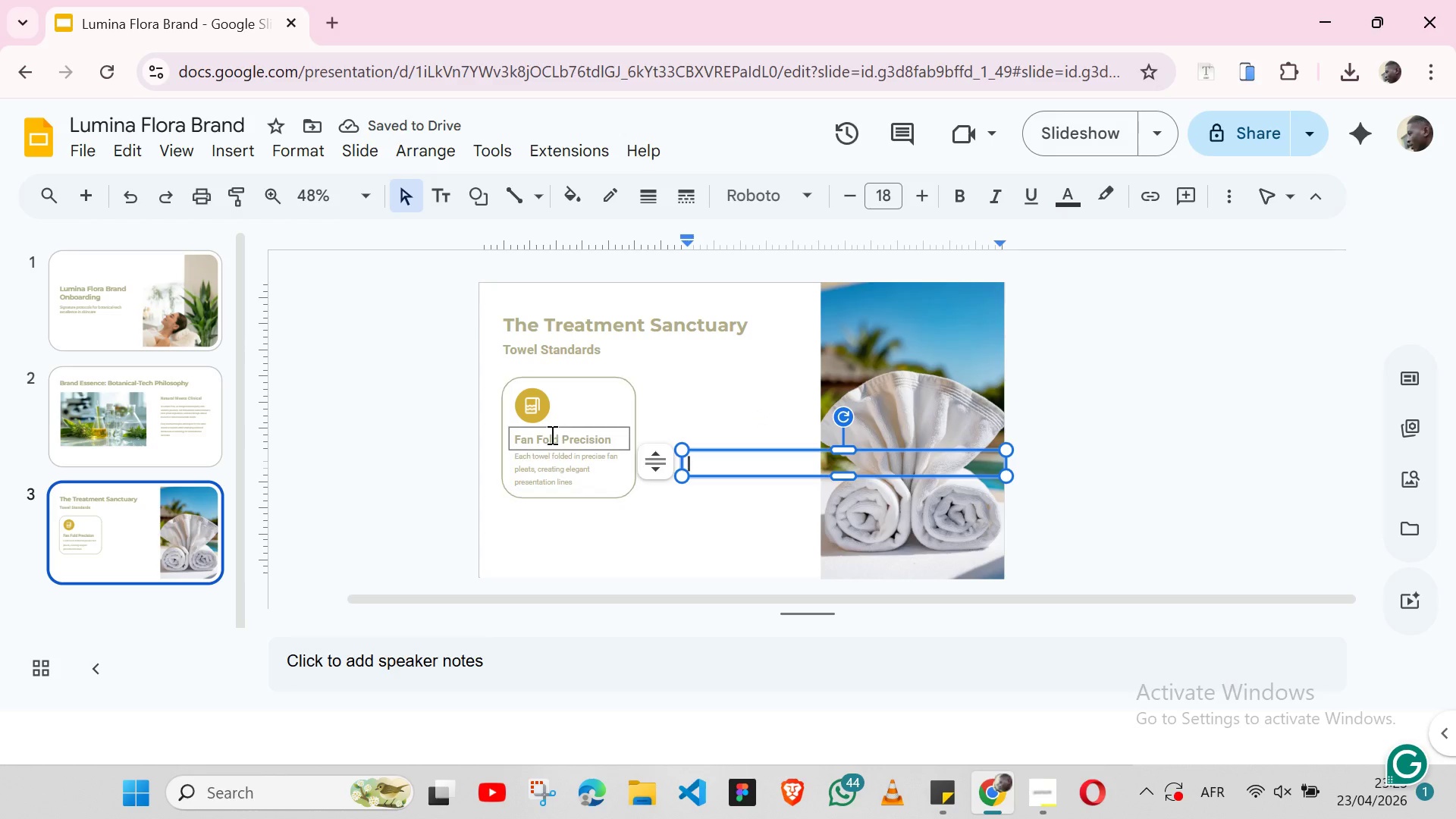 
double_click([545, 433])
 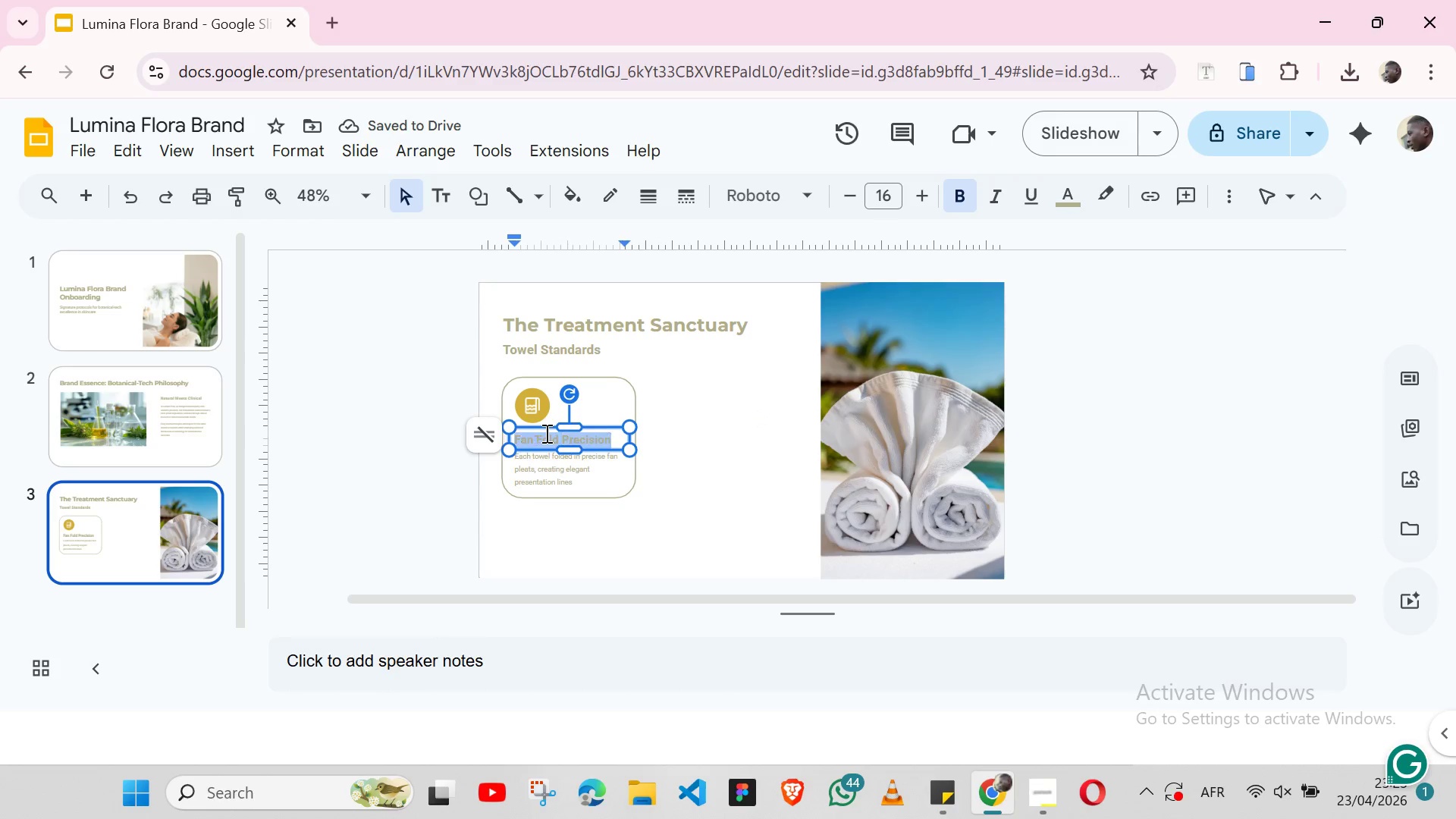 
triple_click([545, 433])
 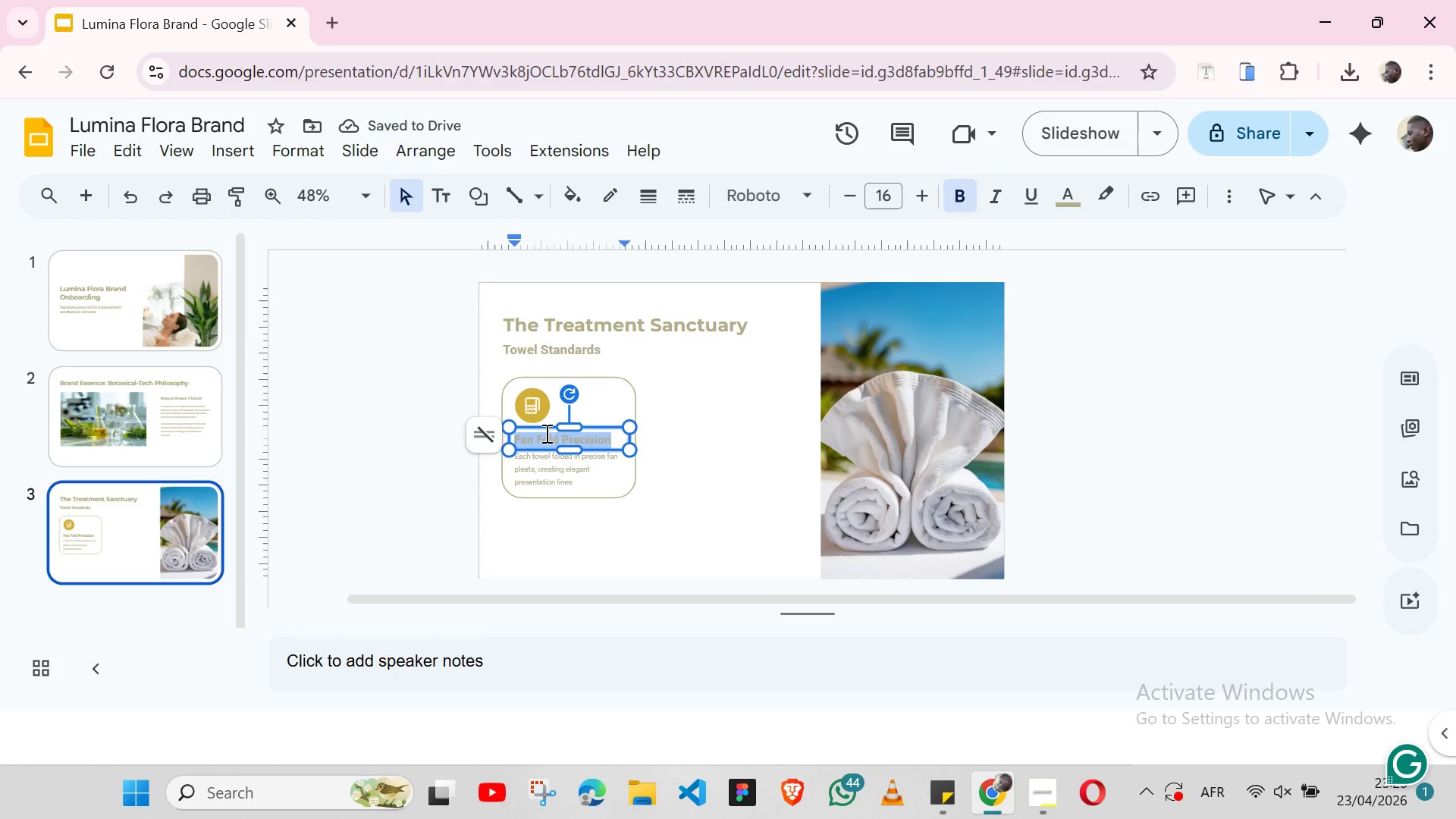 
key(Control+C)
 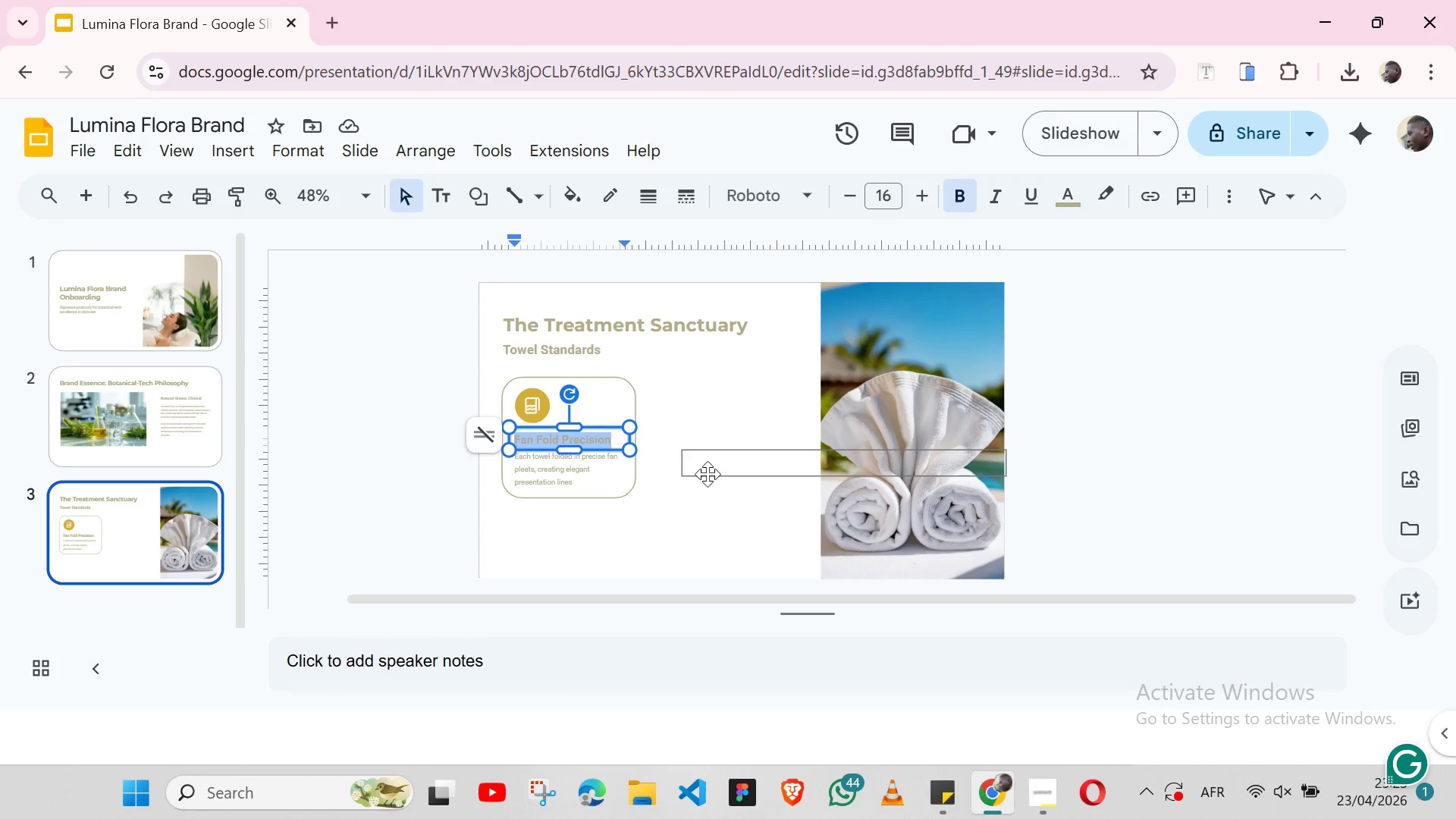 
left_click([708, 474])
 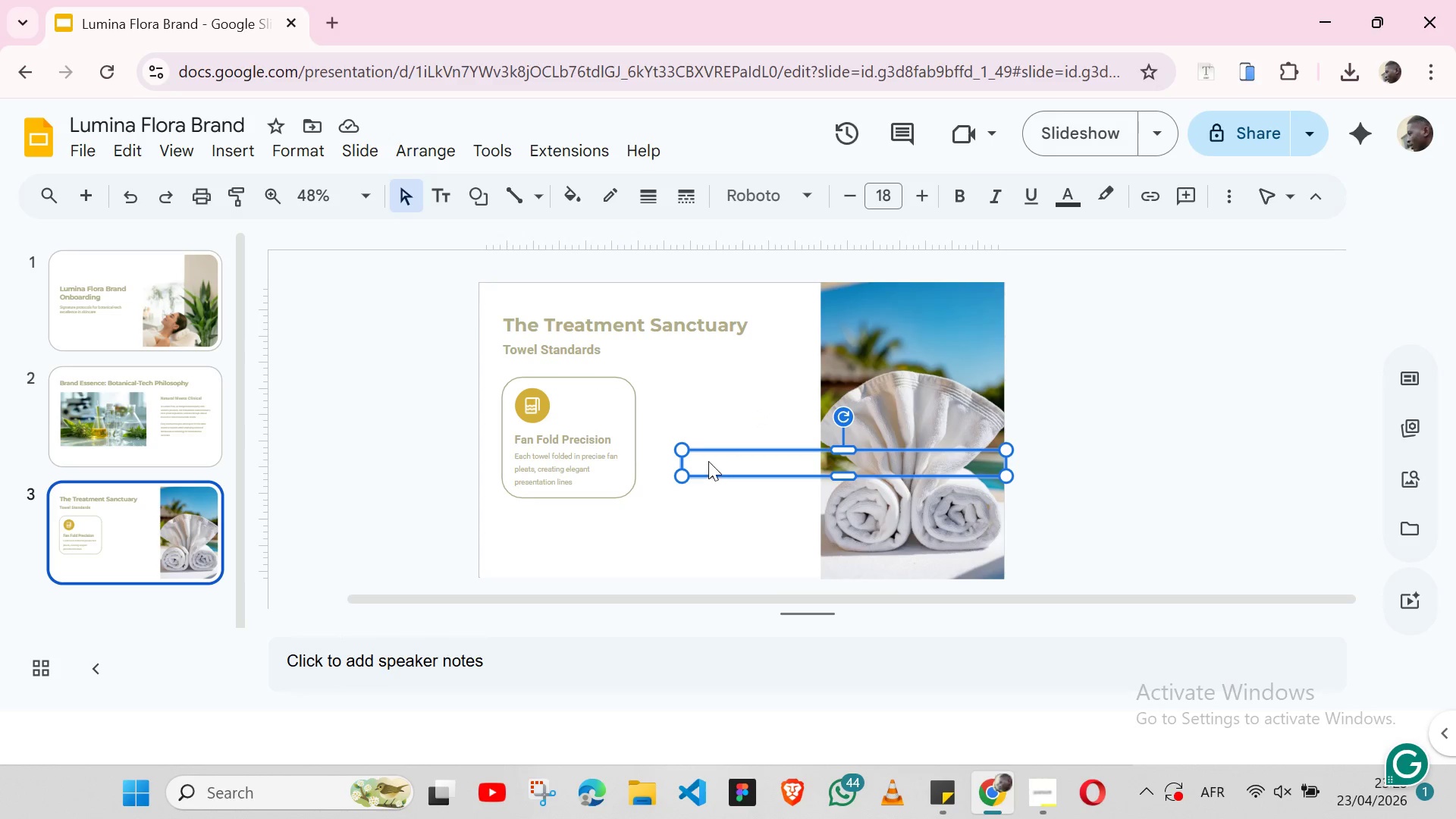 
left_click([708, 461])
 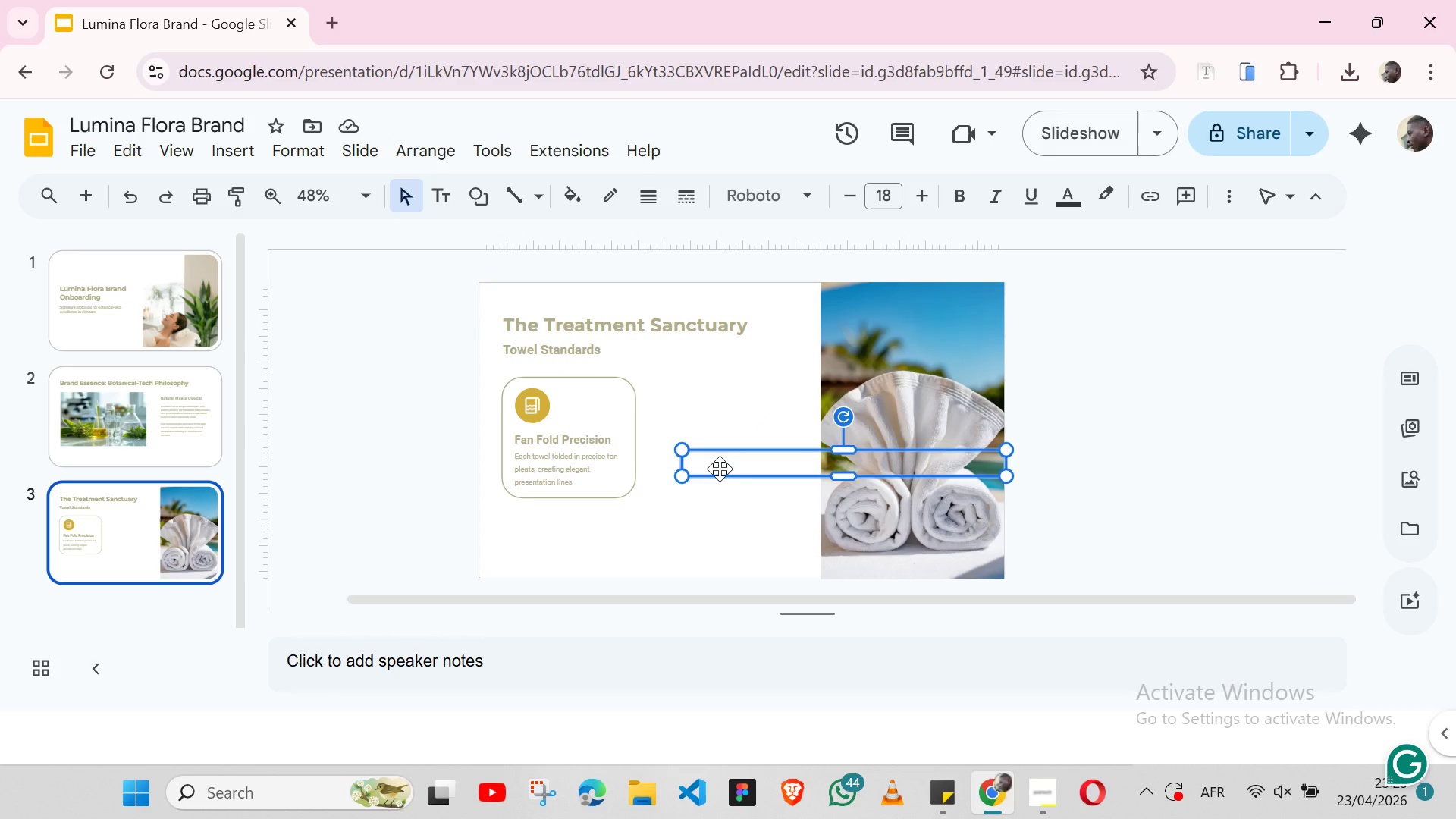 
double_click([720, 469])
 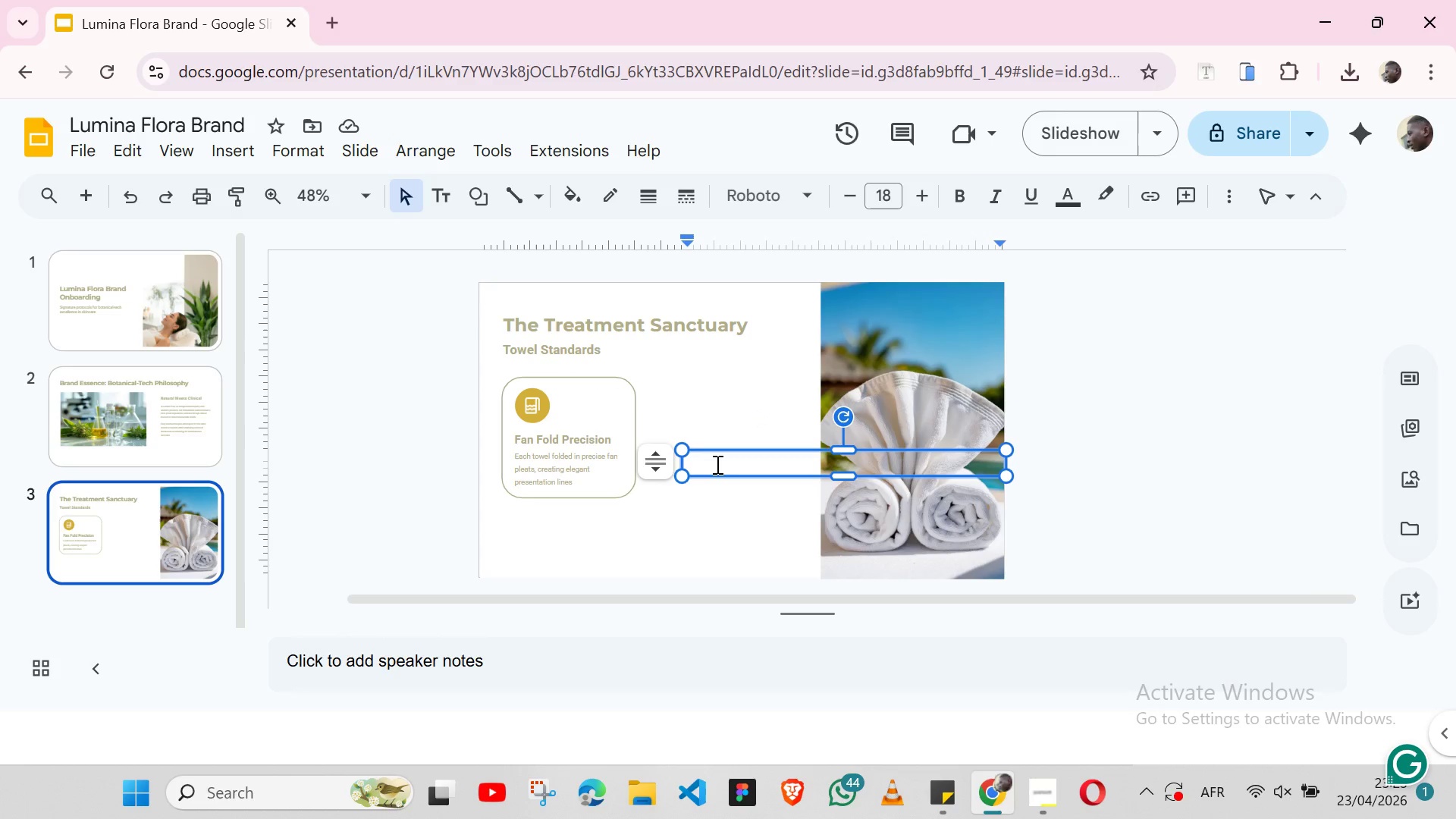 
key(Control+V)
 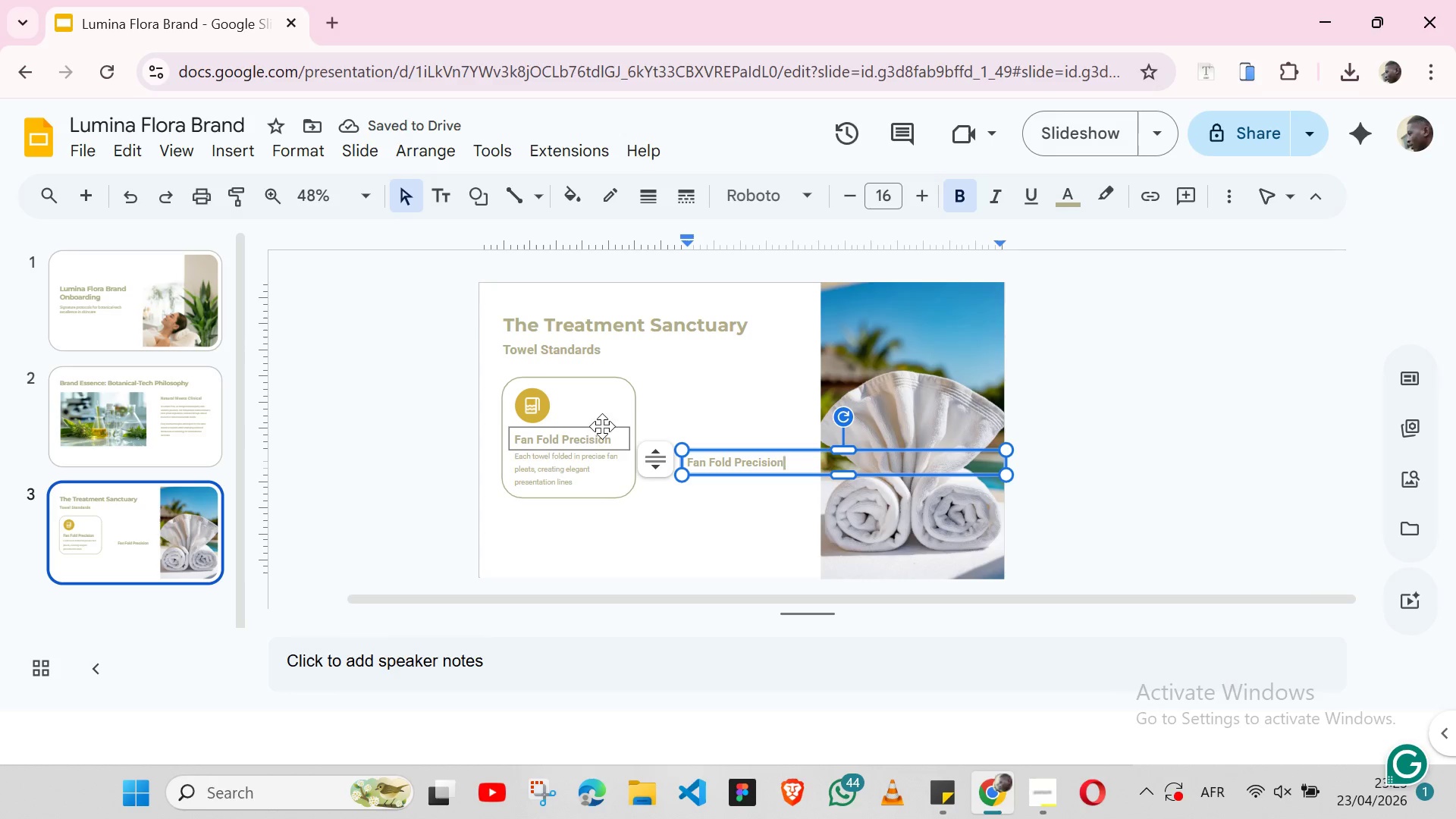 
double_click([582, 436])
 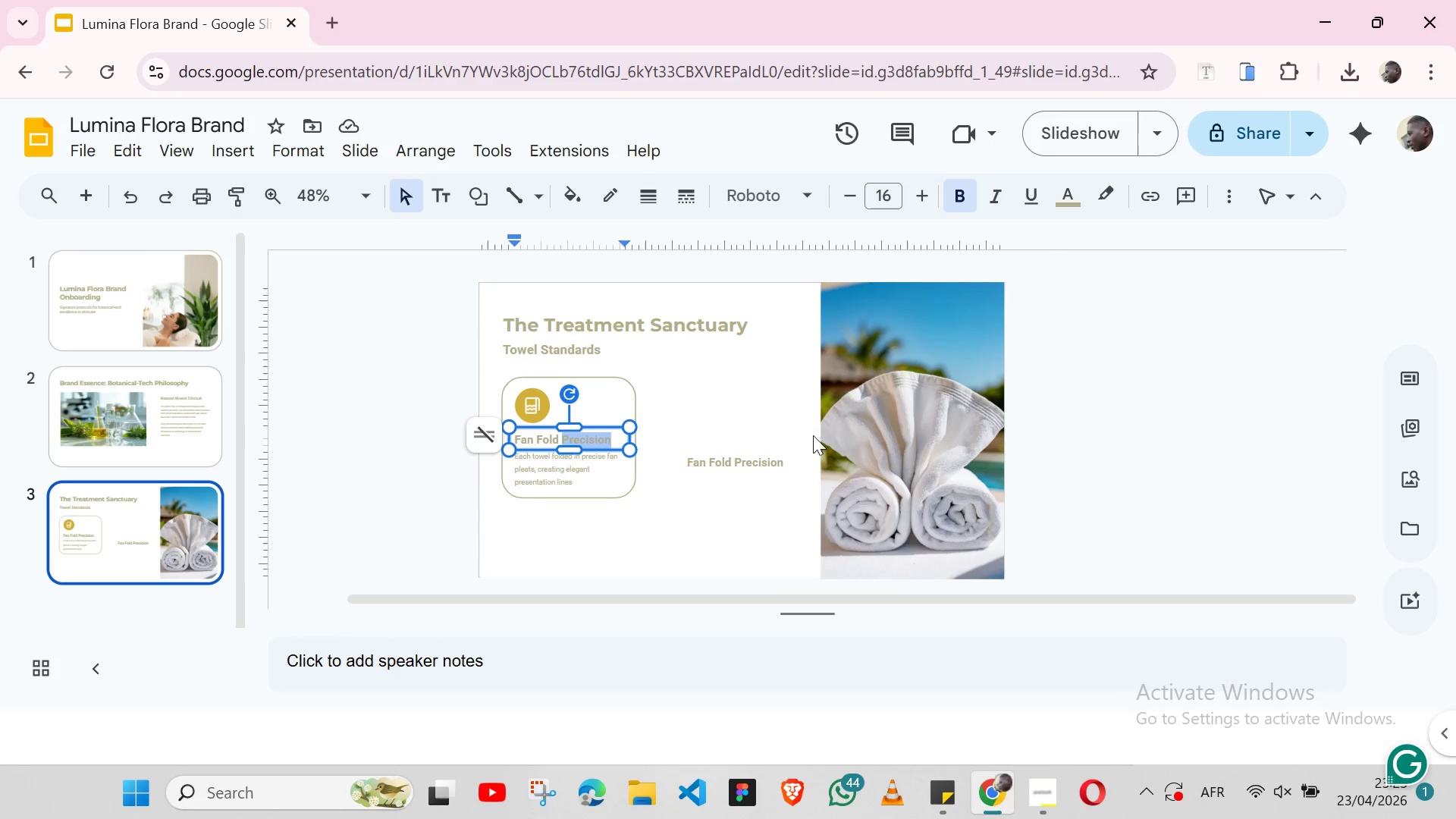 
left_click([748, 448])
 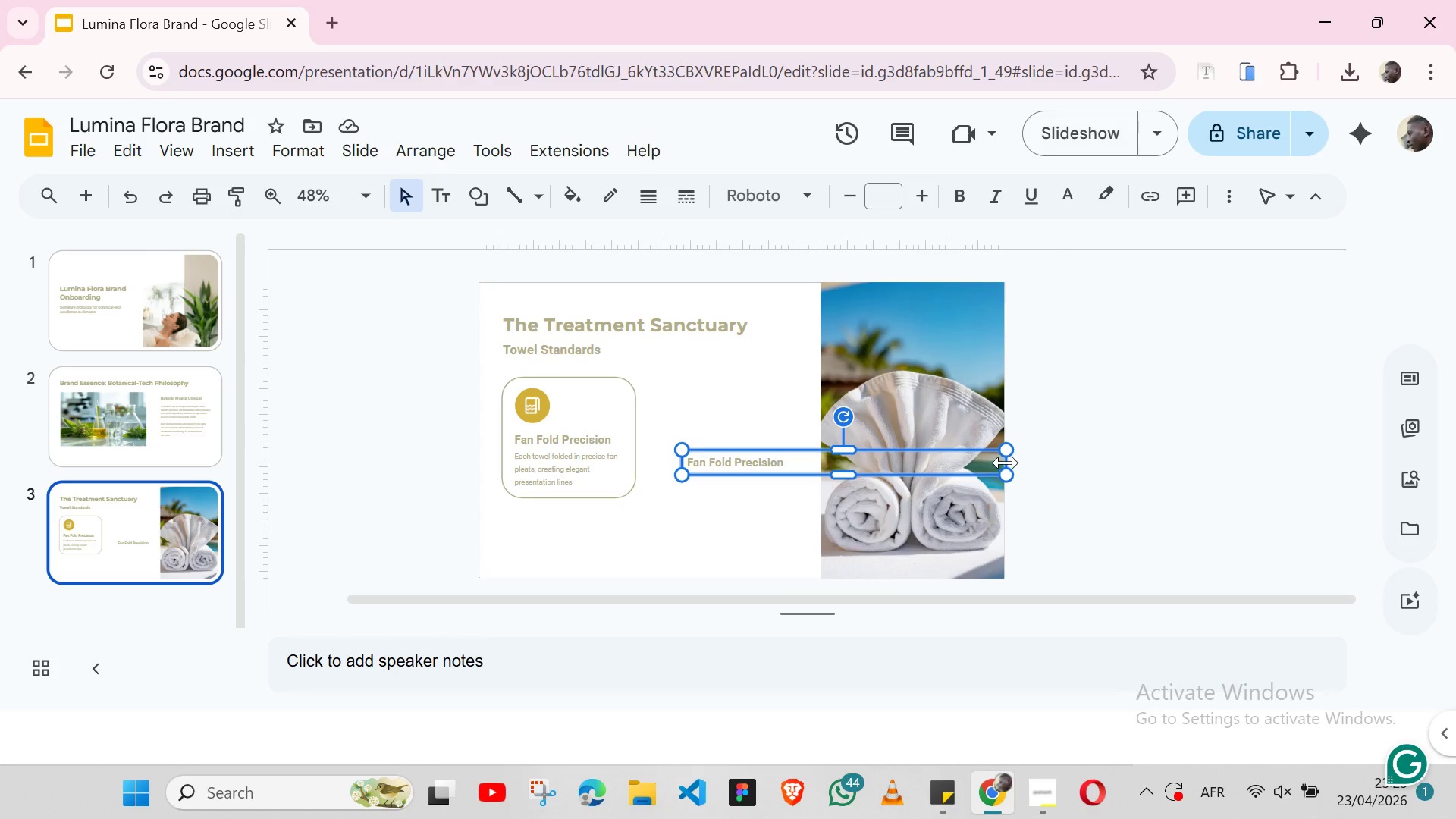 
left_click_drag(start_coordinate=[1006, 462], to_coordinate=[798, 450])
 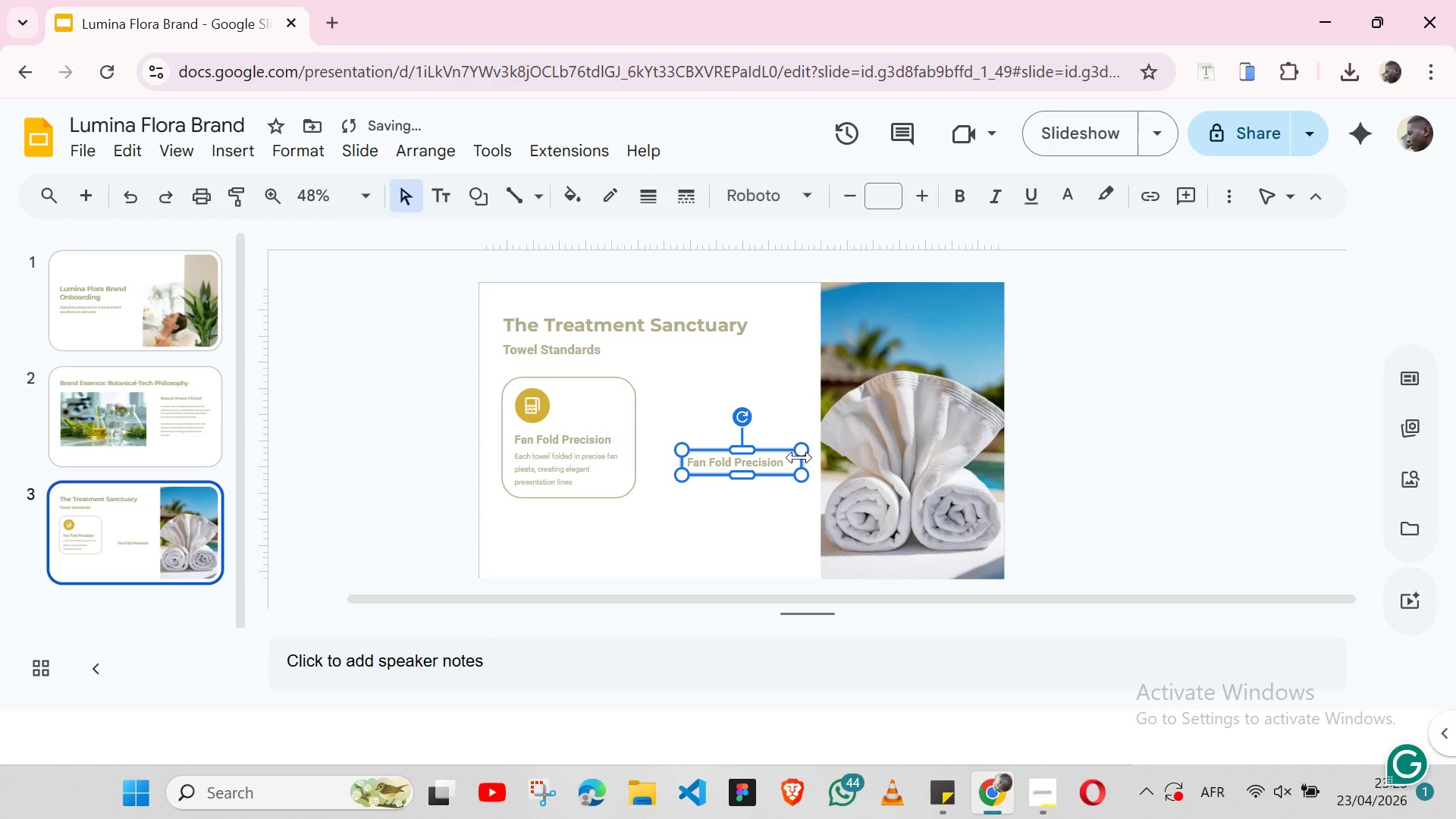 
left_click_drag(start_coordinate=[800, 458], to_coordinate=[790, 458])
 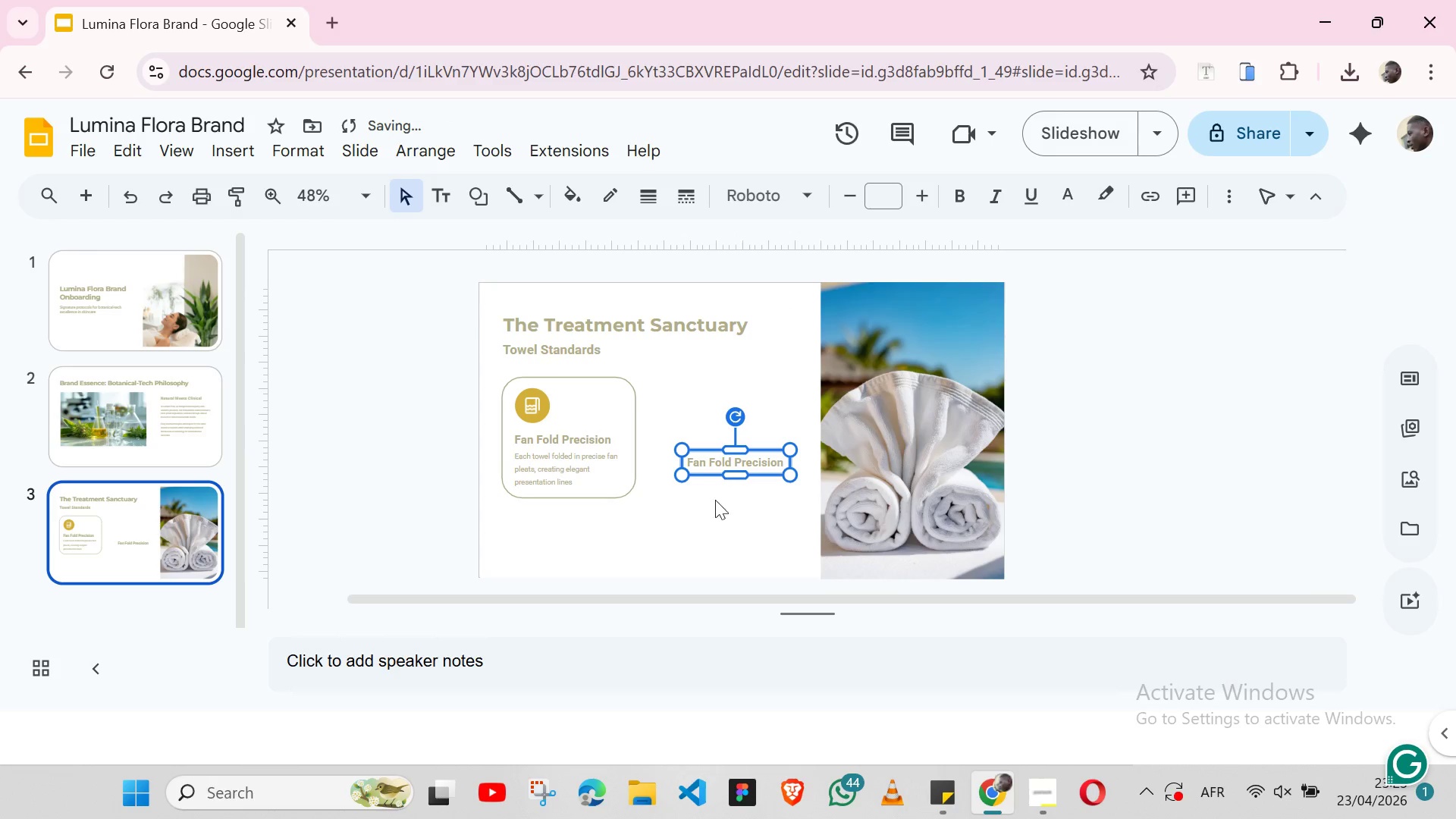 
left_click([720, 500])
 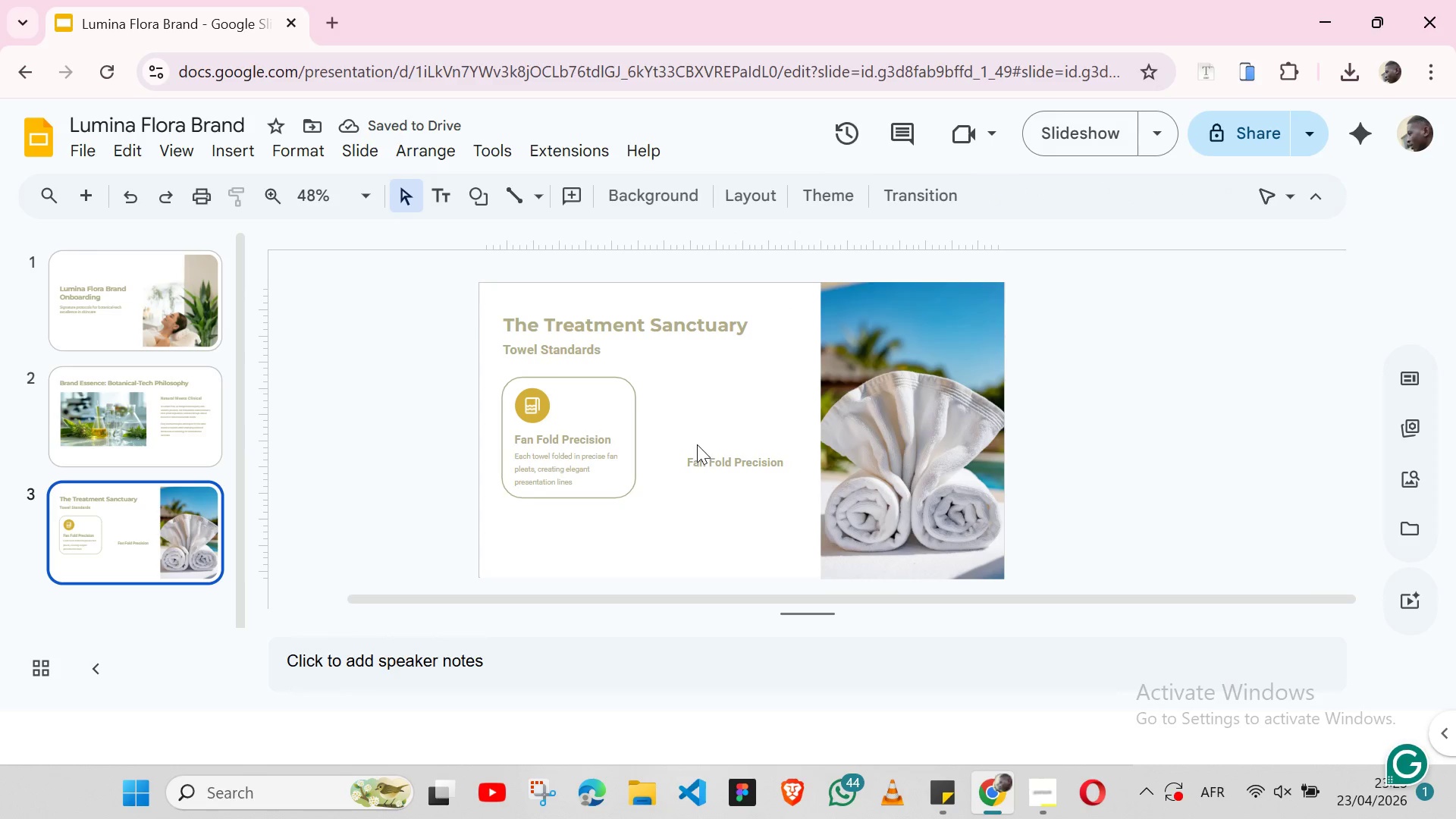 
left_click([698, 447])
 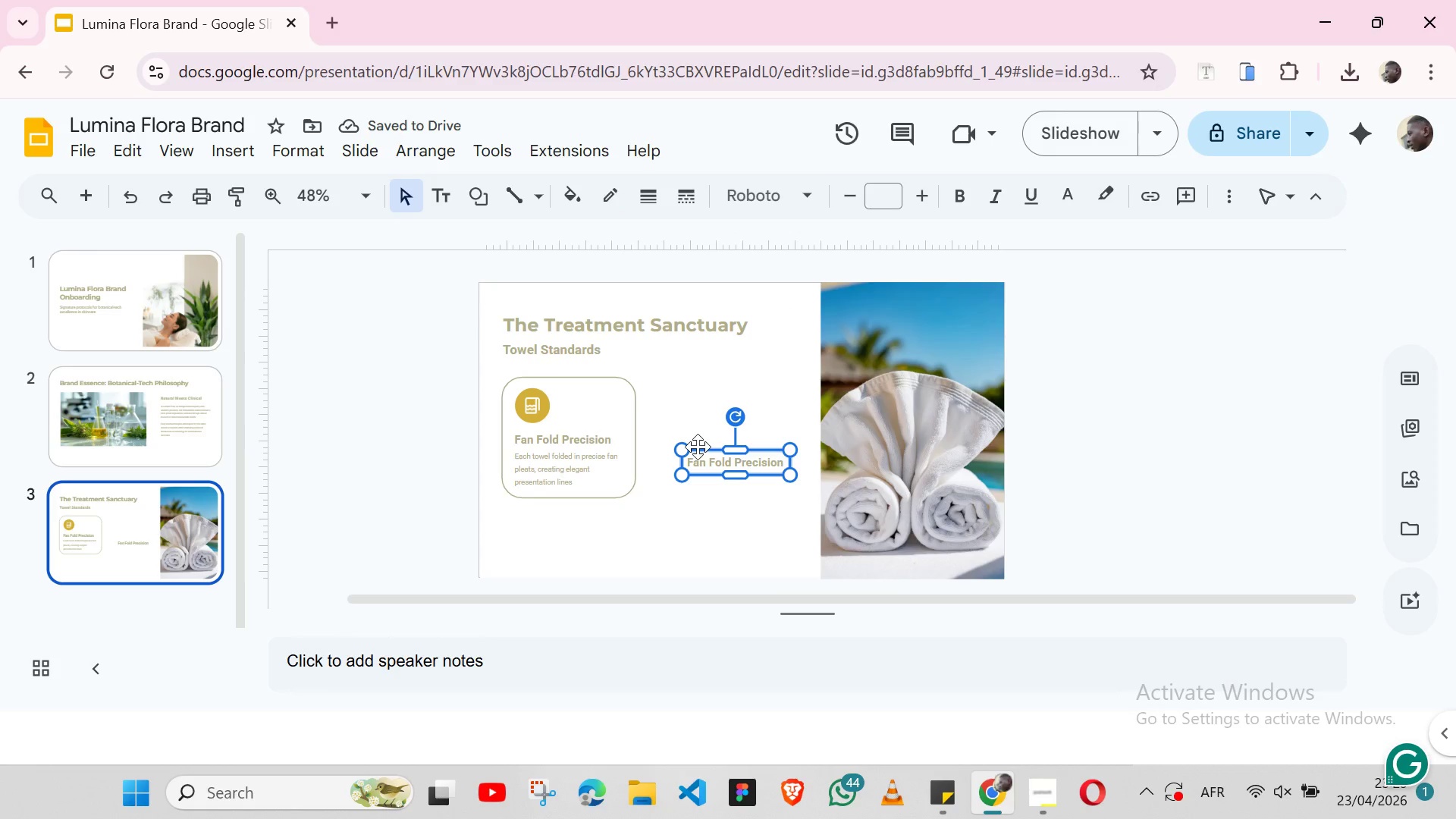 
left_click_drag(start_coordinate=[698, 447], to_coordinate=[670, 414])
 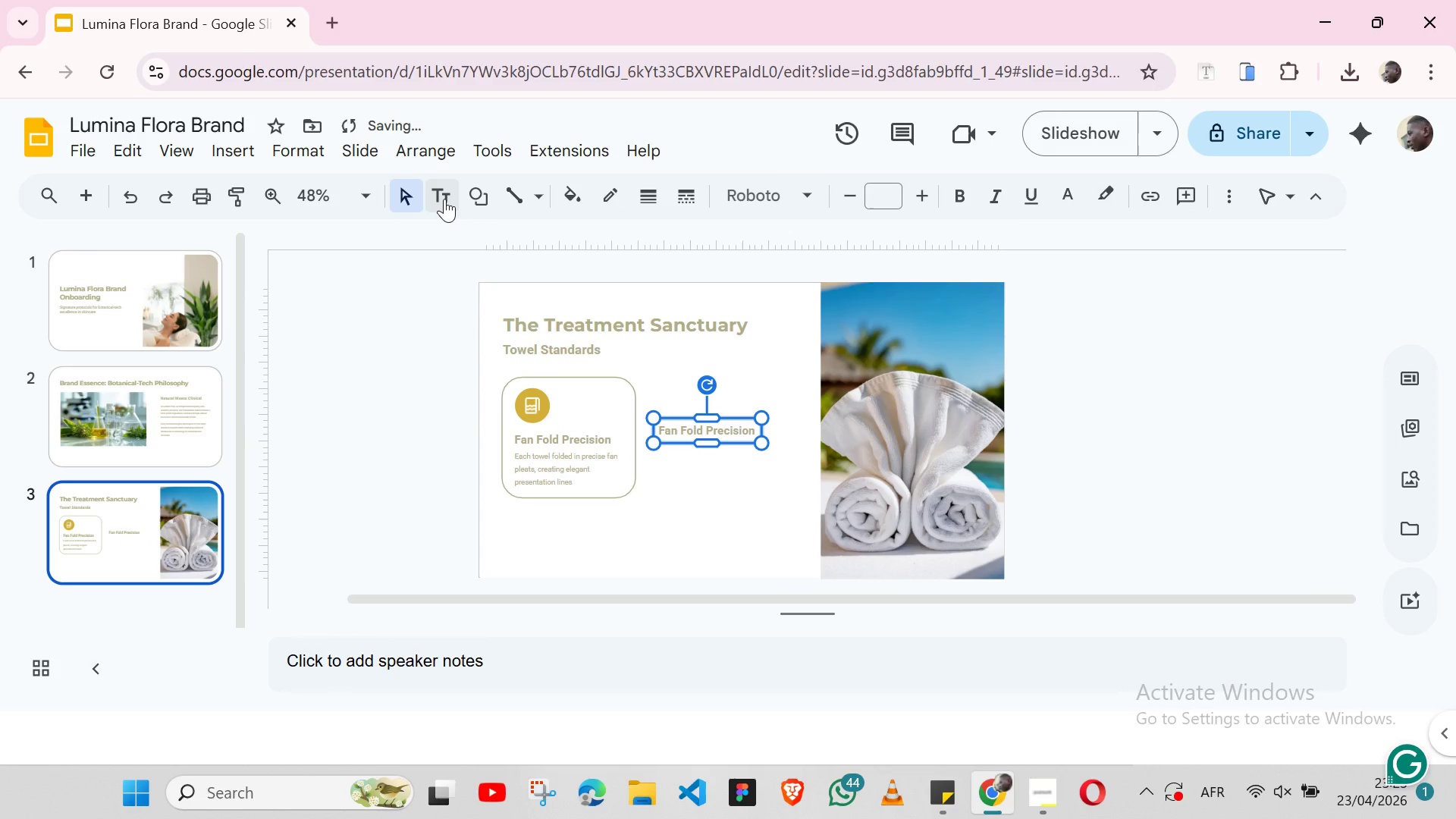 
left_click([444, 199])
 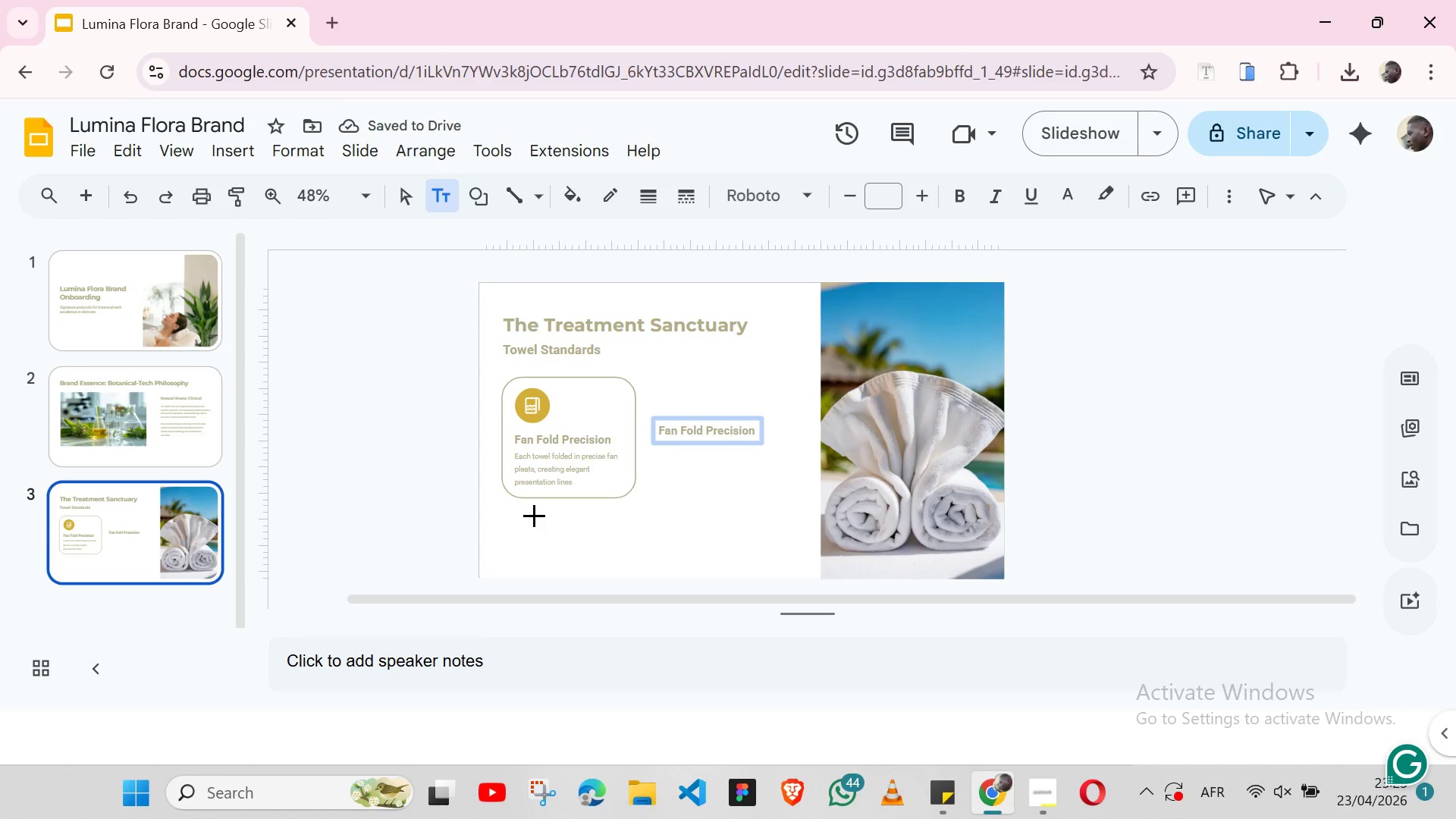 
left_click([527, 520])
 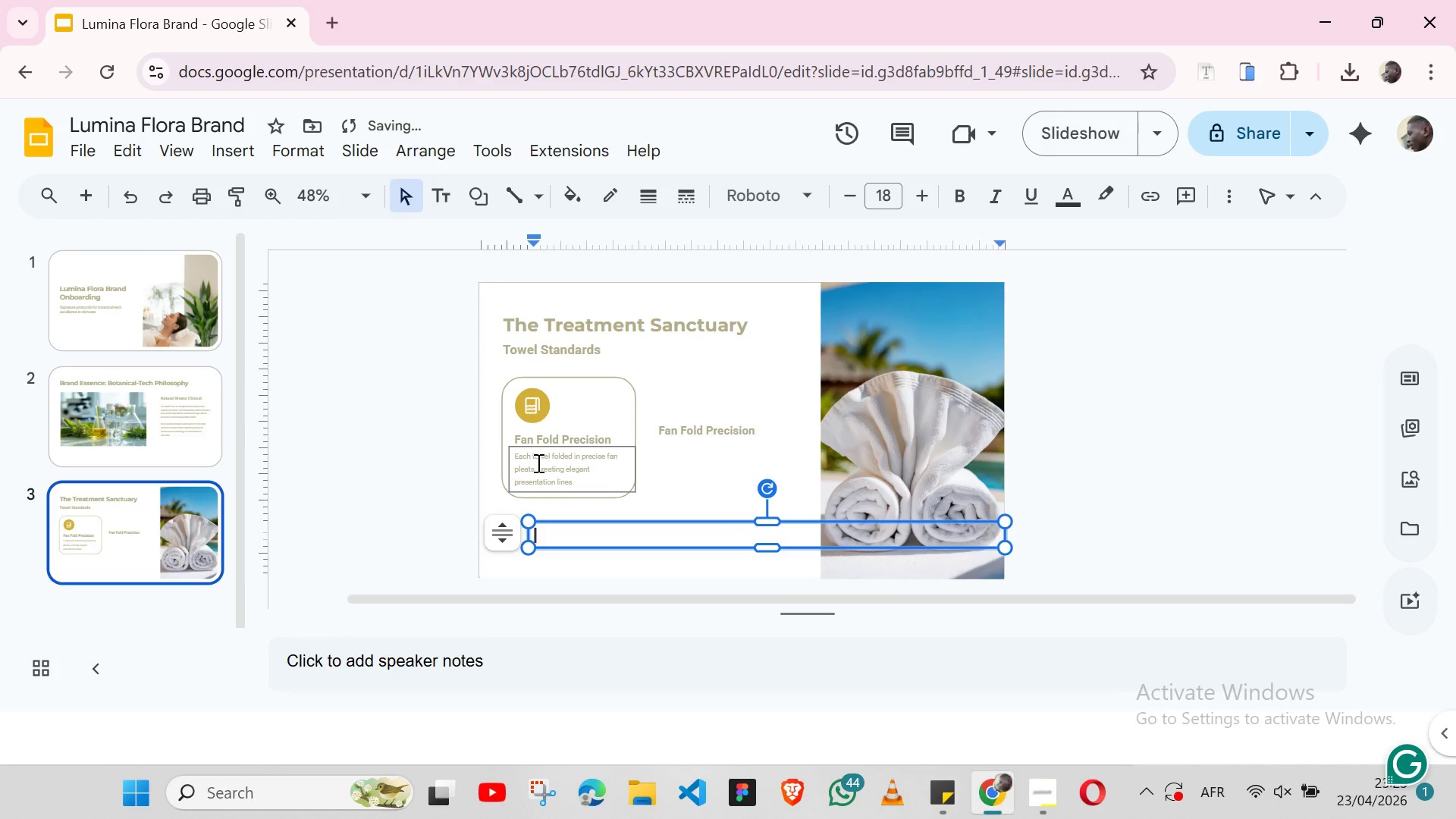 
double_click([537, 463])
 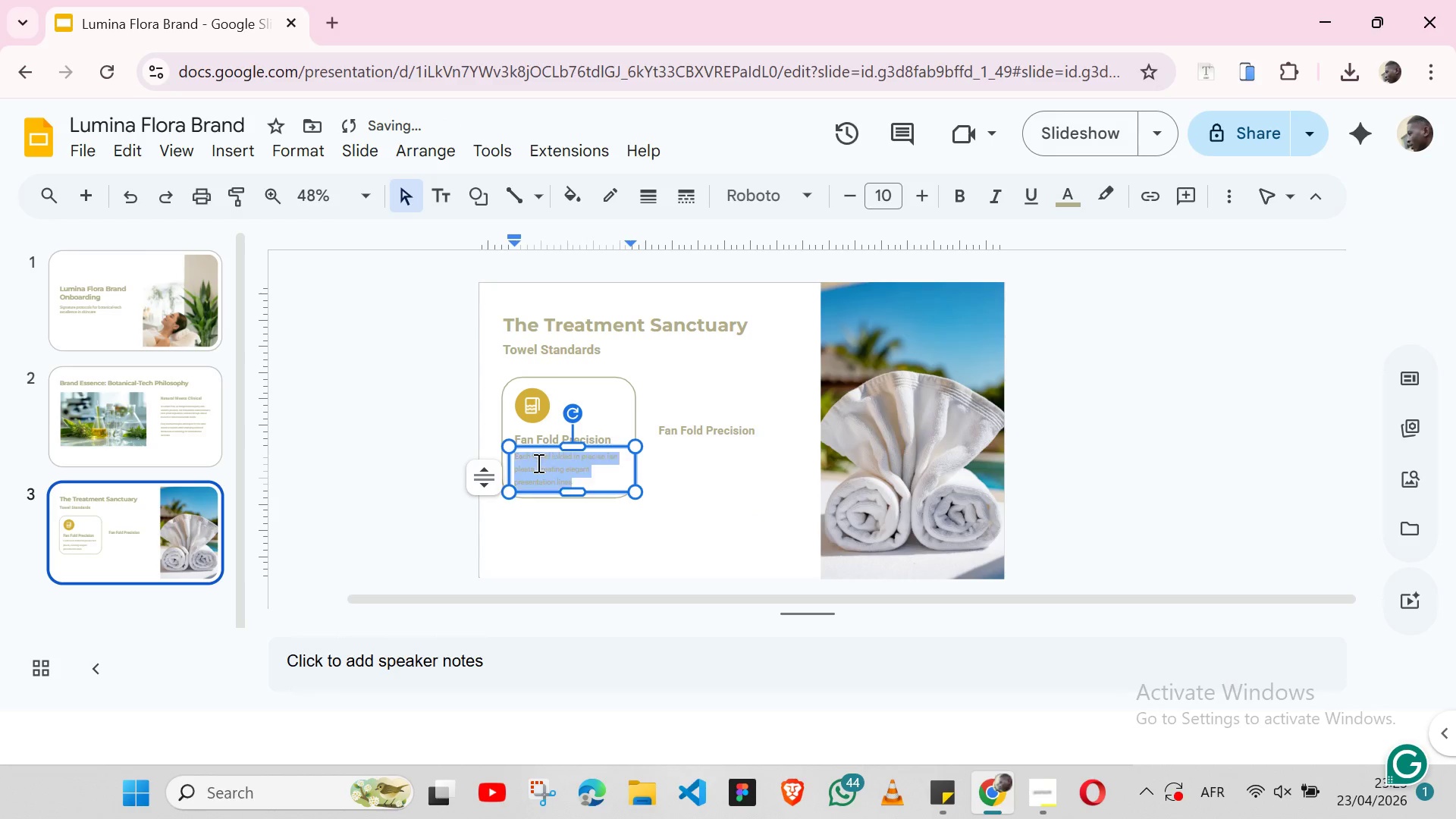 
triple_click([537, 463])
 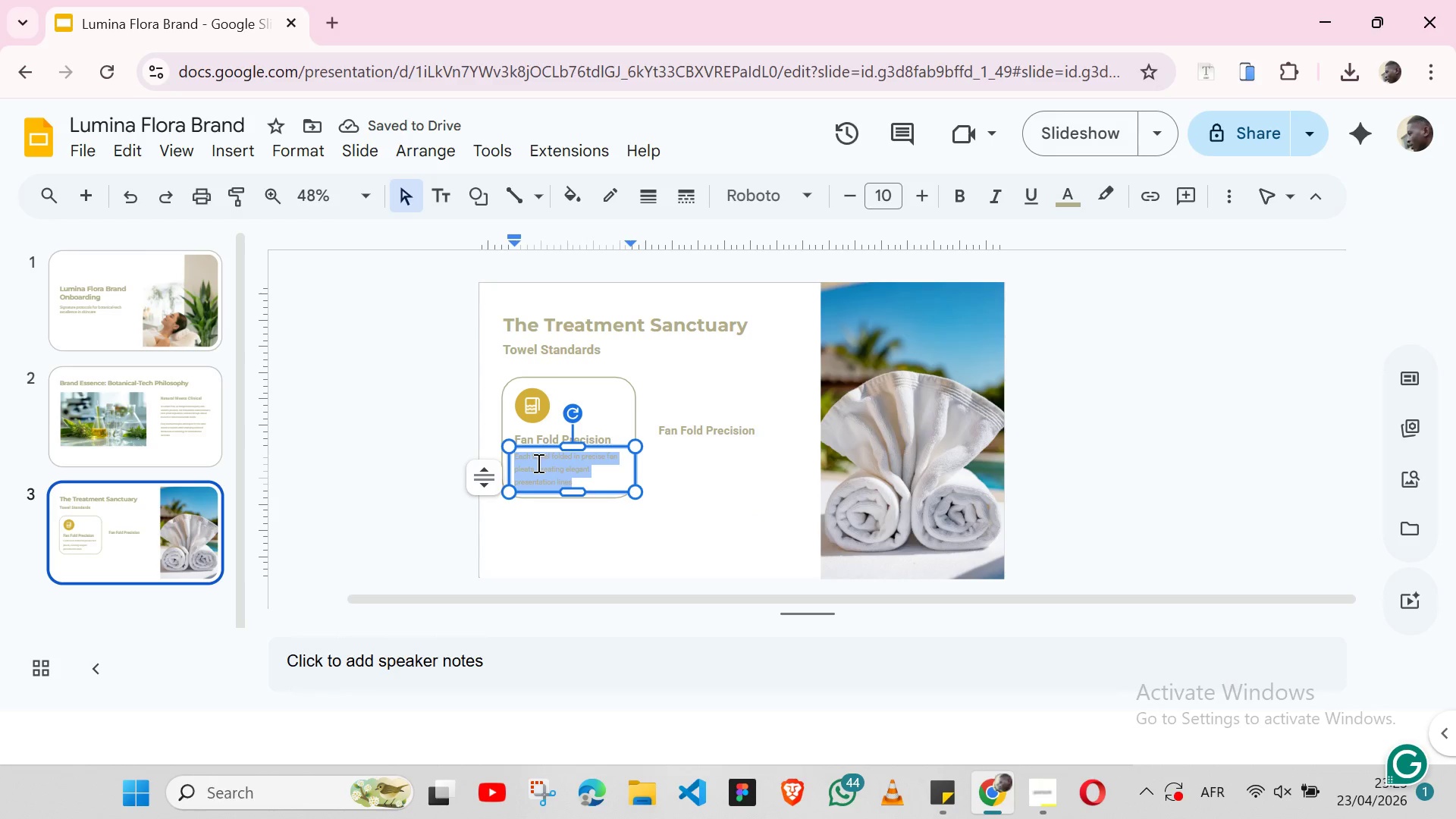 
key(Control+C)
 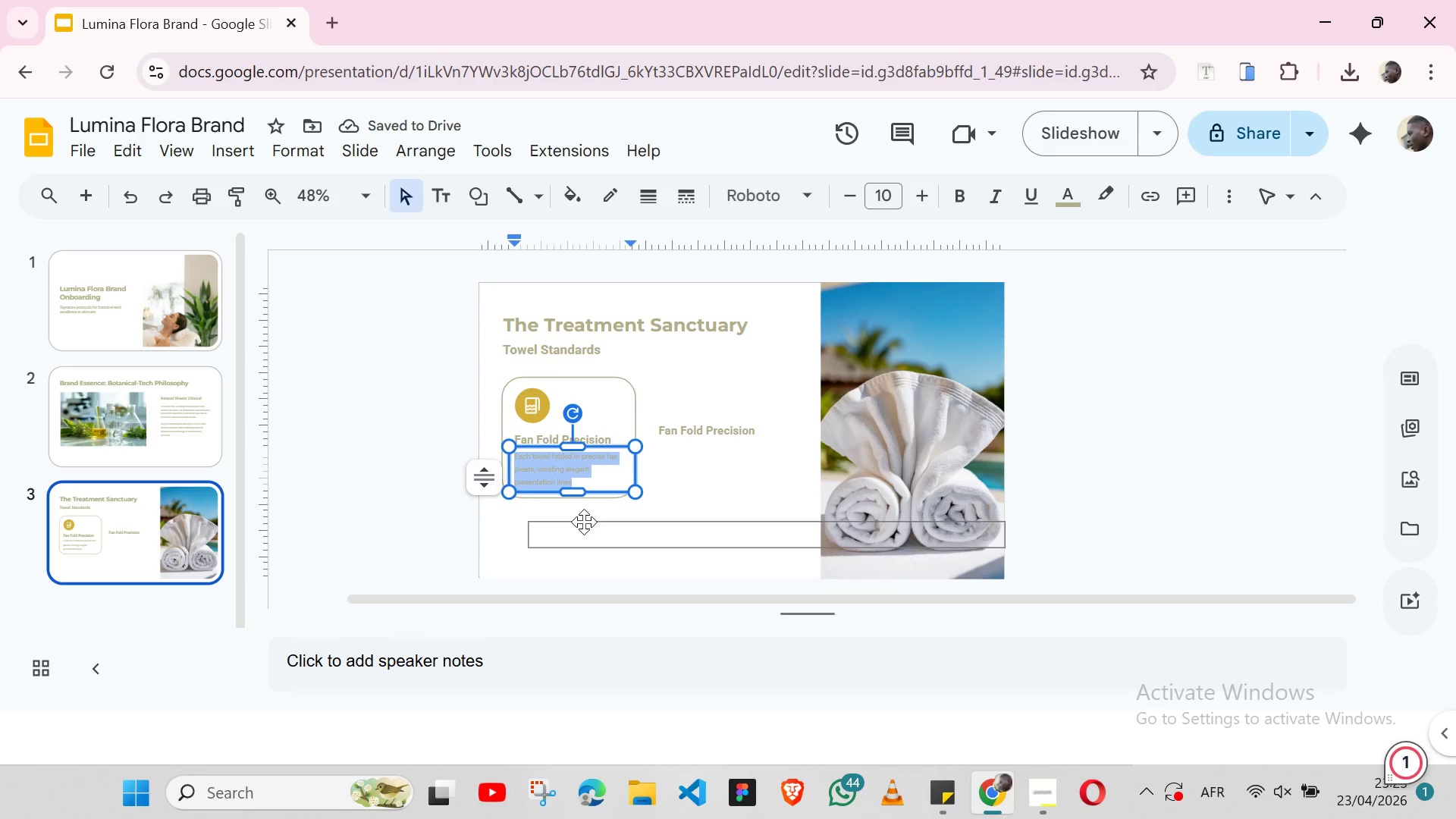 
double_click([584, 522])
 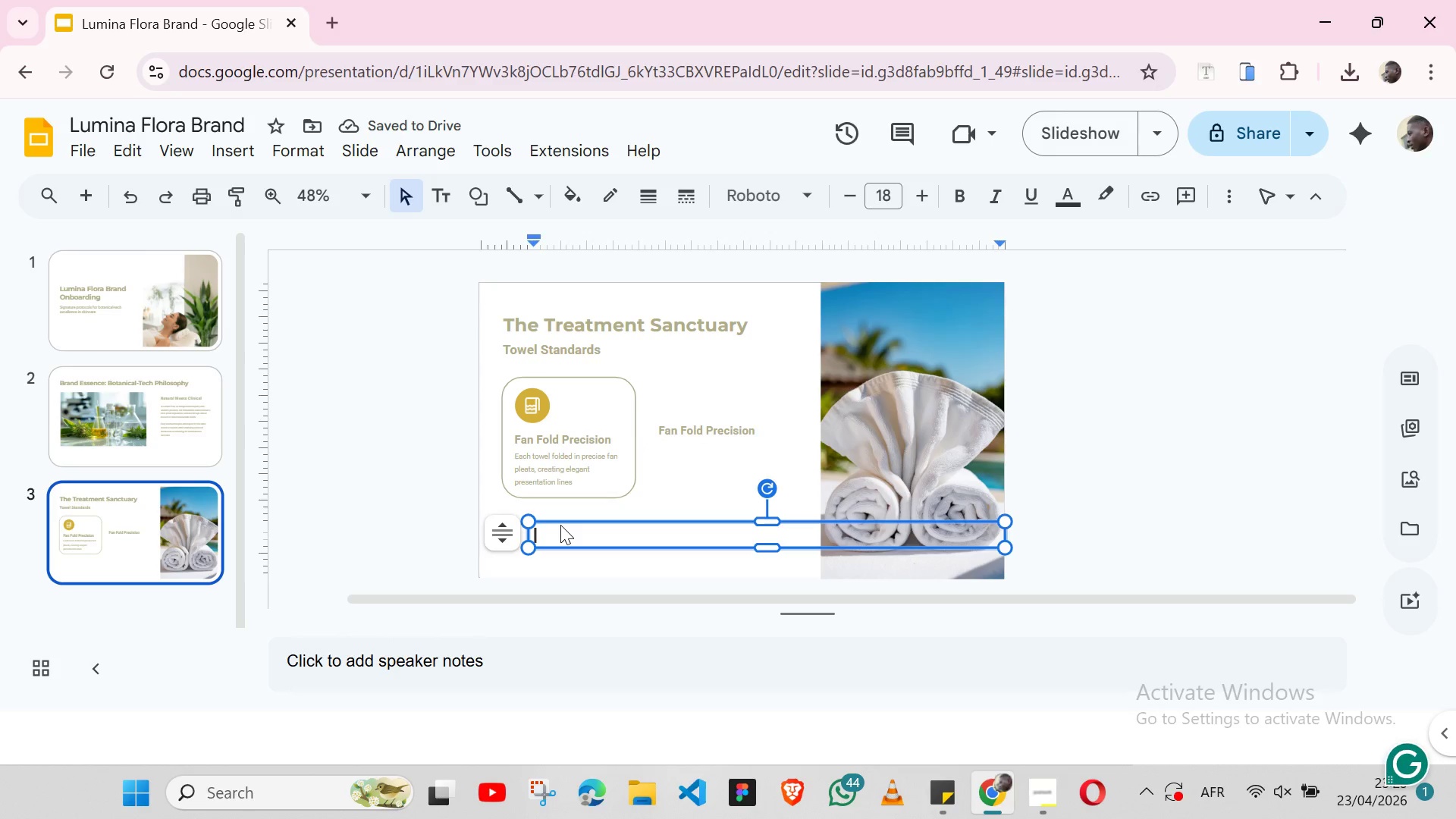 
left_click([560, 525])
 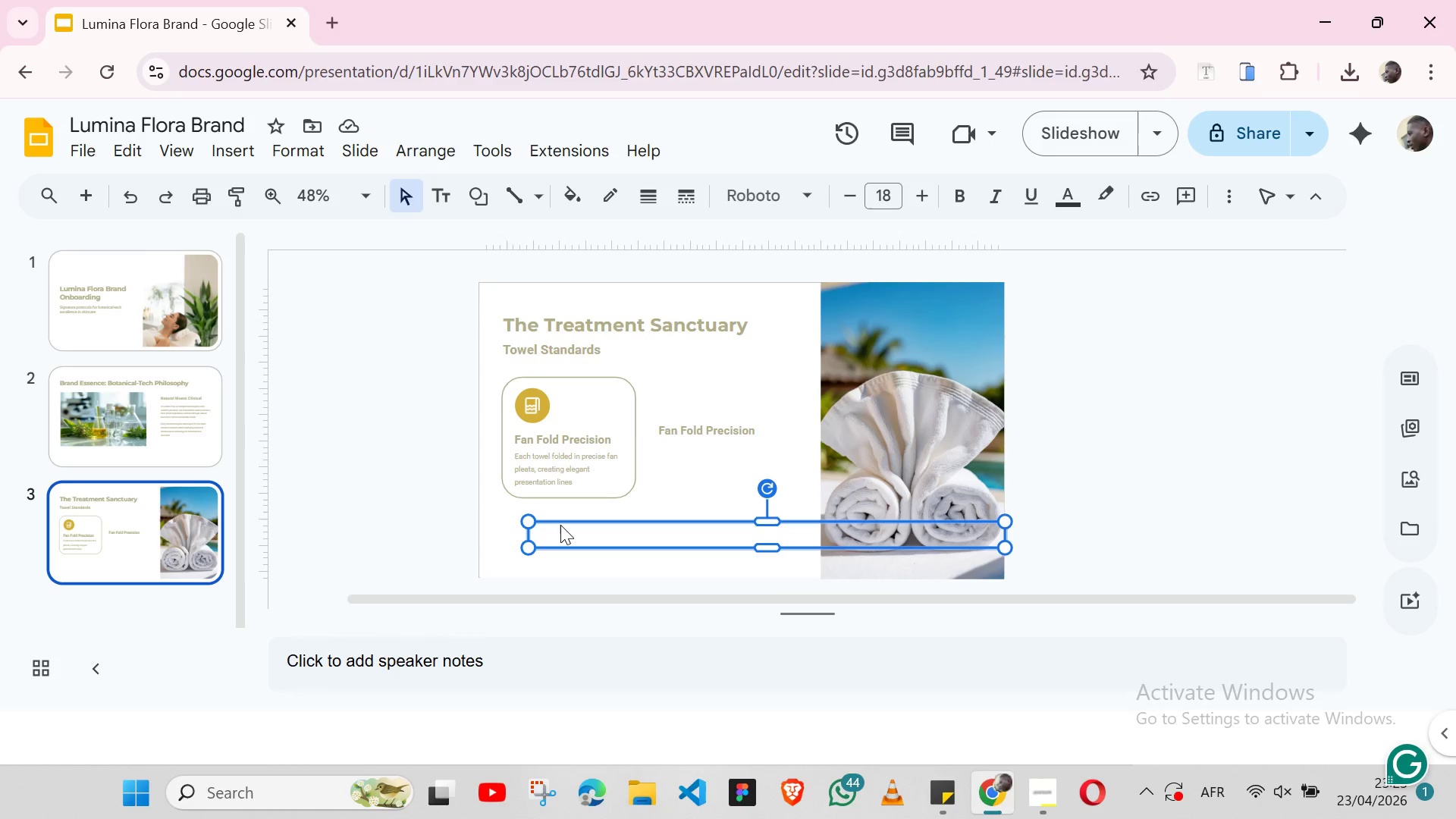 
key(Control+ControlLeft)
 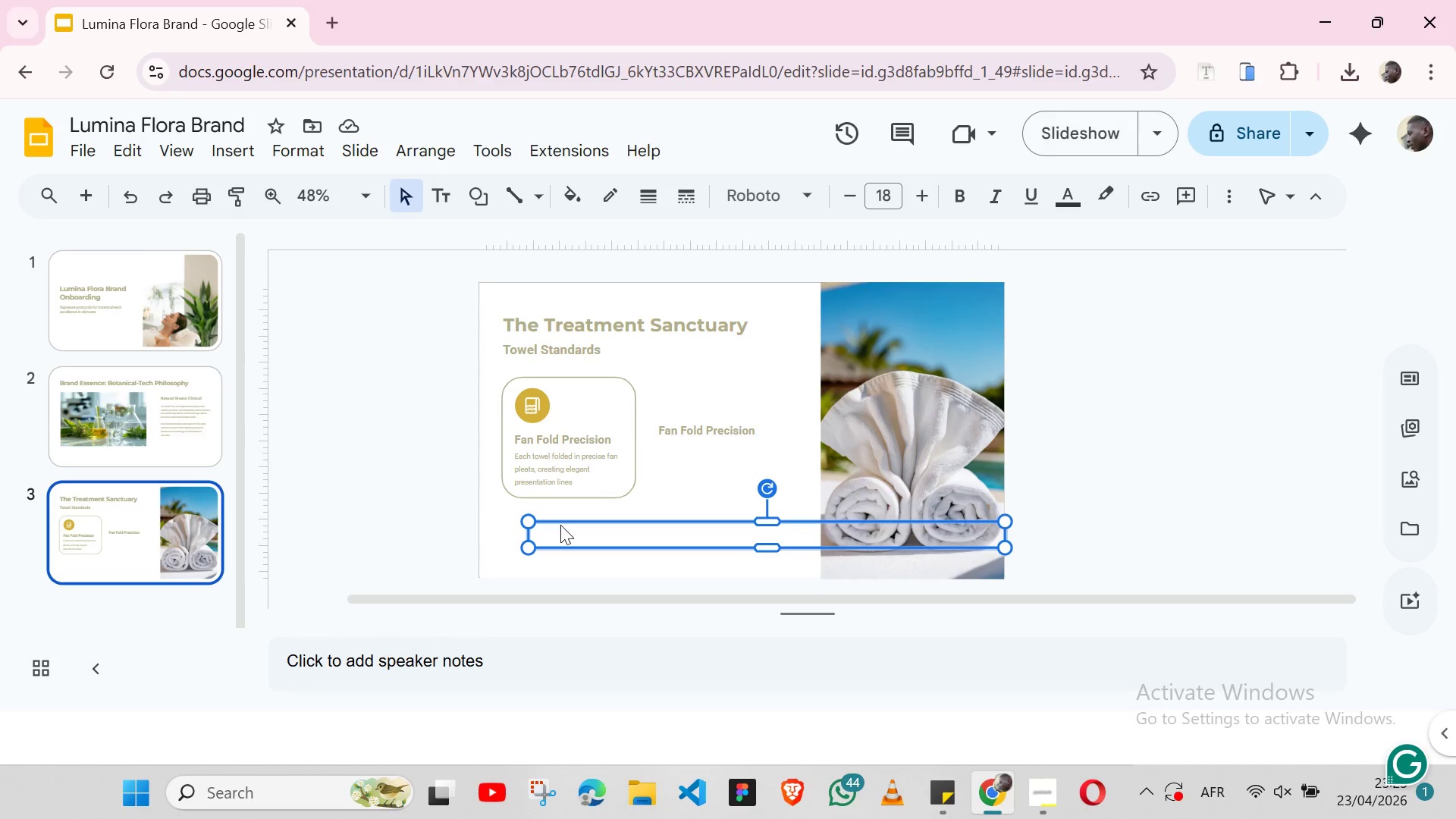 
key(Control+V)
 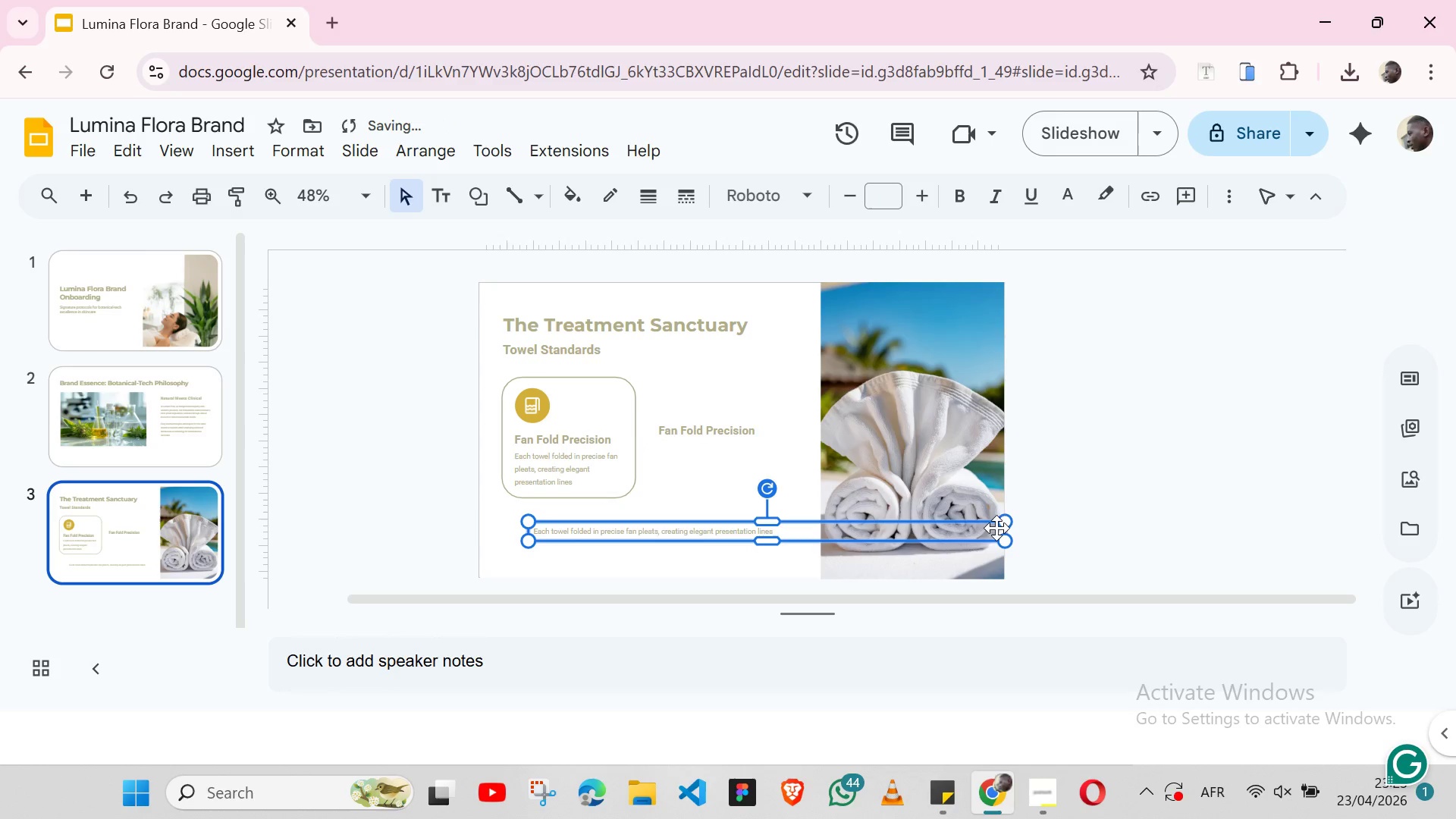 
left_click_drag(start_coordinate=[1006, 532], to_coordinate=[686, 522])
 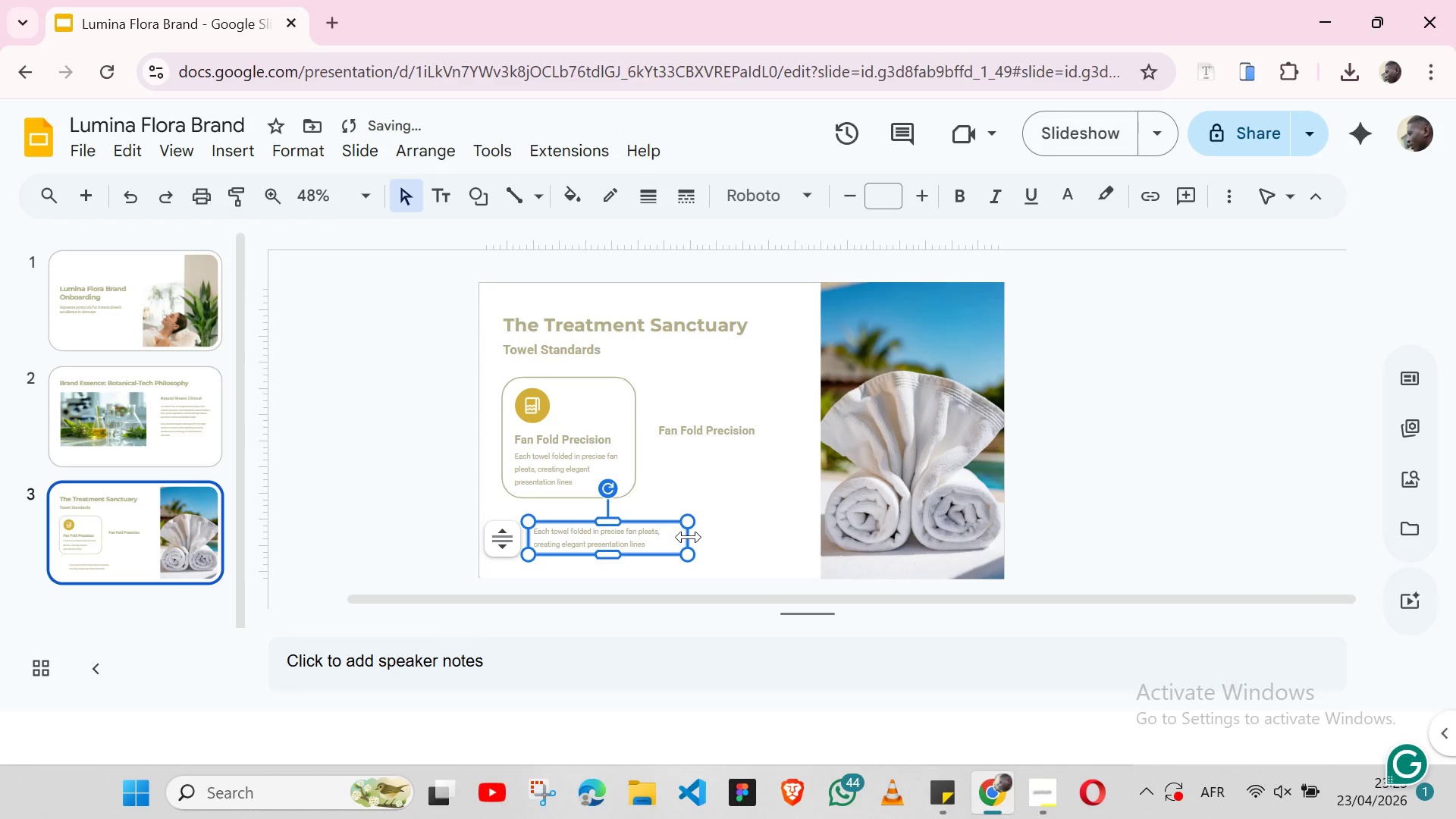 
left_click_drag(start_coordinate=[689, 537], to_coordinate=[650, 537])
 